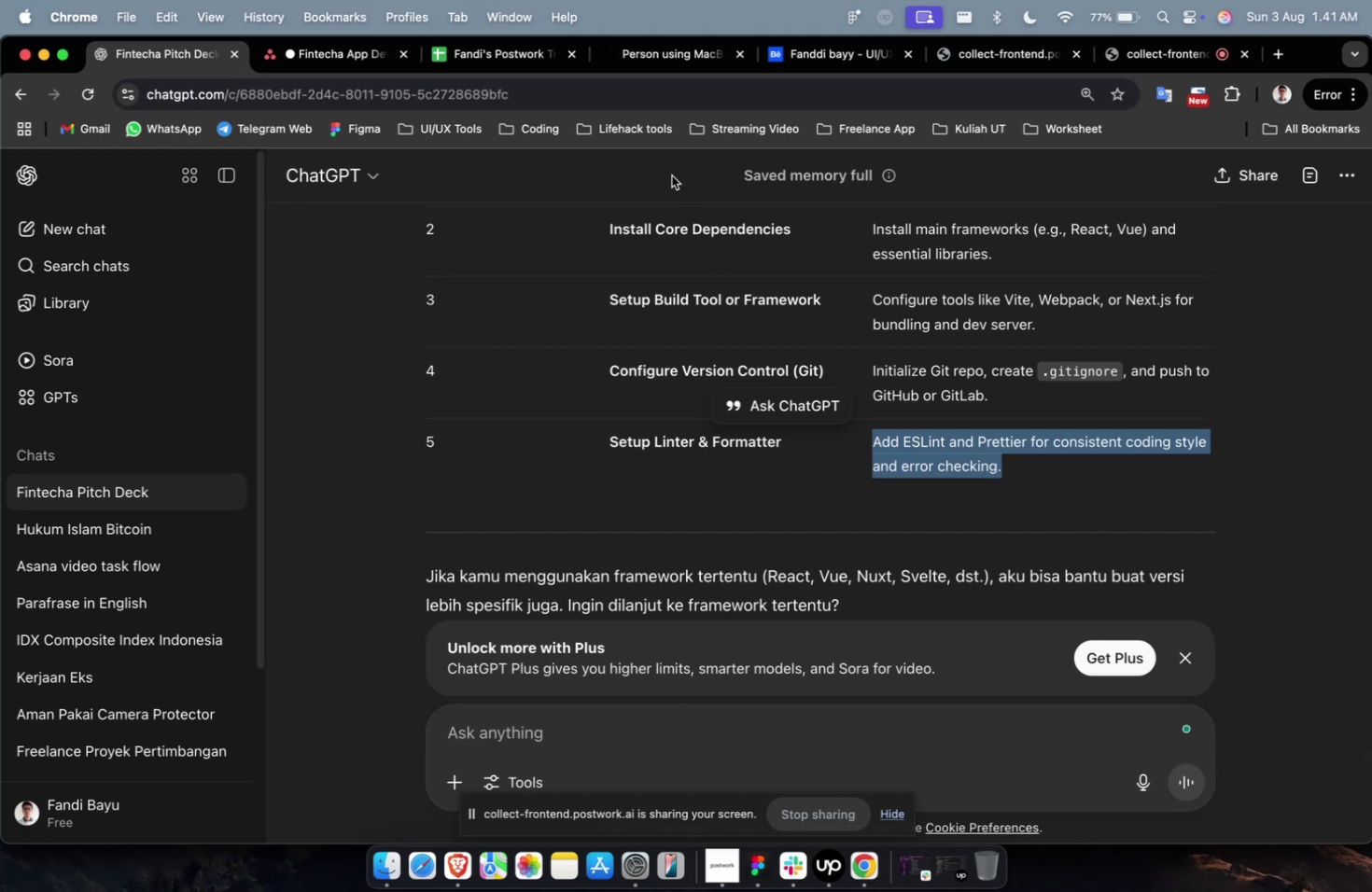 
left_click([353, 59])
 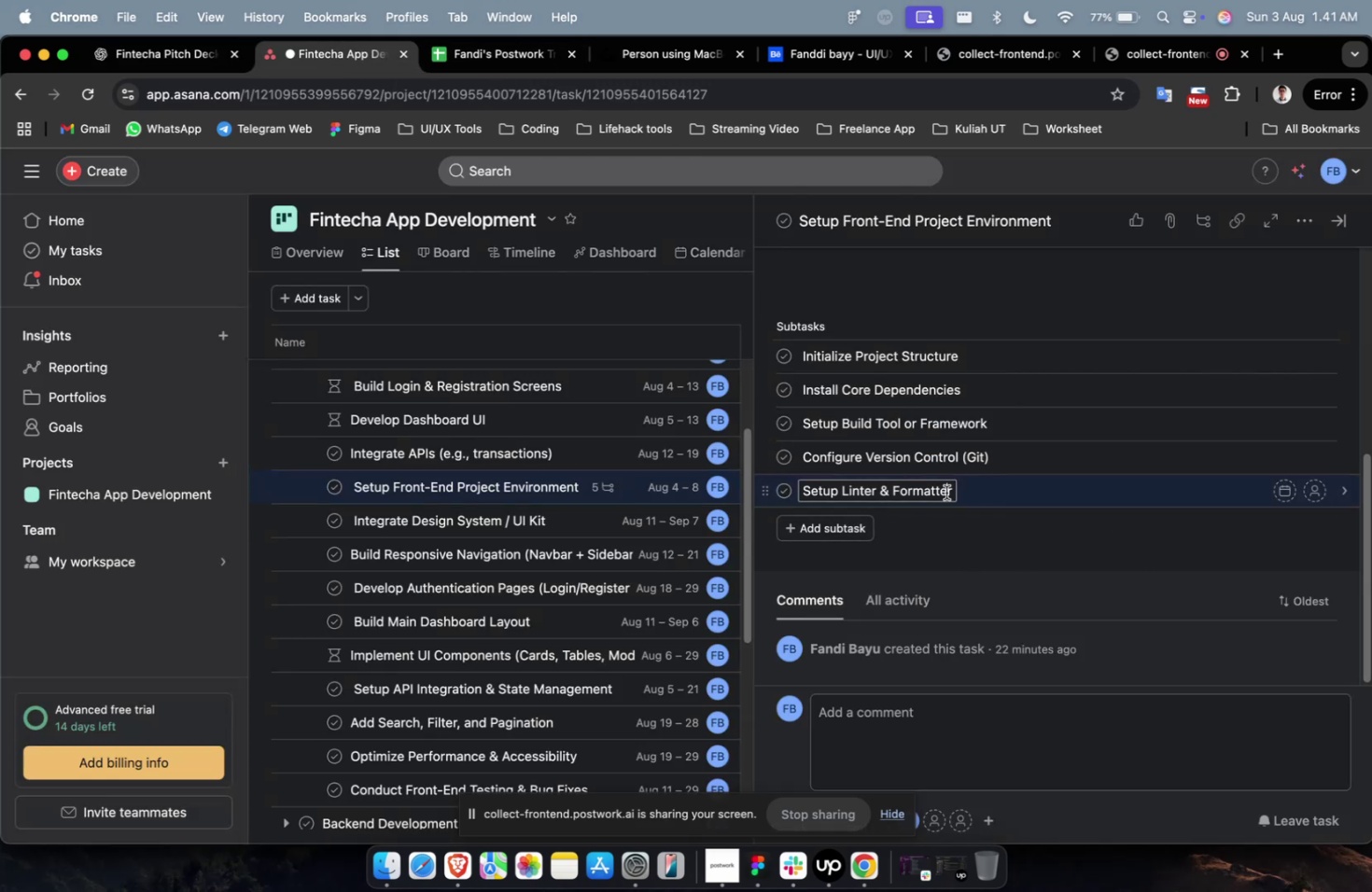 
double_click([1012, 503])
 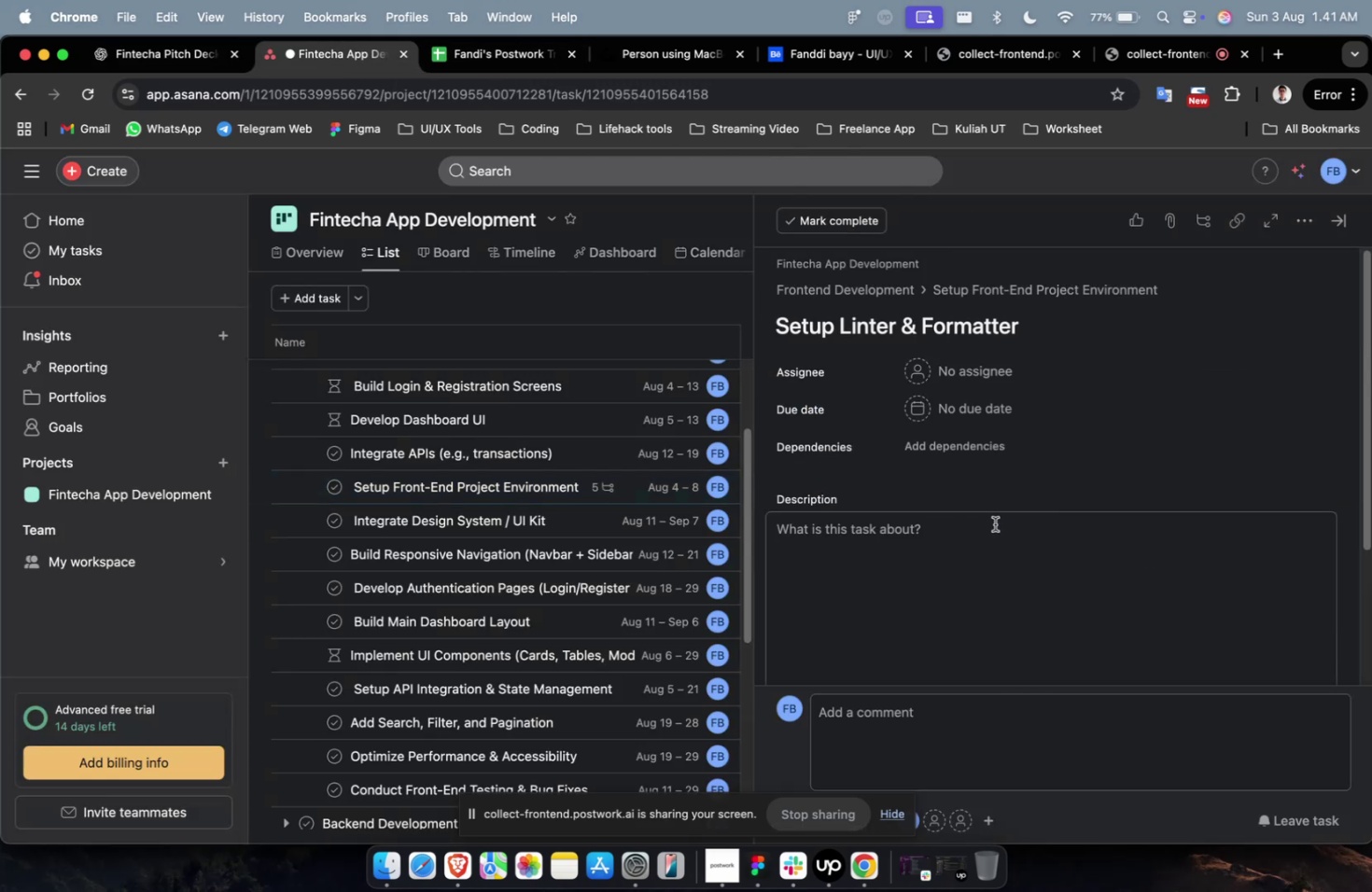 
key(Meta+V)
 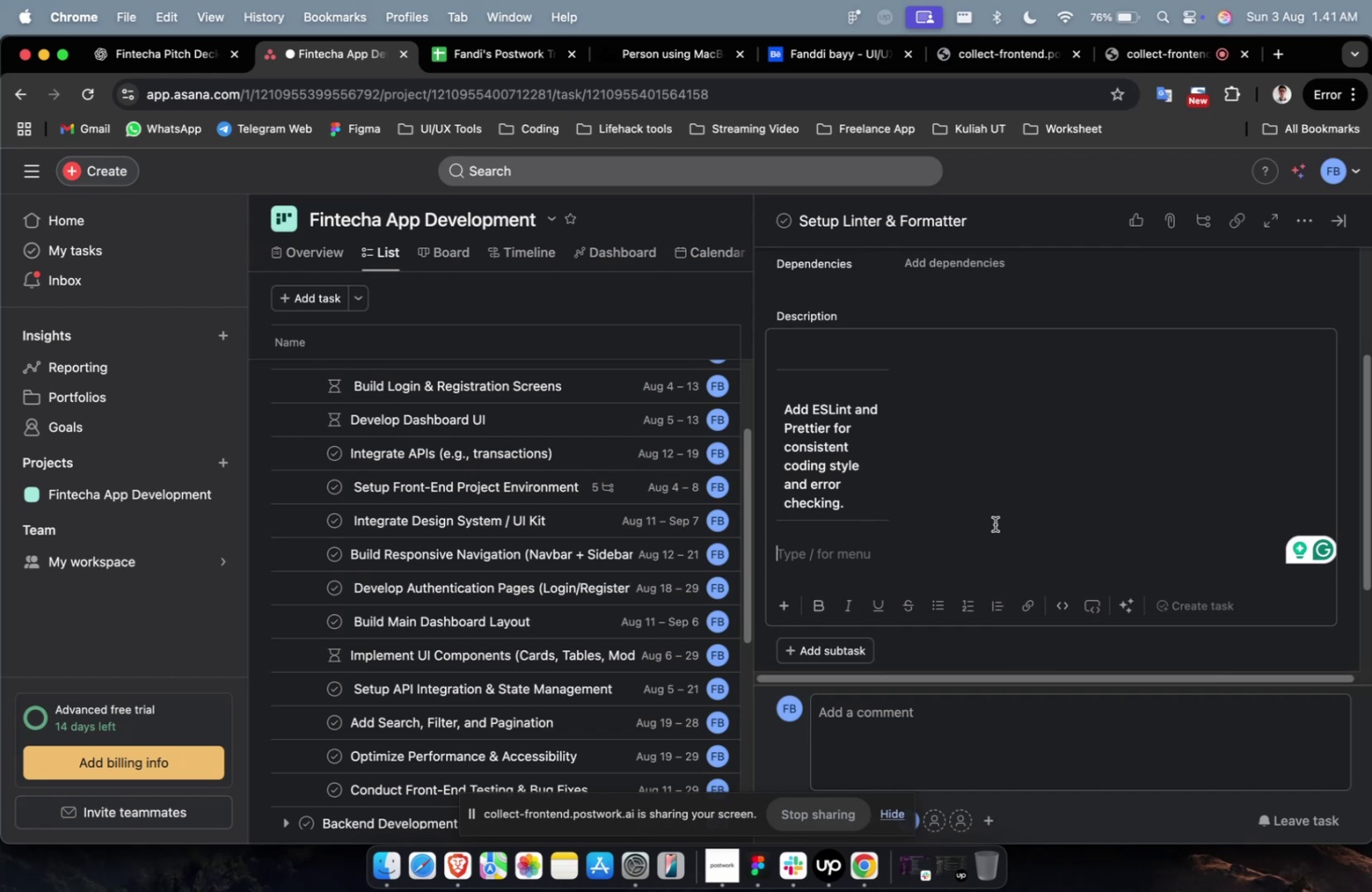 
wait(20.86)
 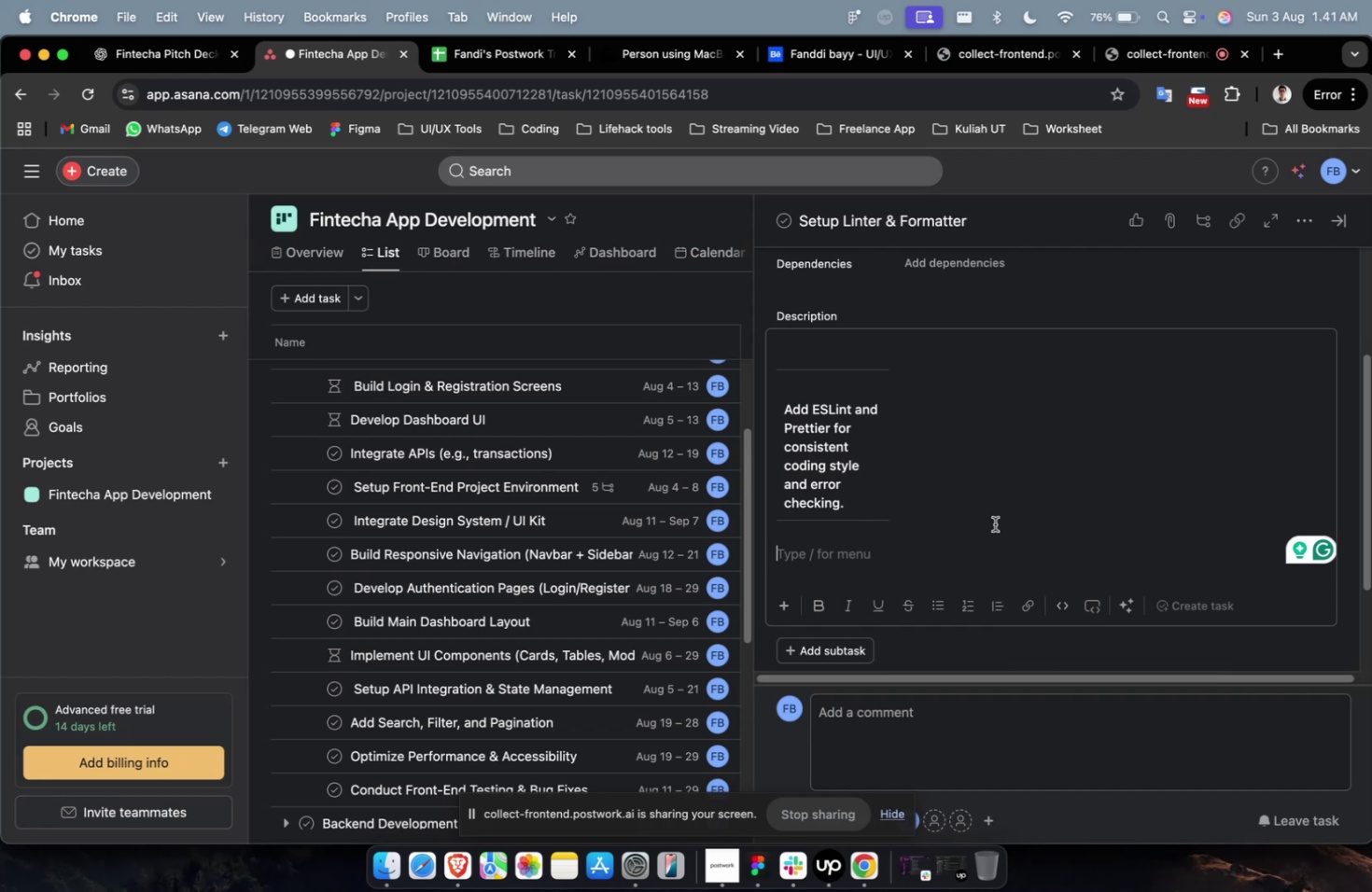 
scroll: coordinate [993, 526], scroll_direction: down, amount: 9.0
 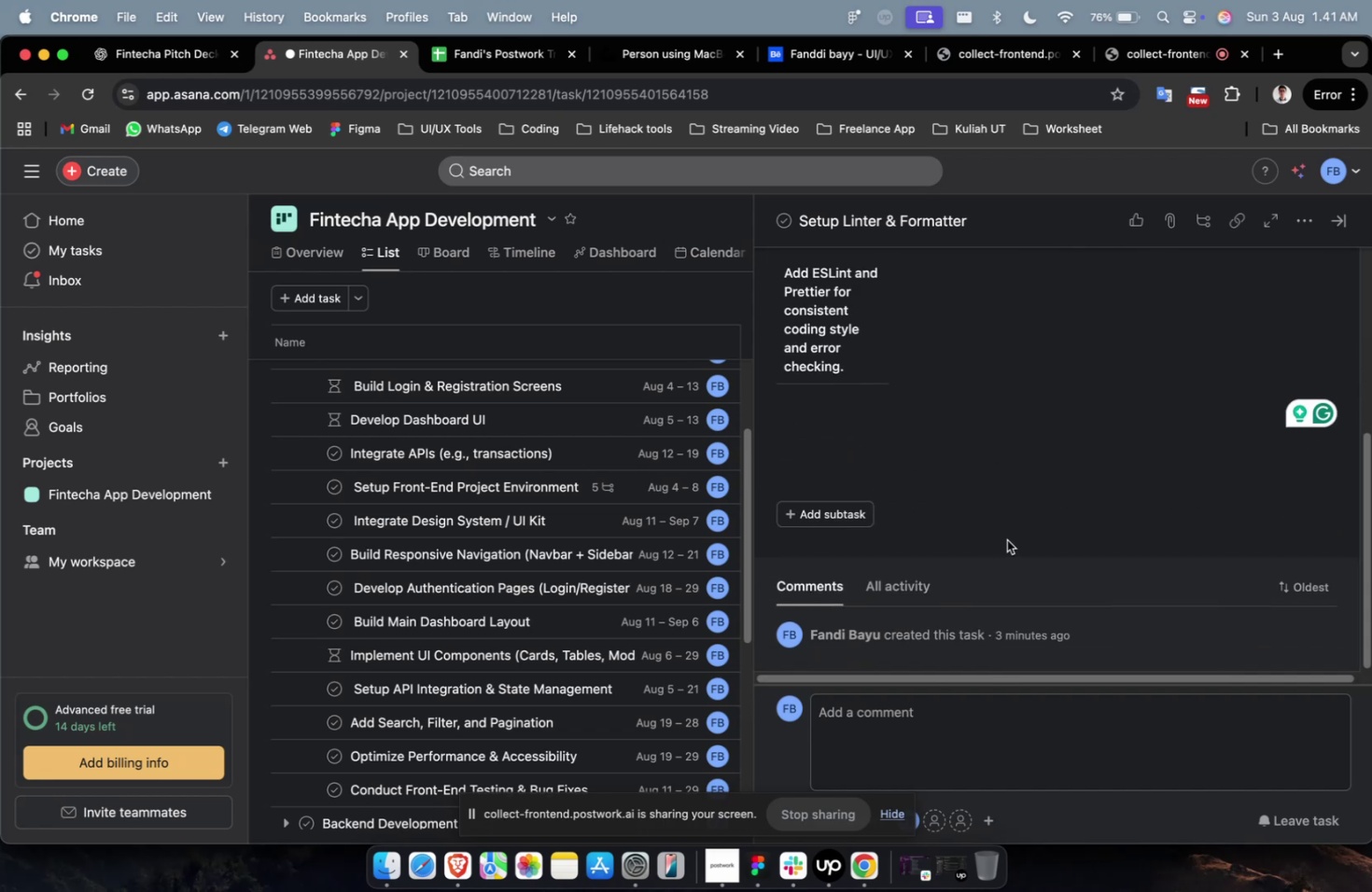 
scroll: coordinate [574, 544], scroll_direction: up, amount: 26.0
 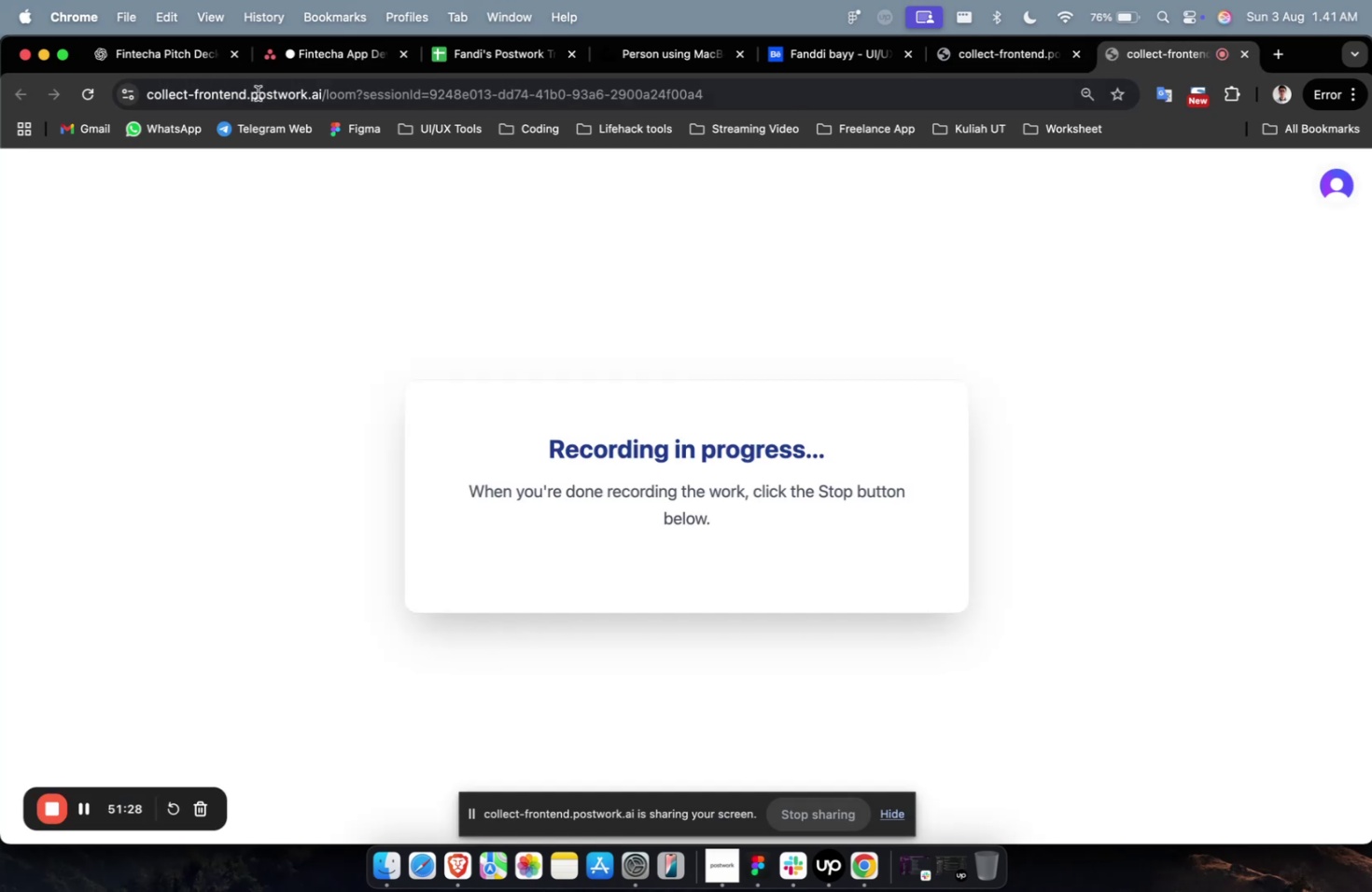 
left_click([134, 61])
 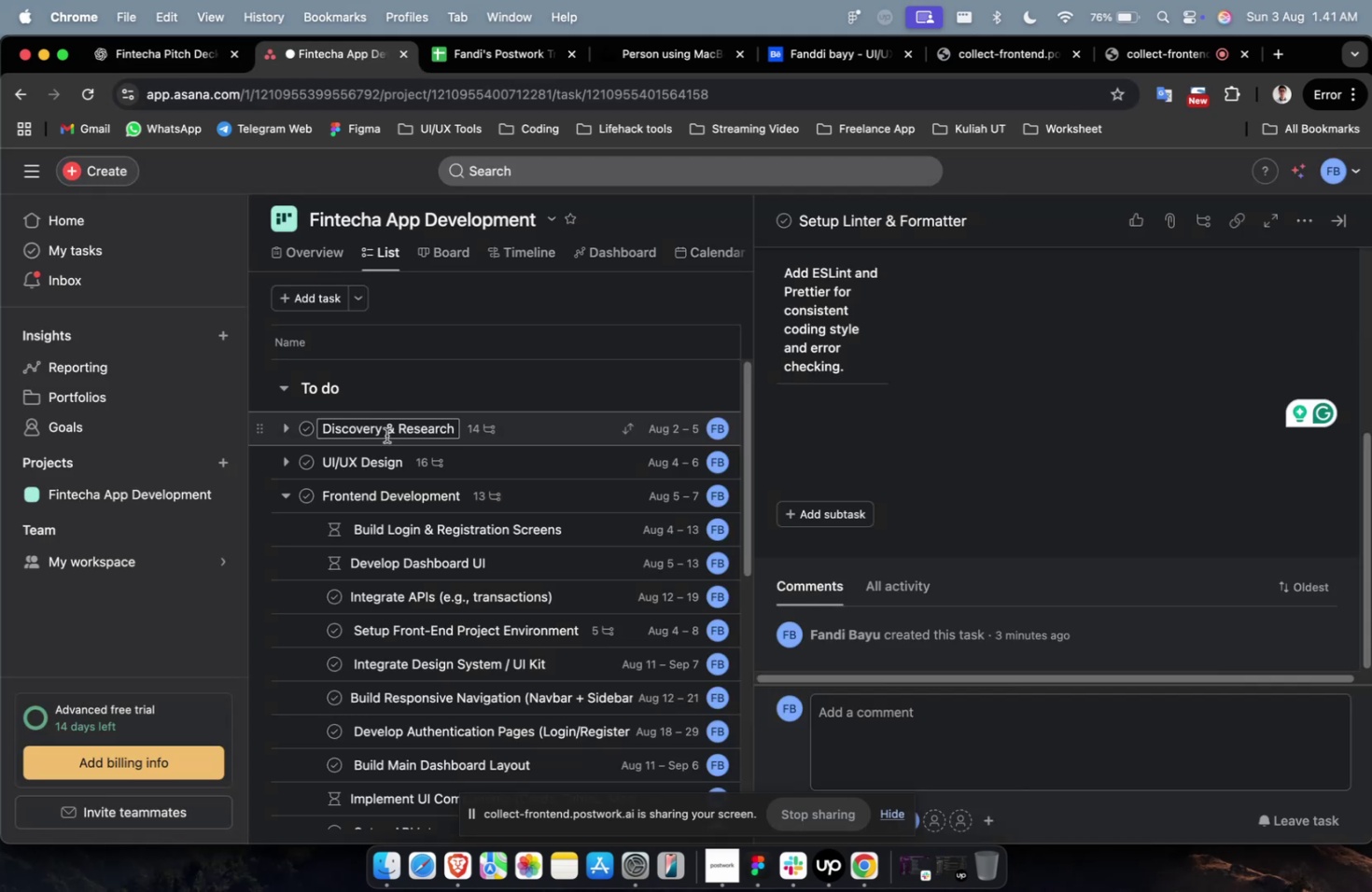 
left_click([551, 521])
 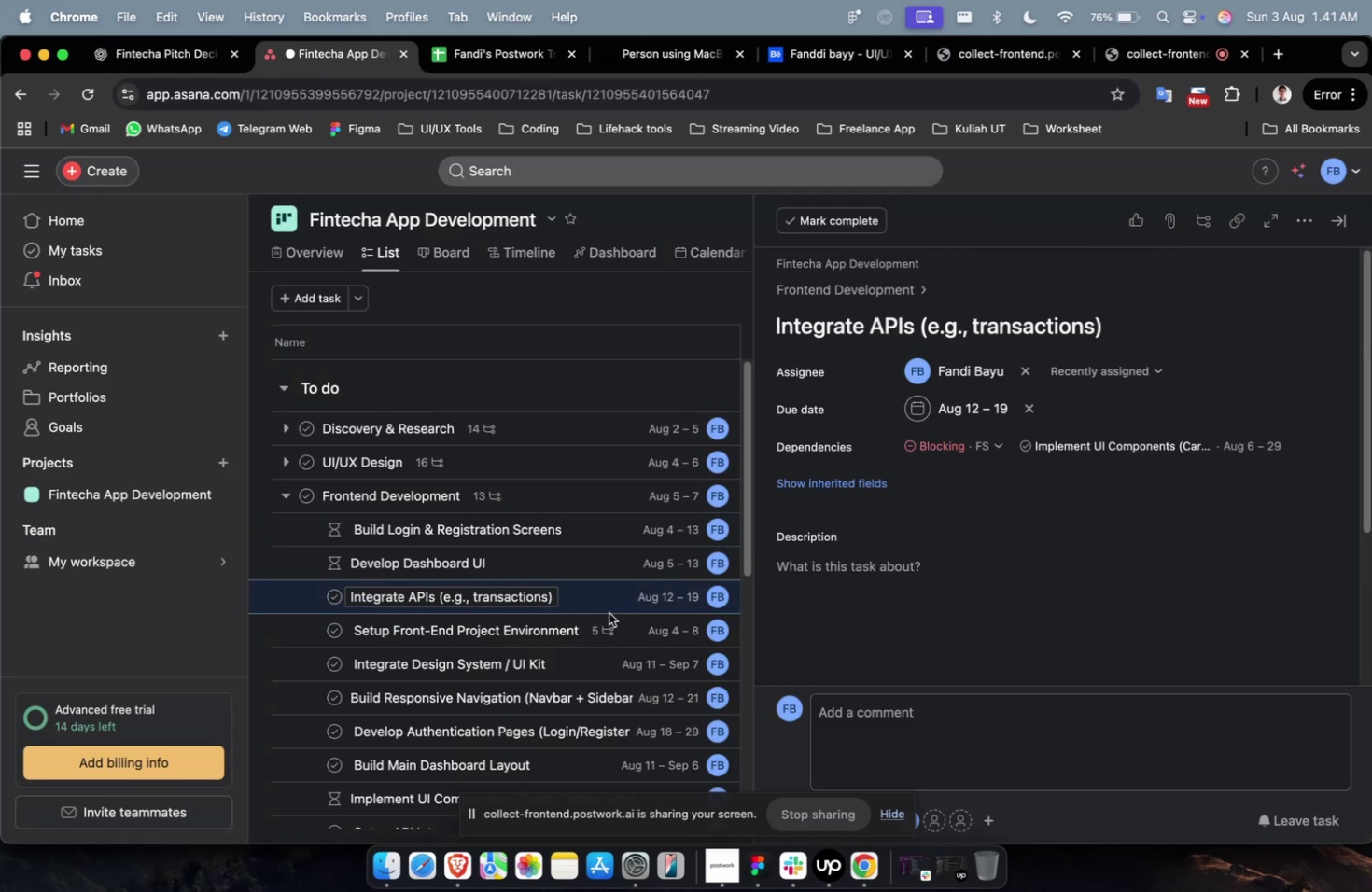 
left_click([618, 619])
 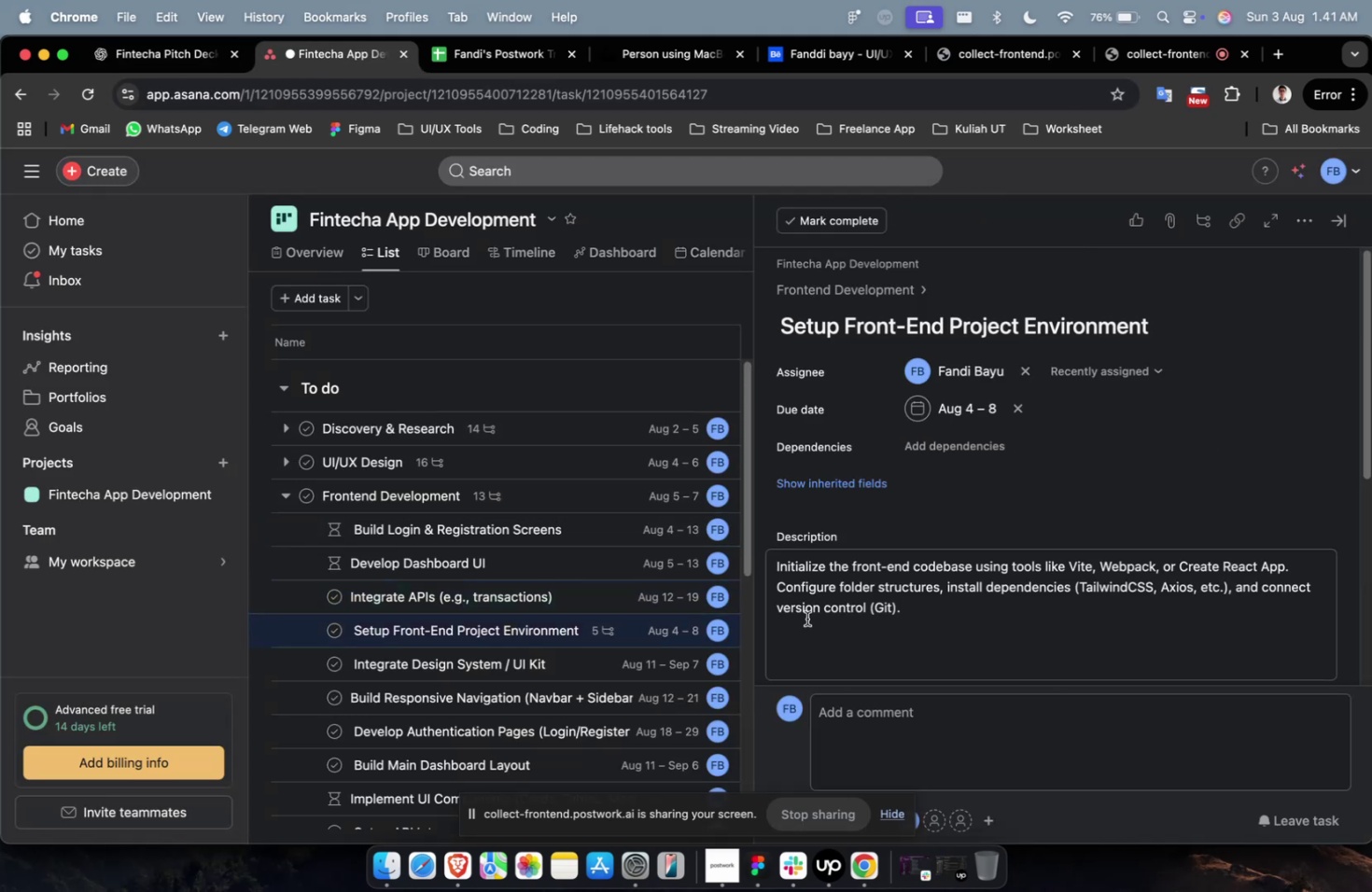 
scroll: coordinate [806, 618], scroll_direction: down, amount: 18.0
 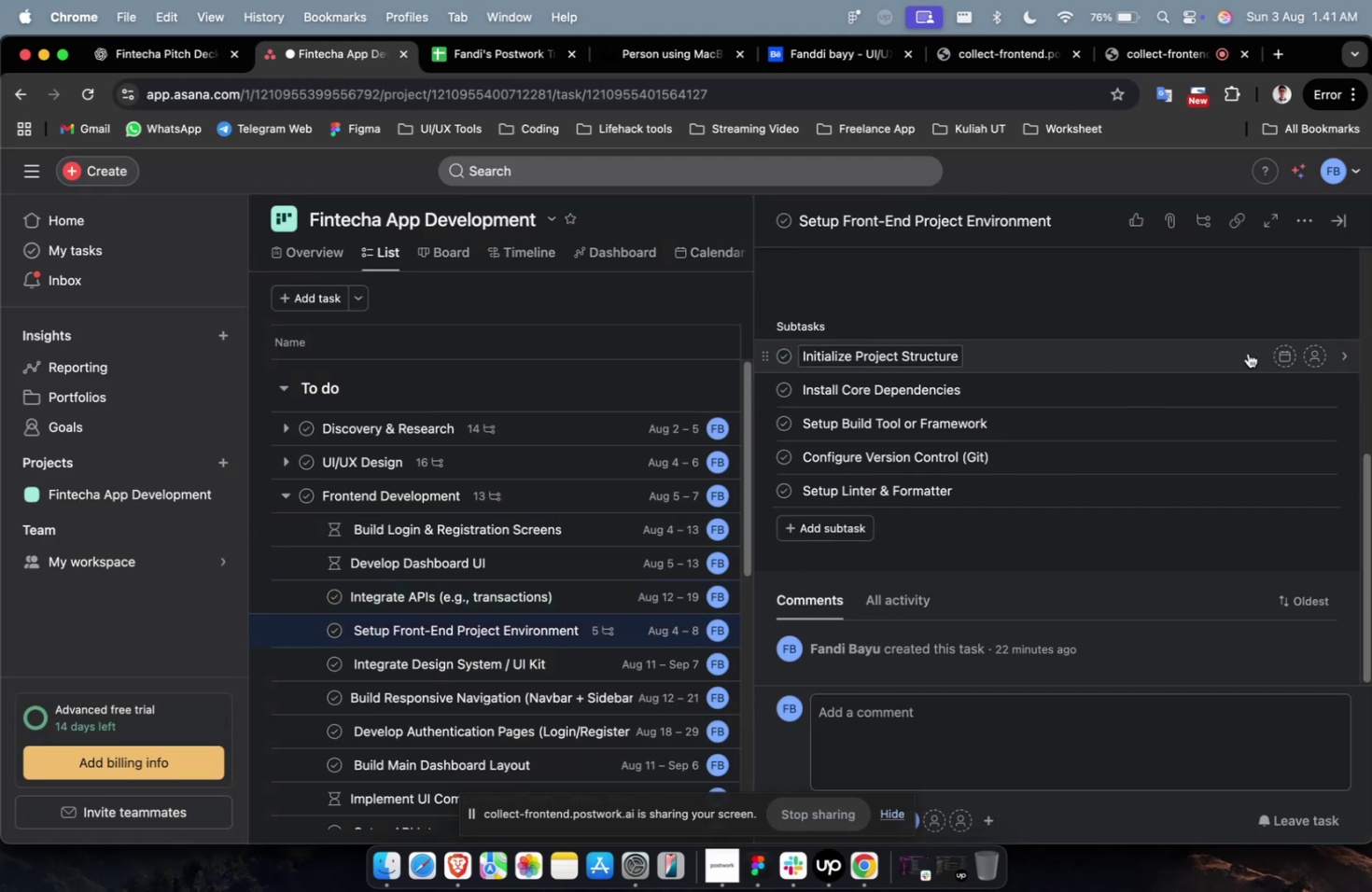 
left_click([1284, 355])
 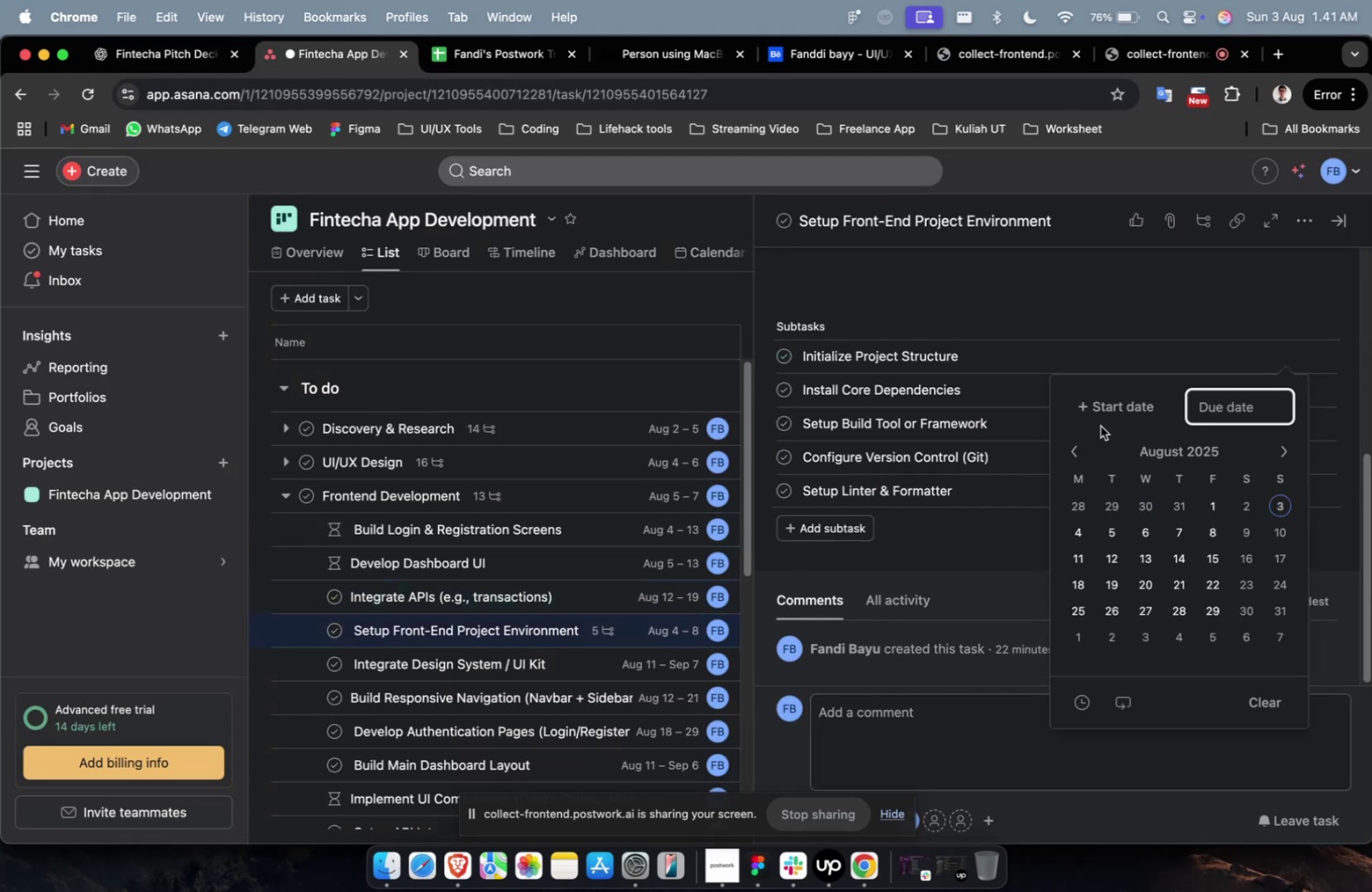 
left_click([1105, 414])
 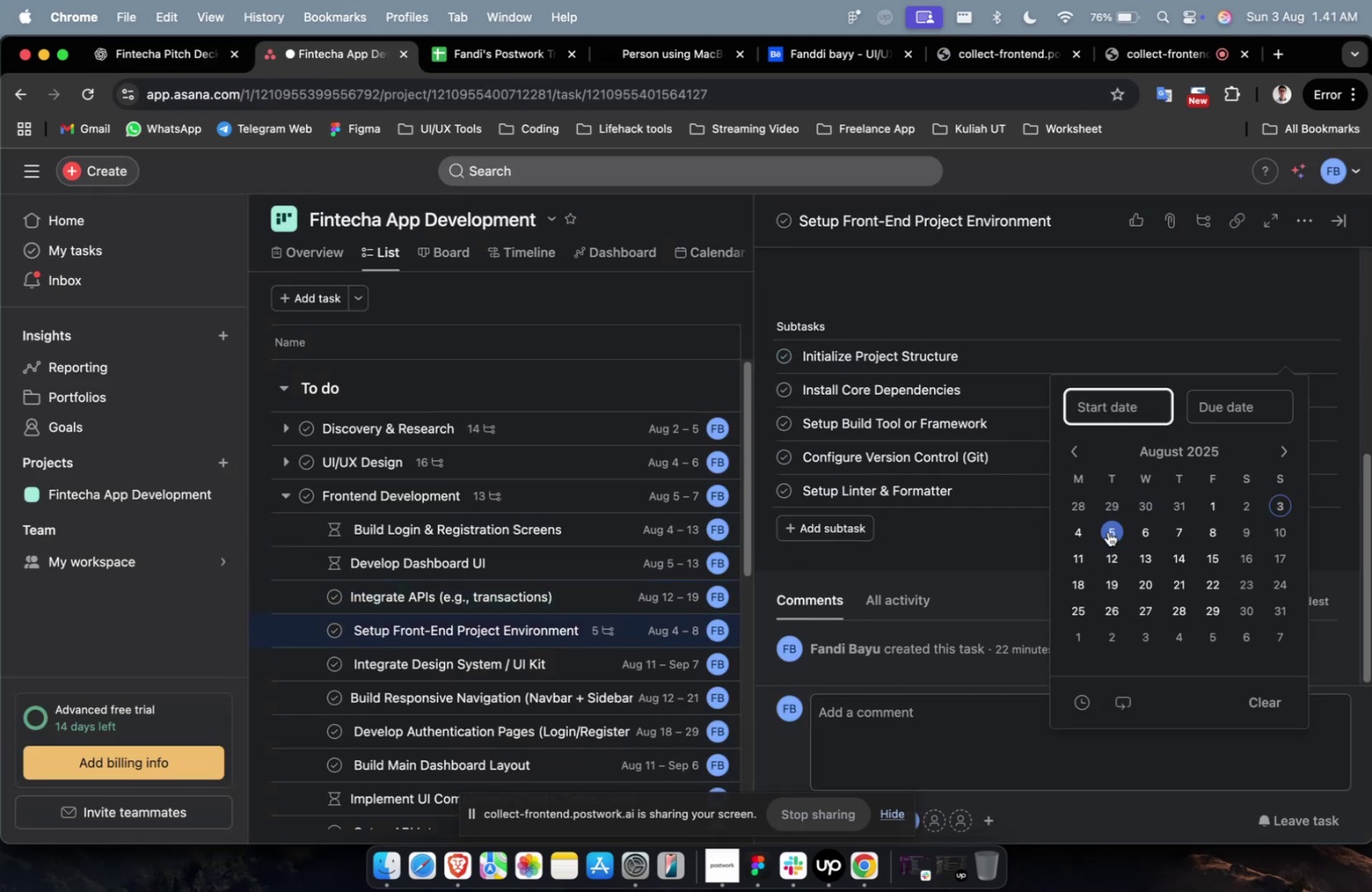 
left_click([1106, 532])
 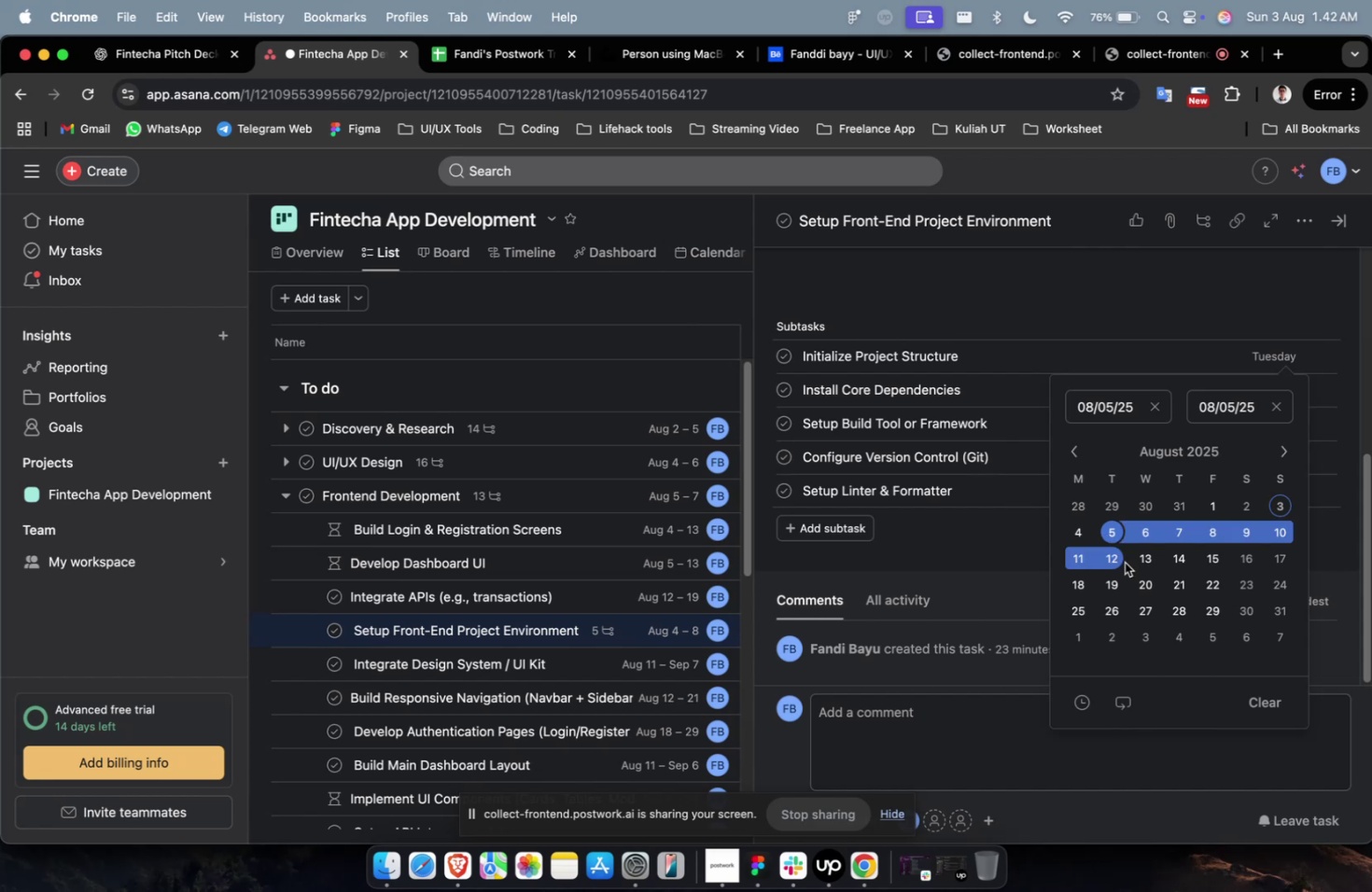 
left_click([1109, 562])
 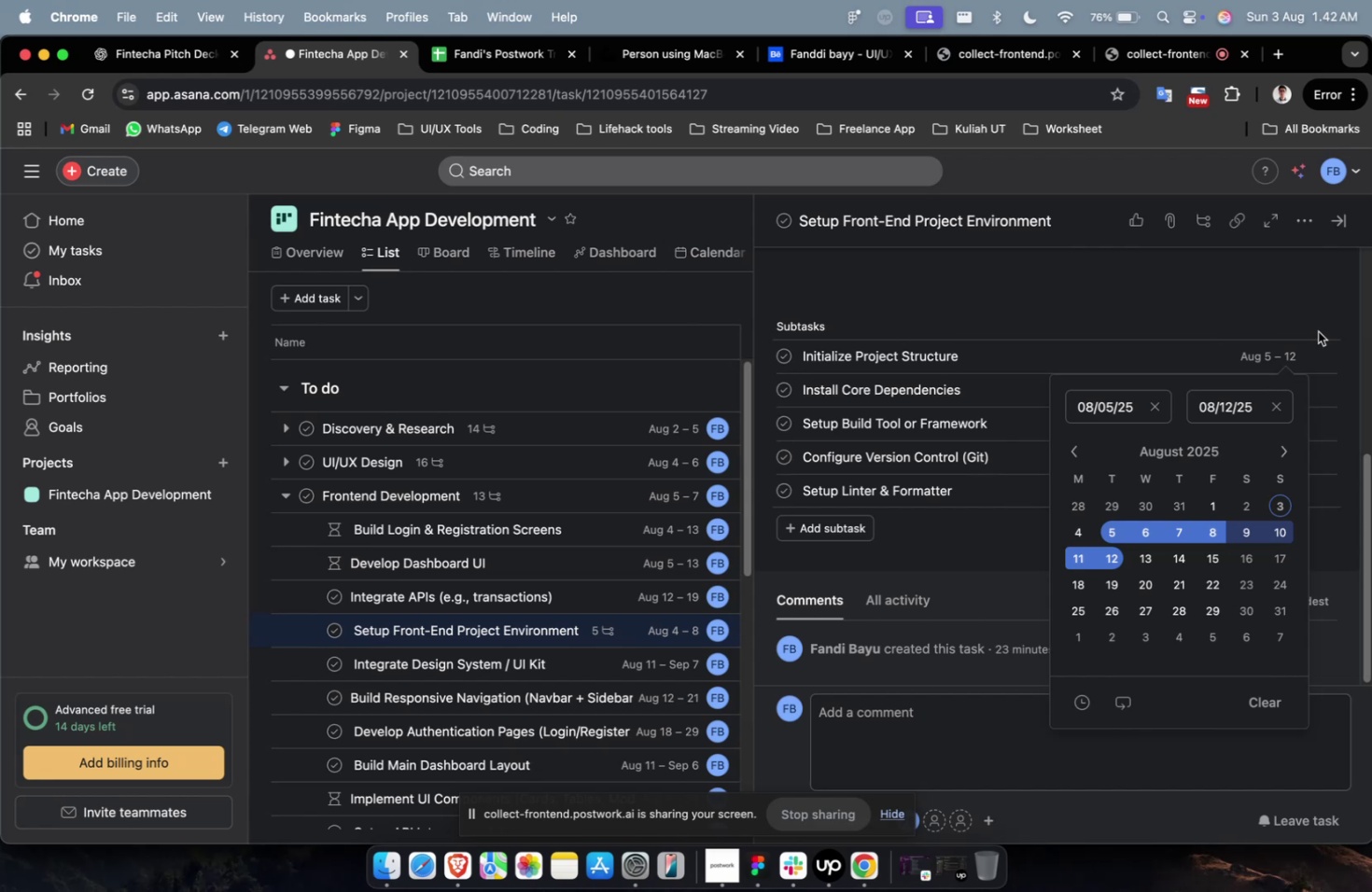 
wait(24.42)
 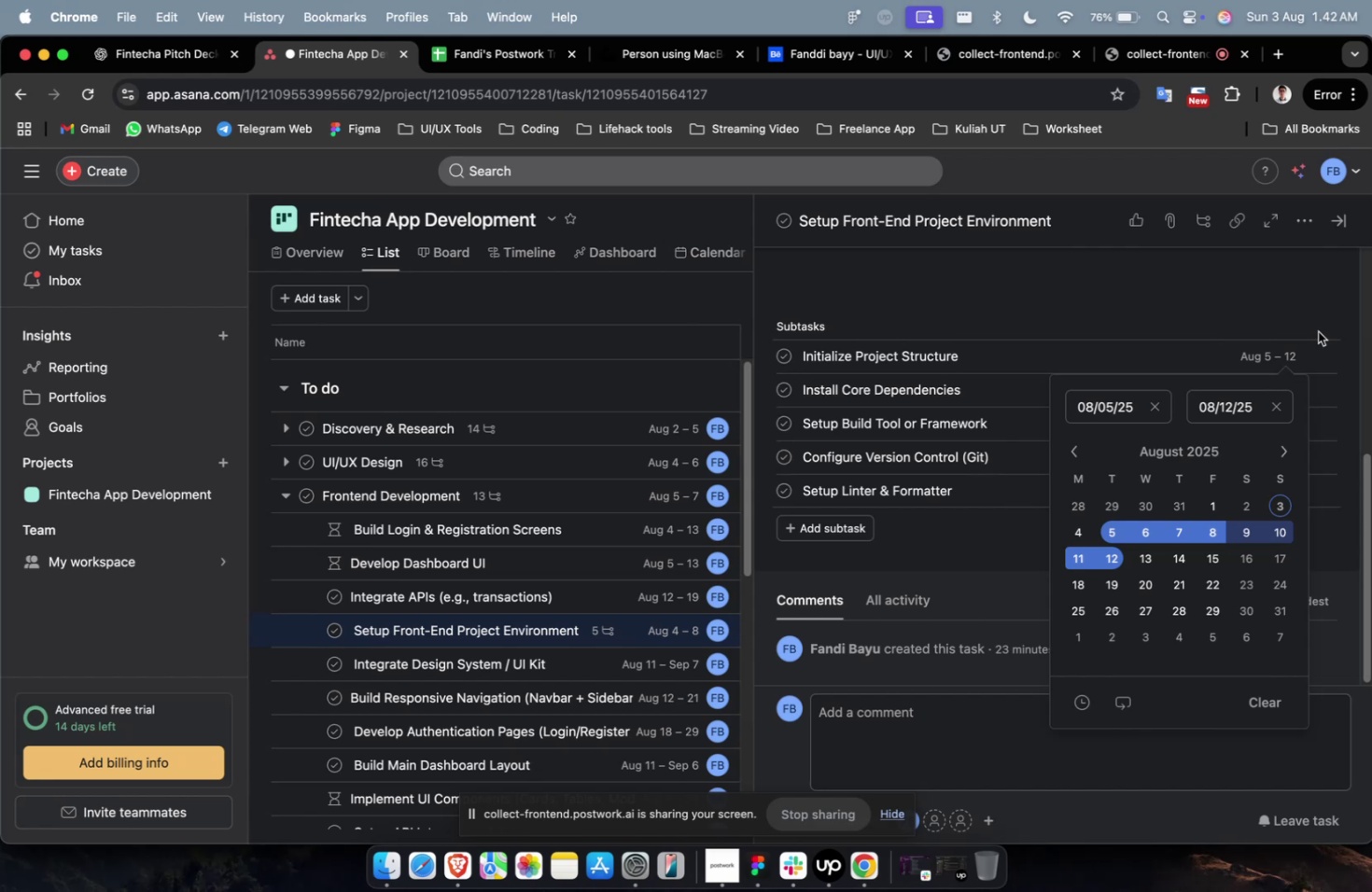 
left_click([1303, 314])
 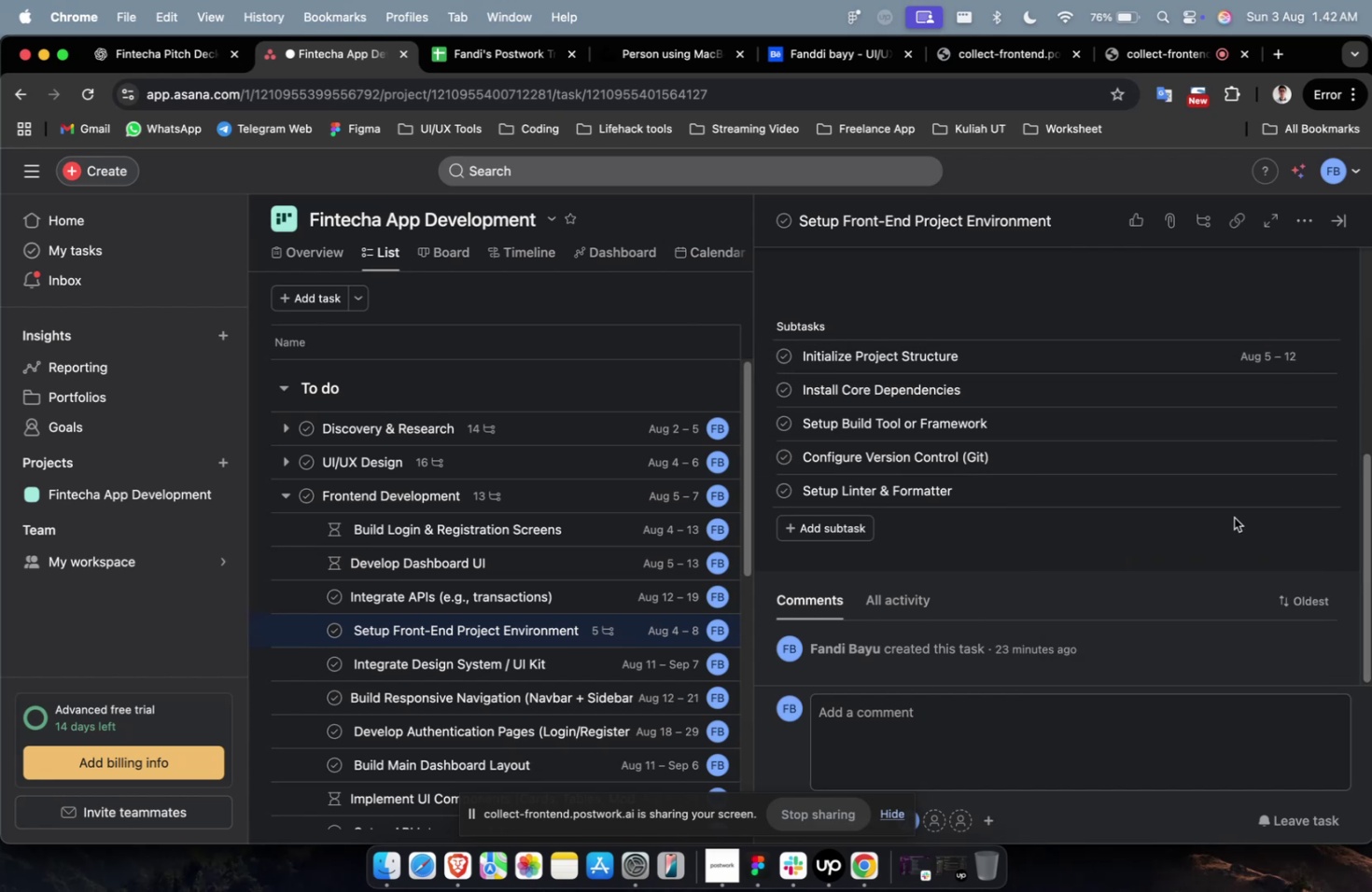 
left_click([1311, 359])
 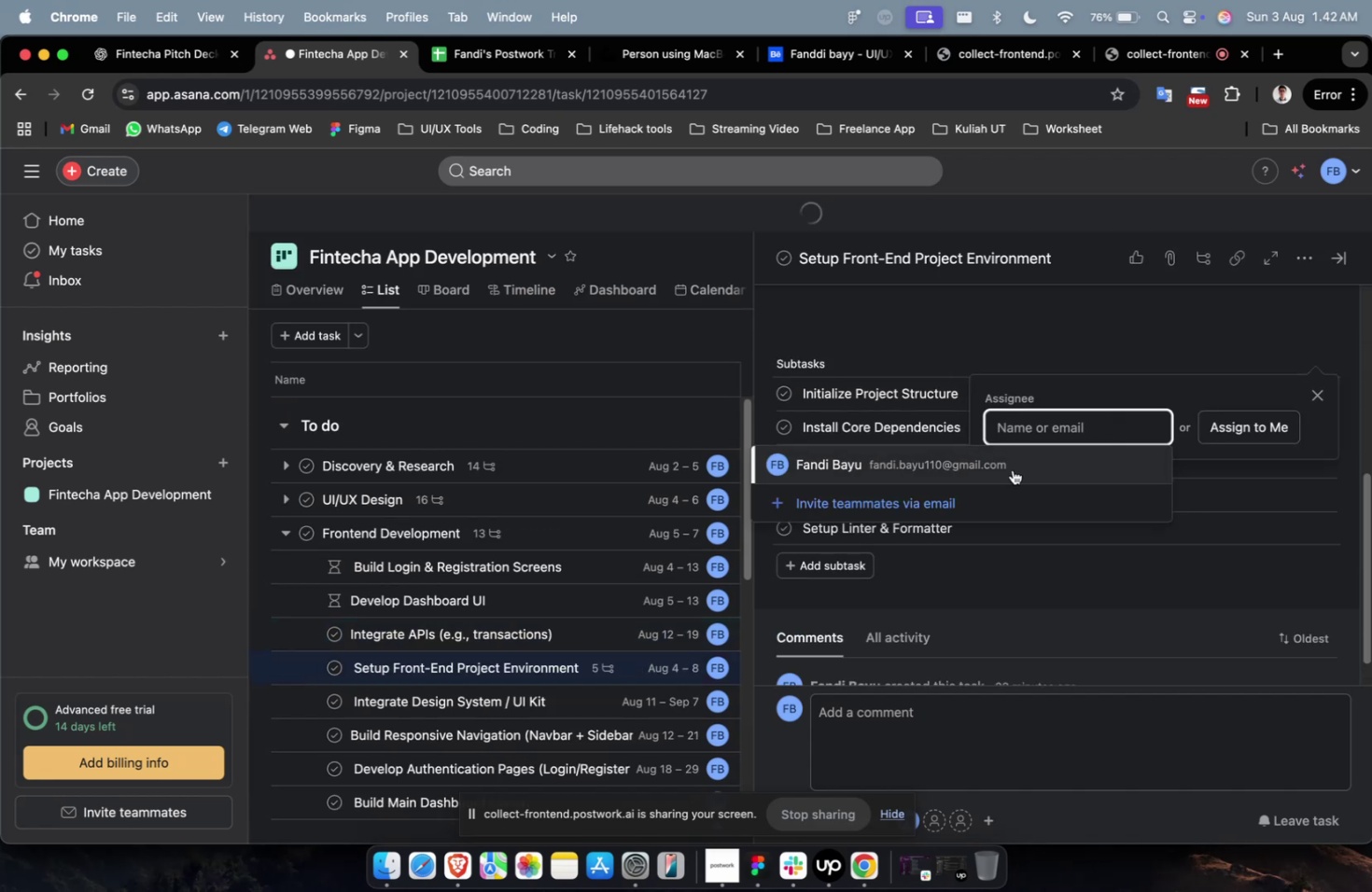 
left_click([992, 474])
 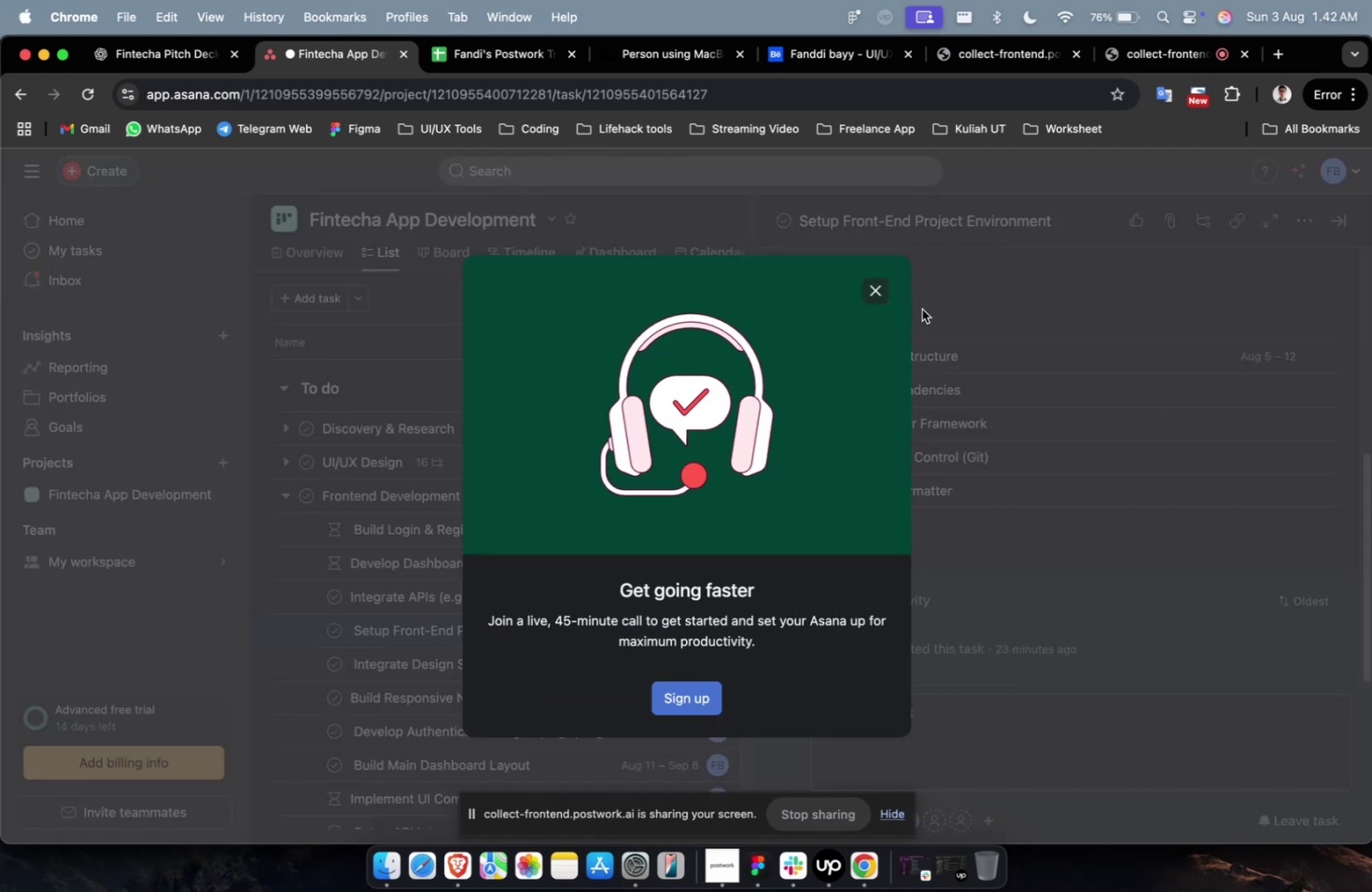 
left_click([888, 292])
 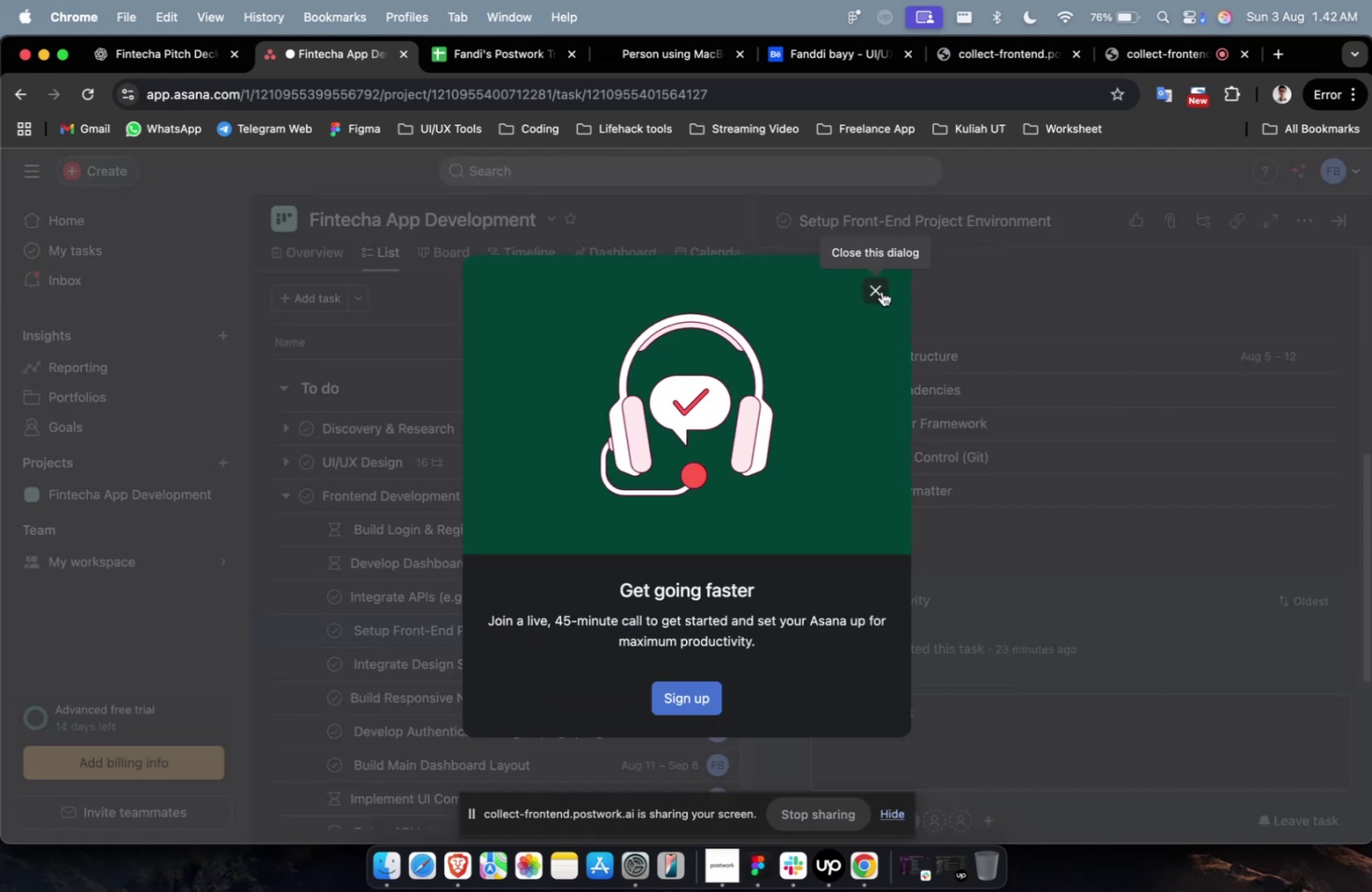 
left_click([881, 291])
 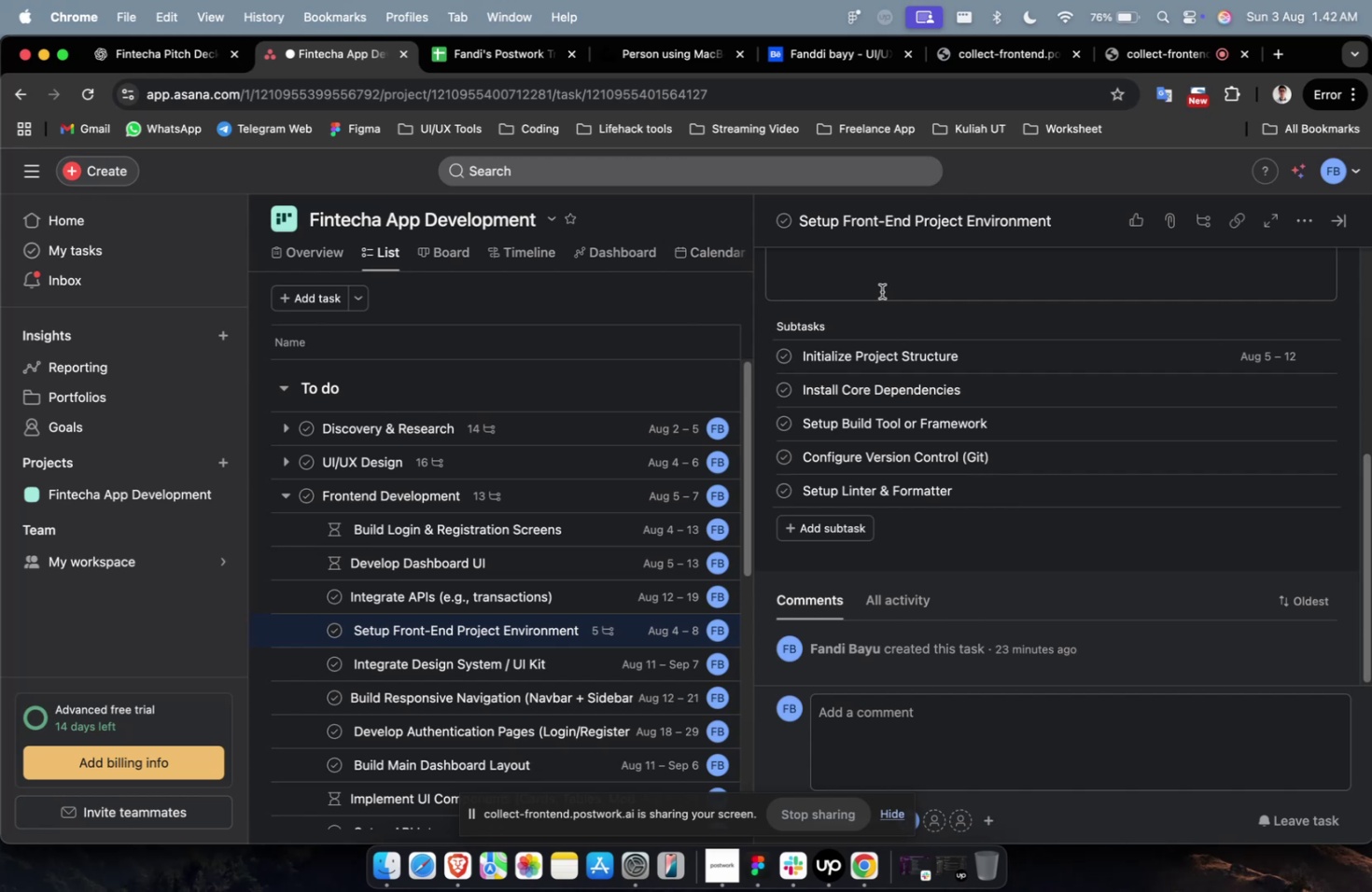 
wait(22.69)
 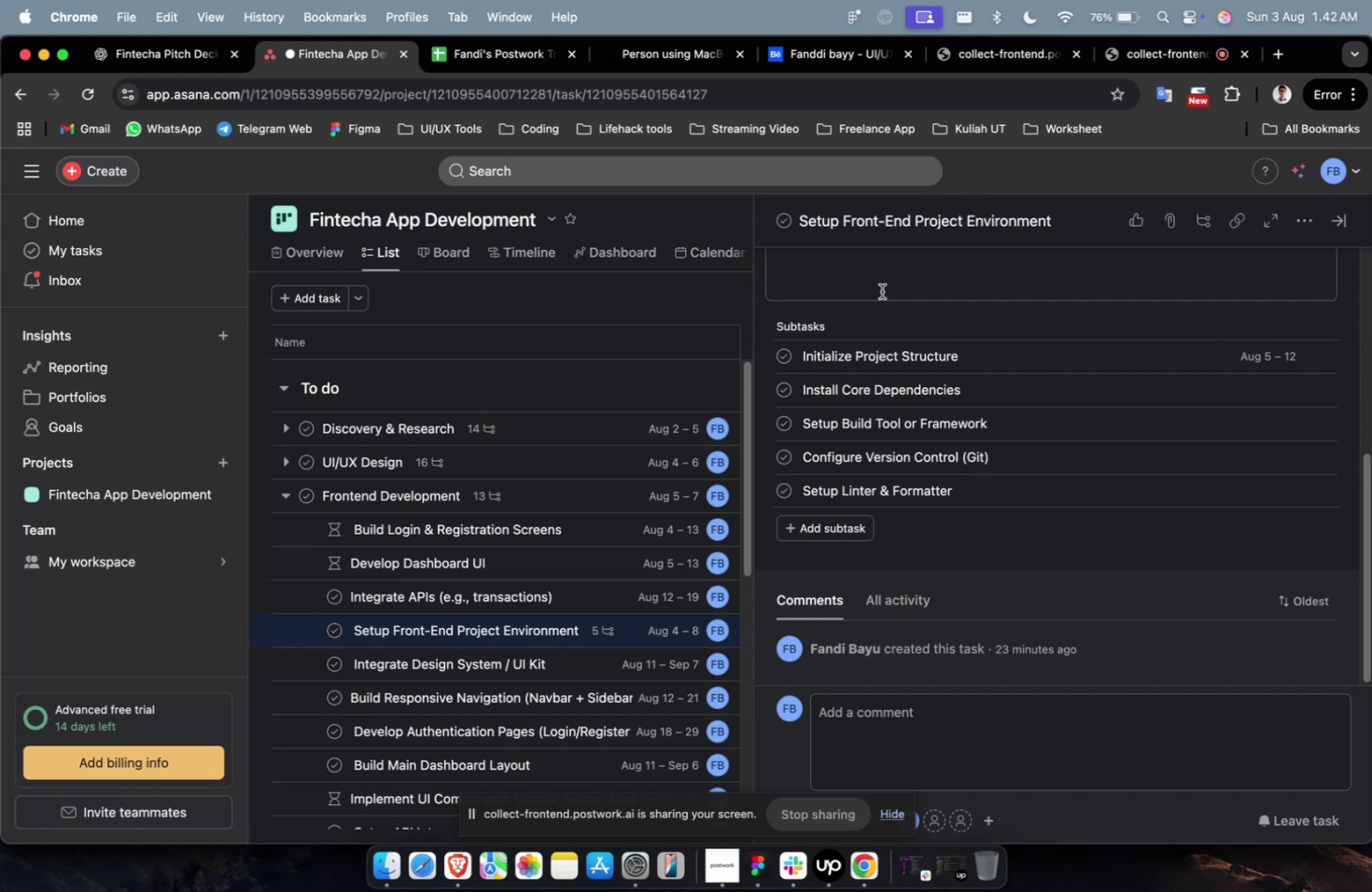 
left_click([1314, 356])
 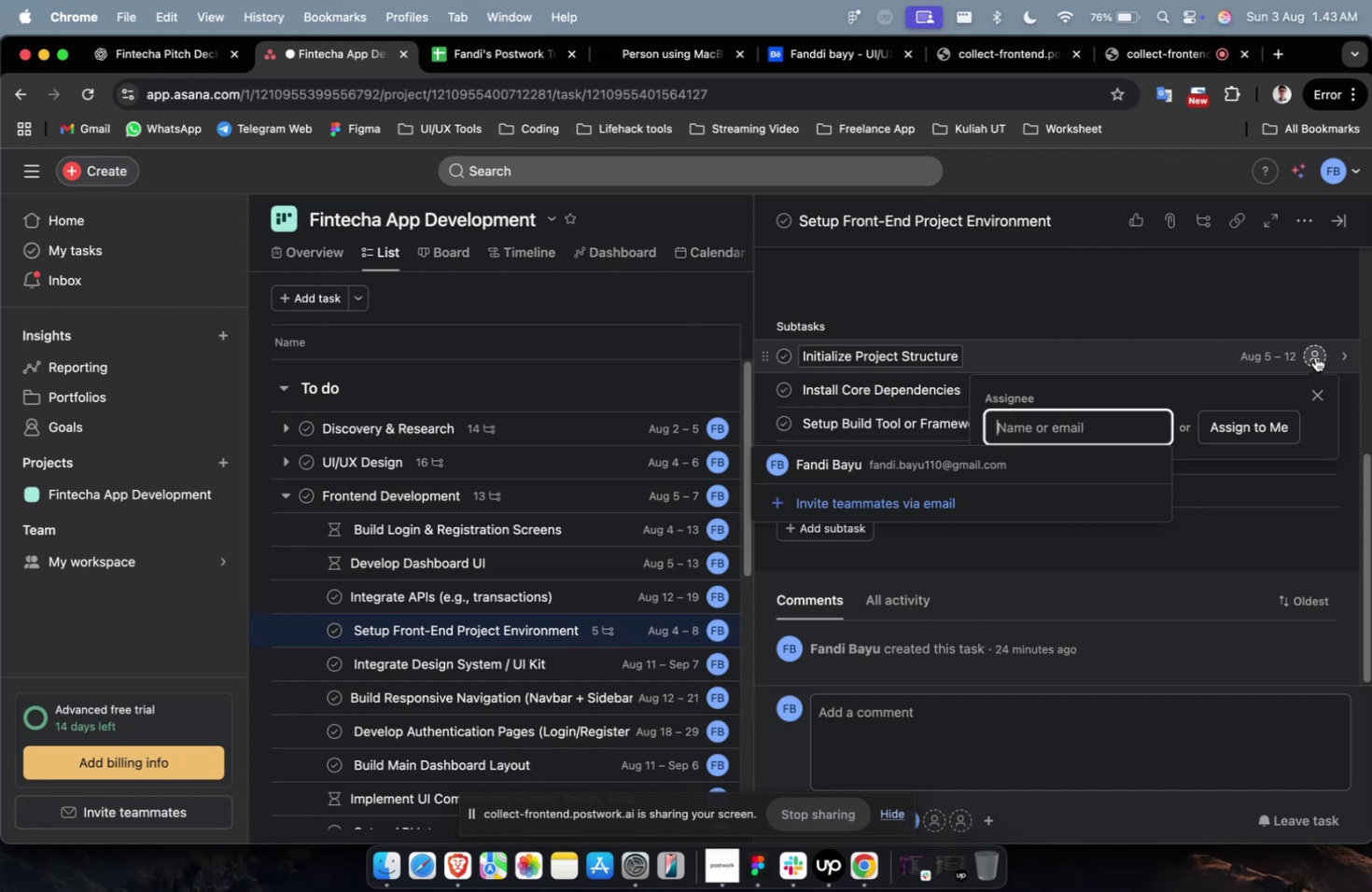 
wait(13.01)
 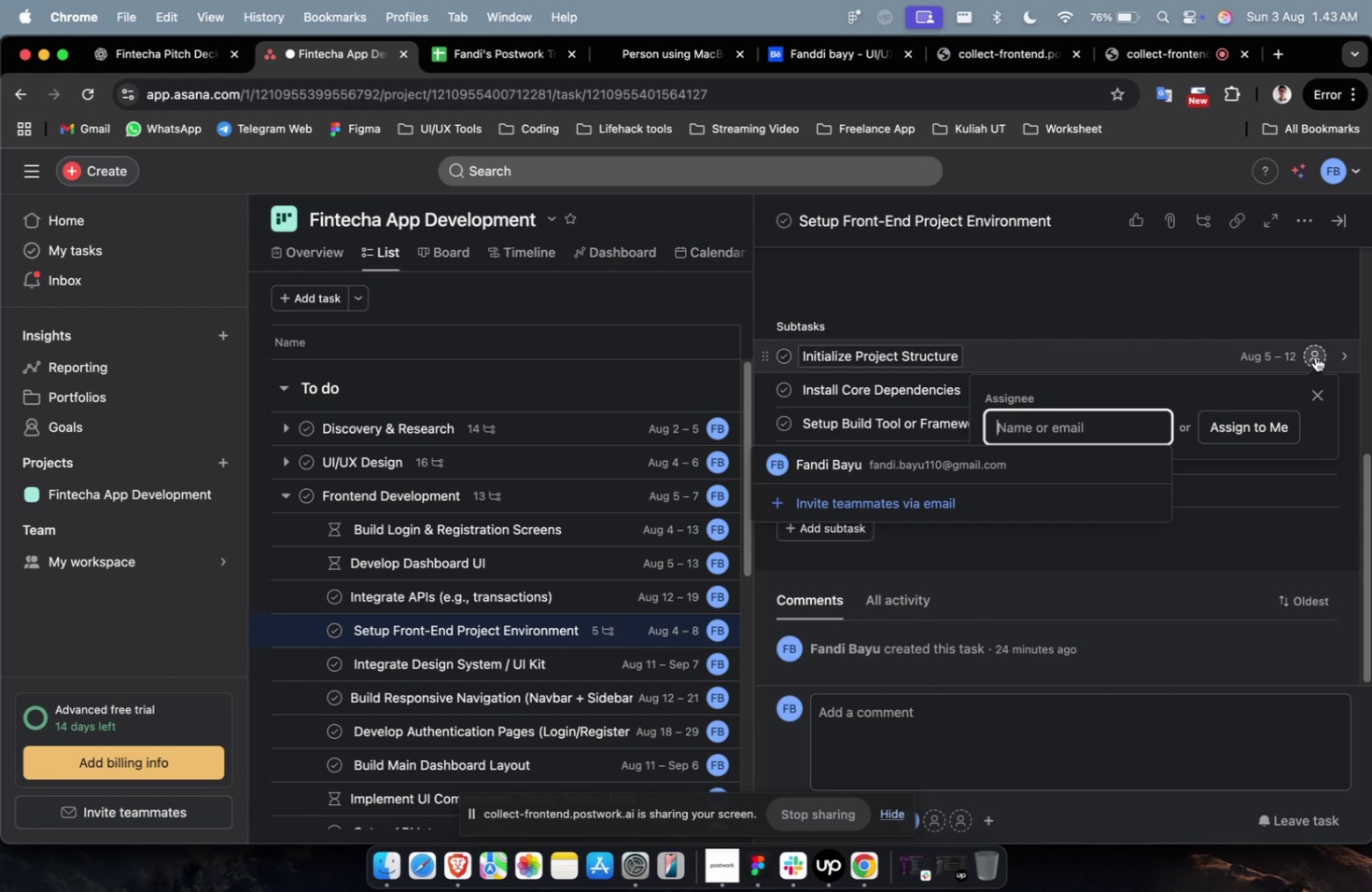 
left_click([948, 470])
 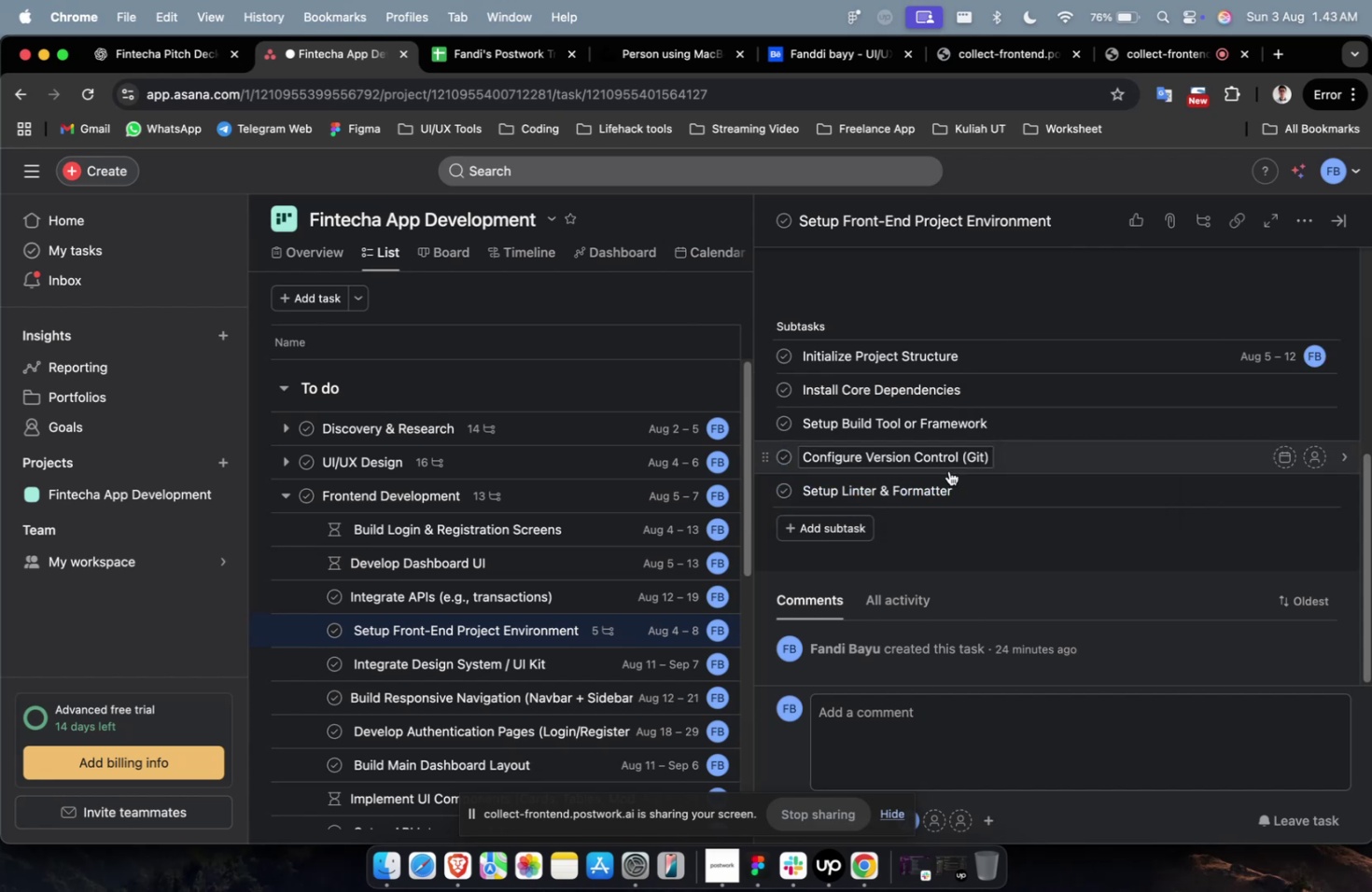 
wait(6.85)
 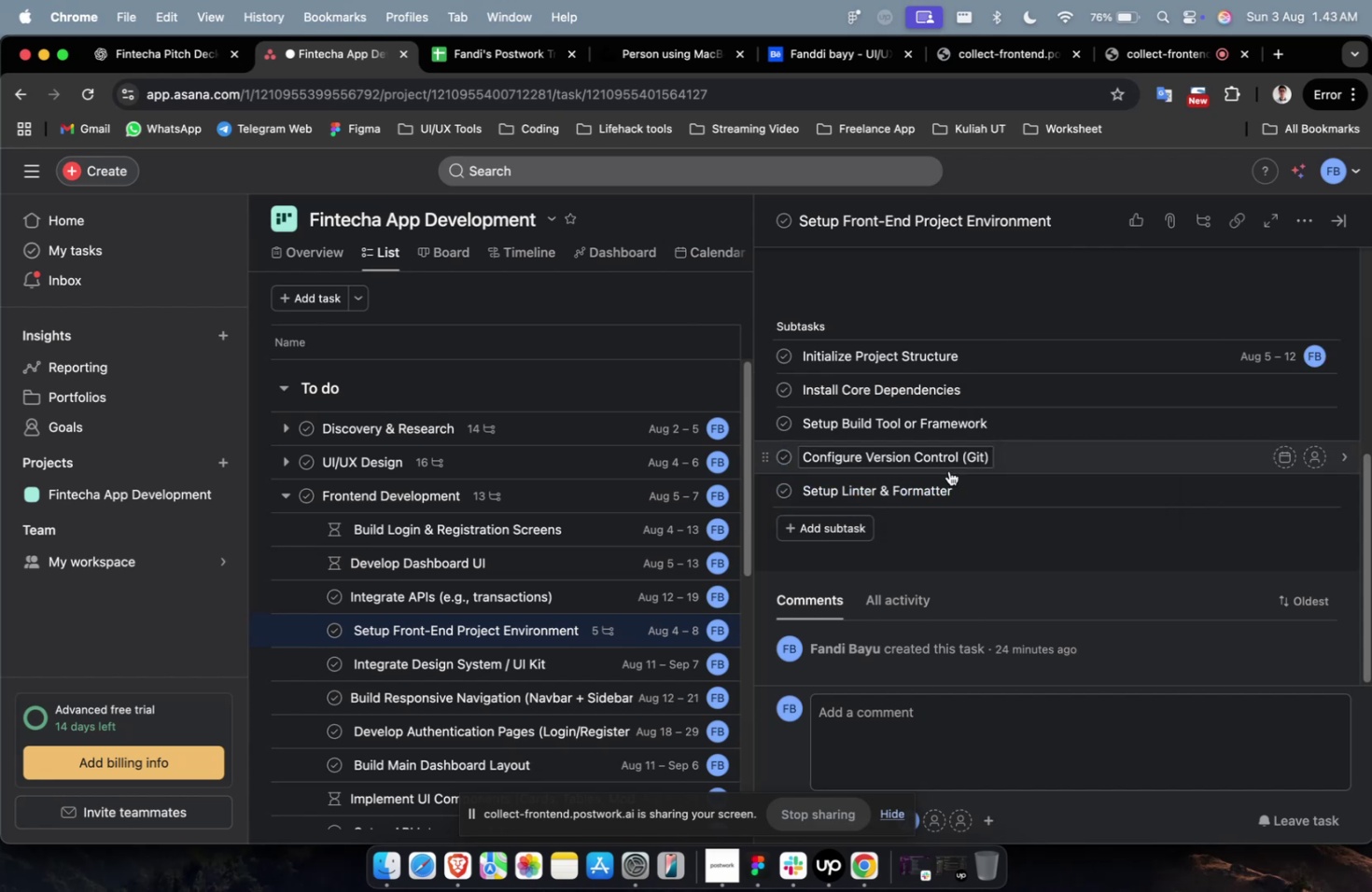 
mouse_move([1275, 397])
 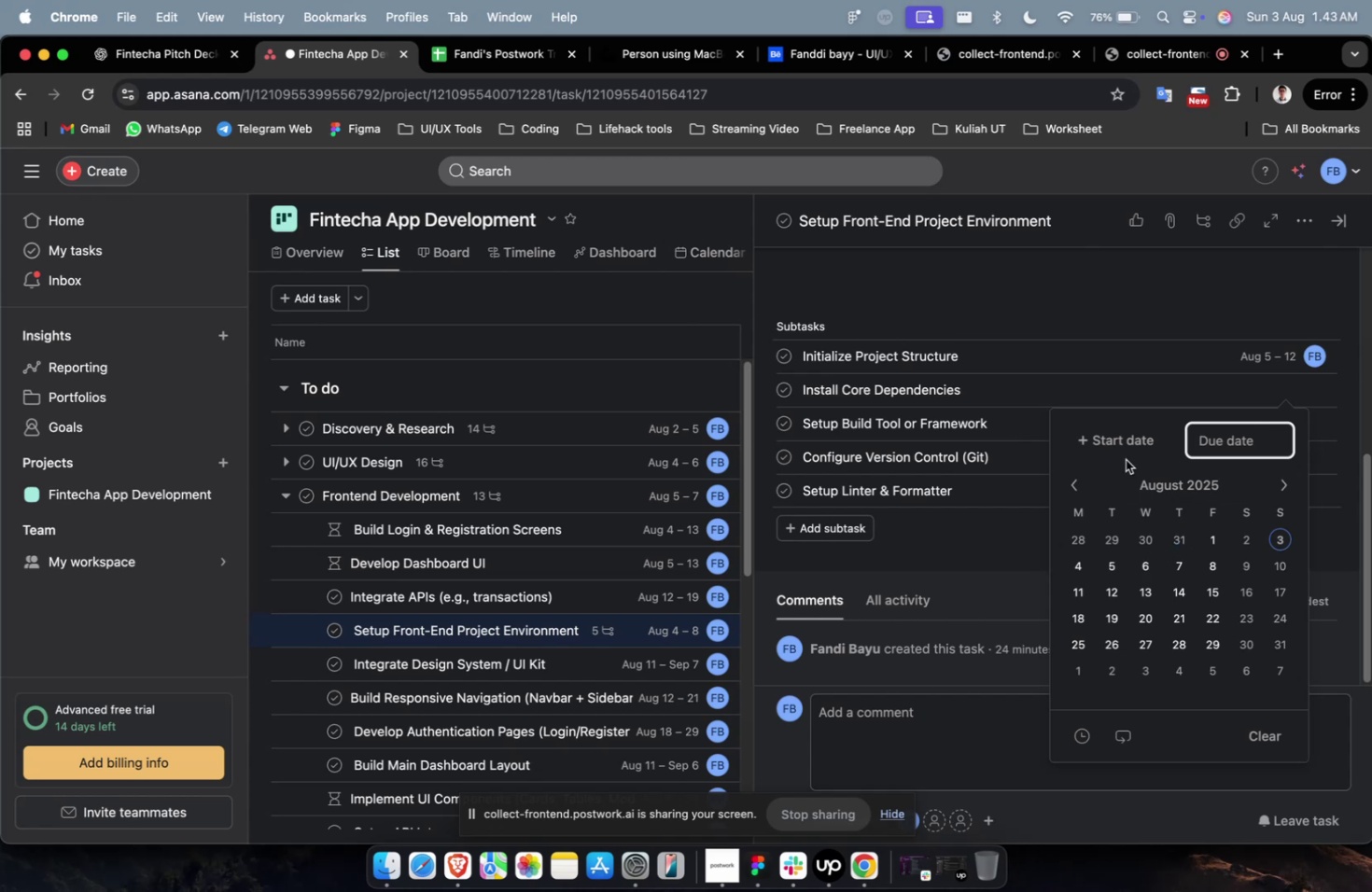 
left_click([1129, 435])
 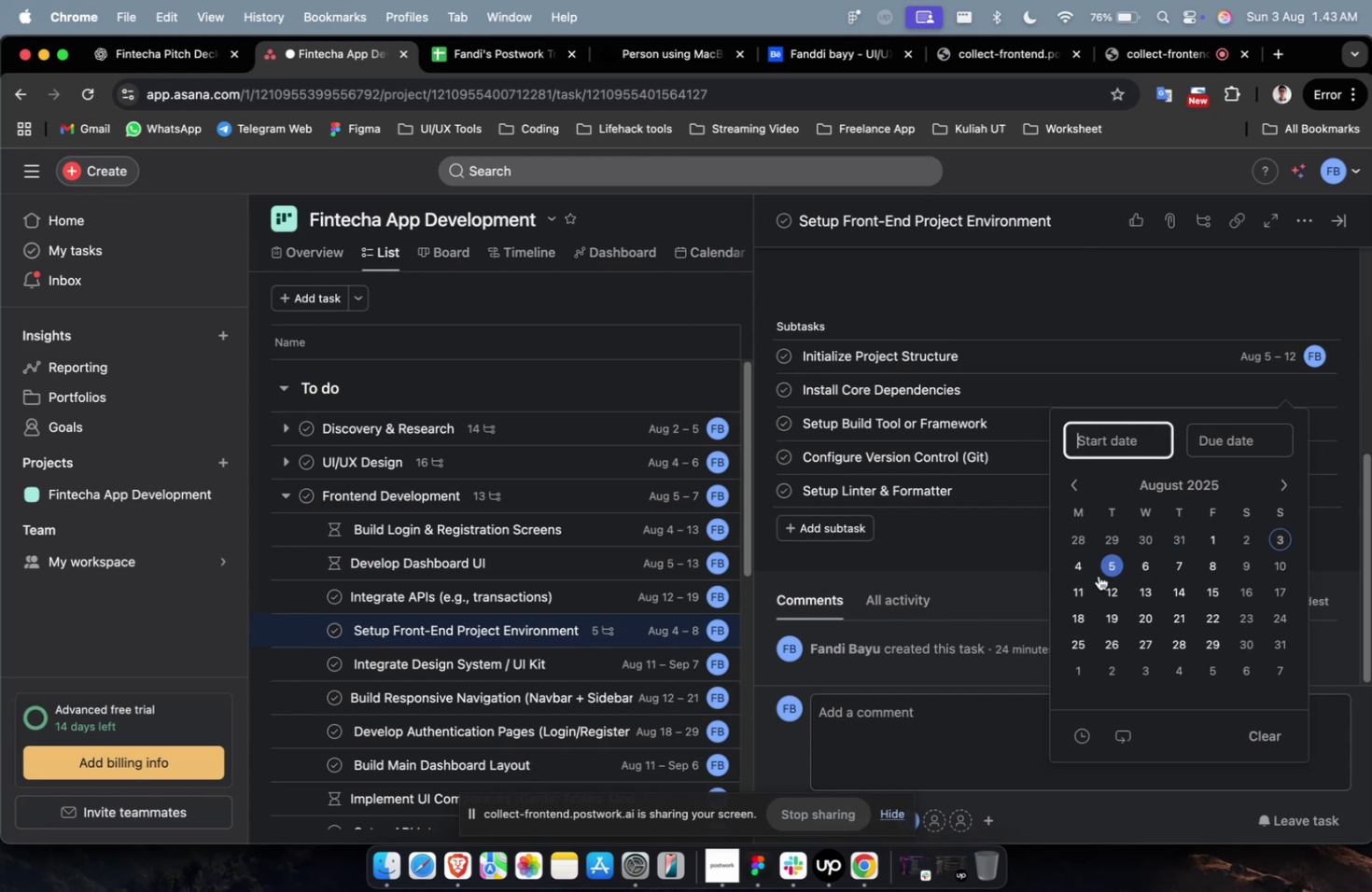 
left_click([1086, 564])
 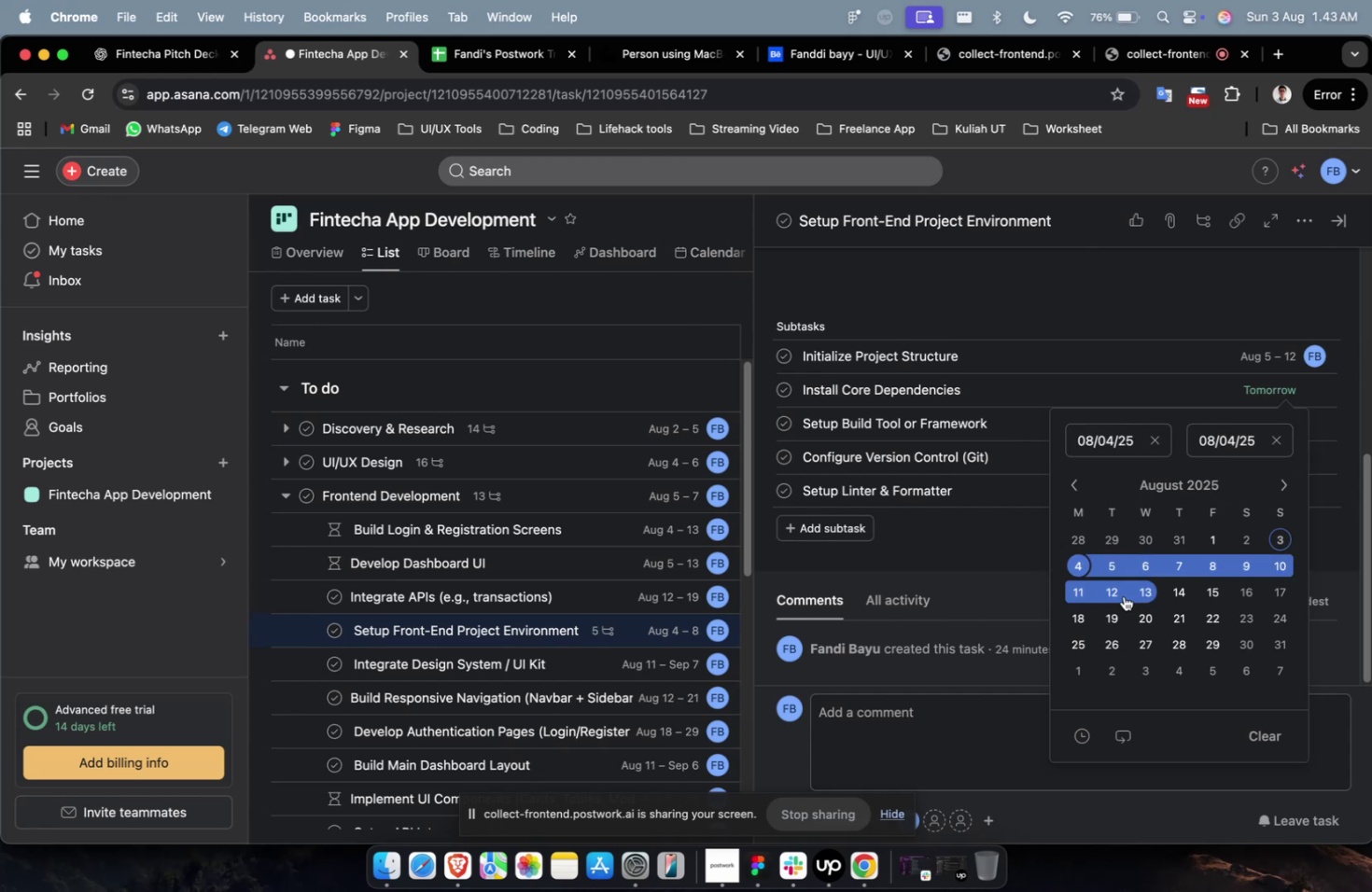 
double_click([1123, 595])
 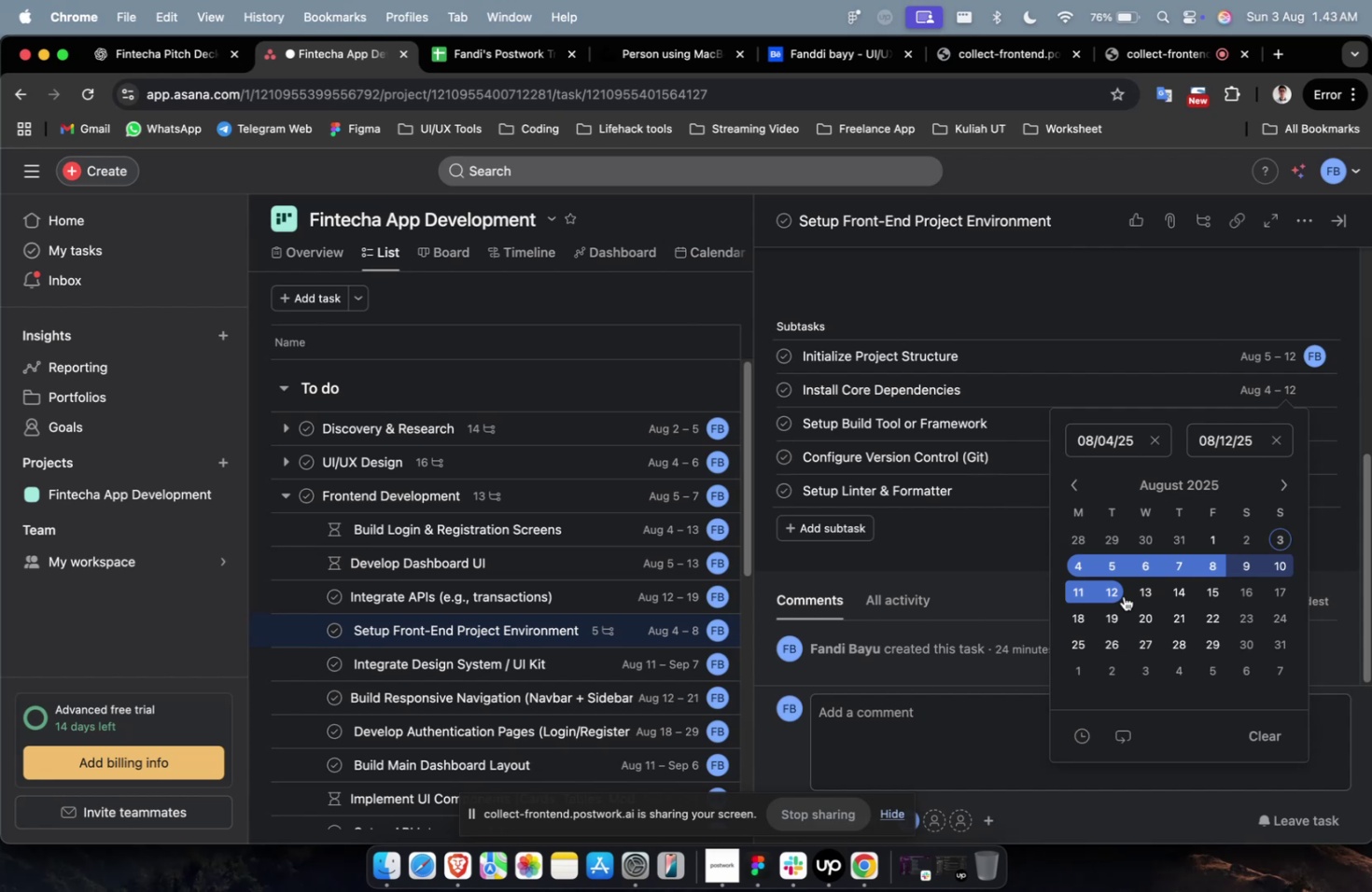 
wait(35.82)
 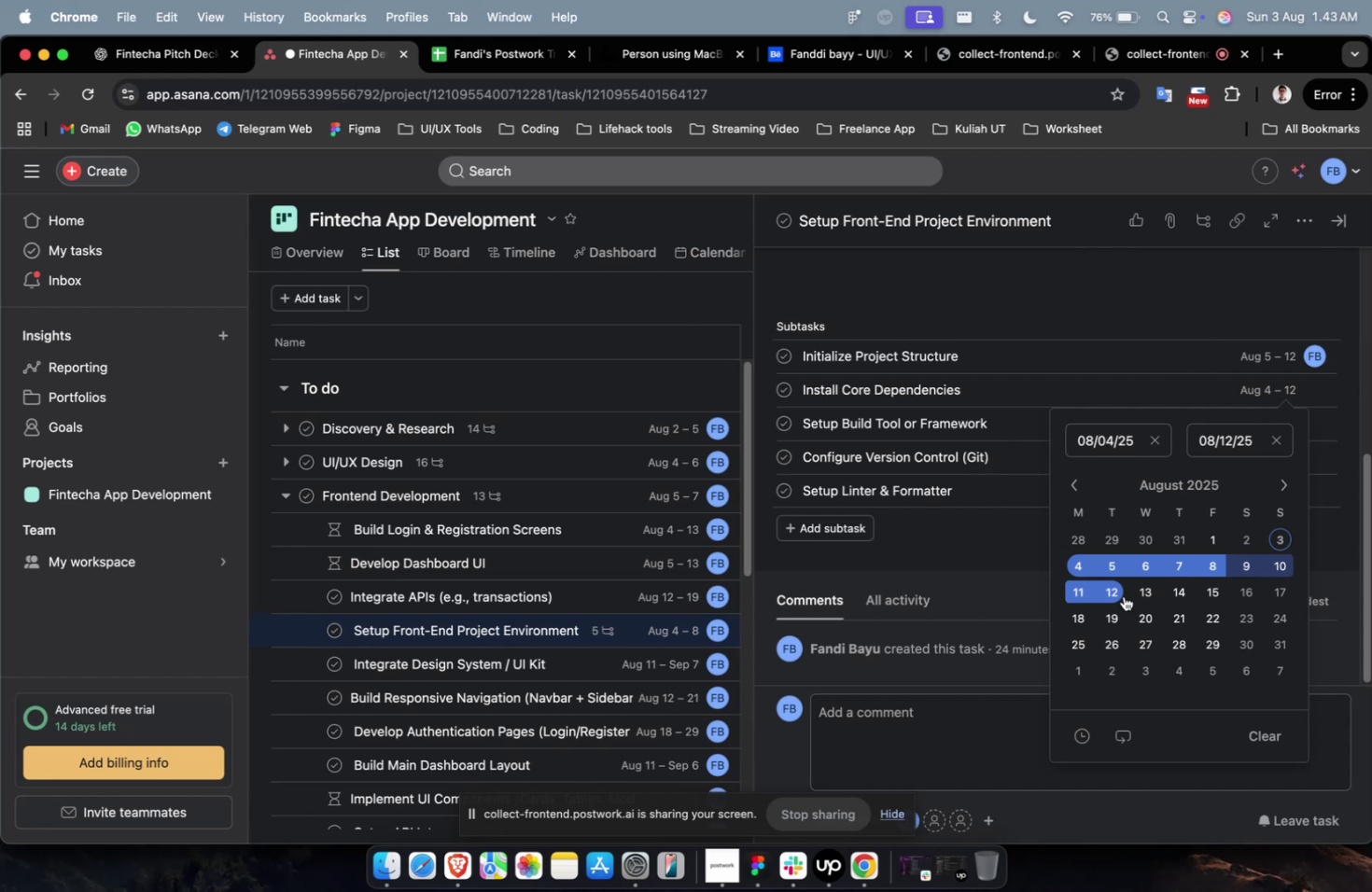 
scroll: coordinate [1125, 598], scroll_direction: down, amount: 4.0
 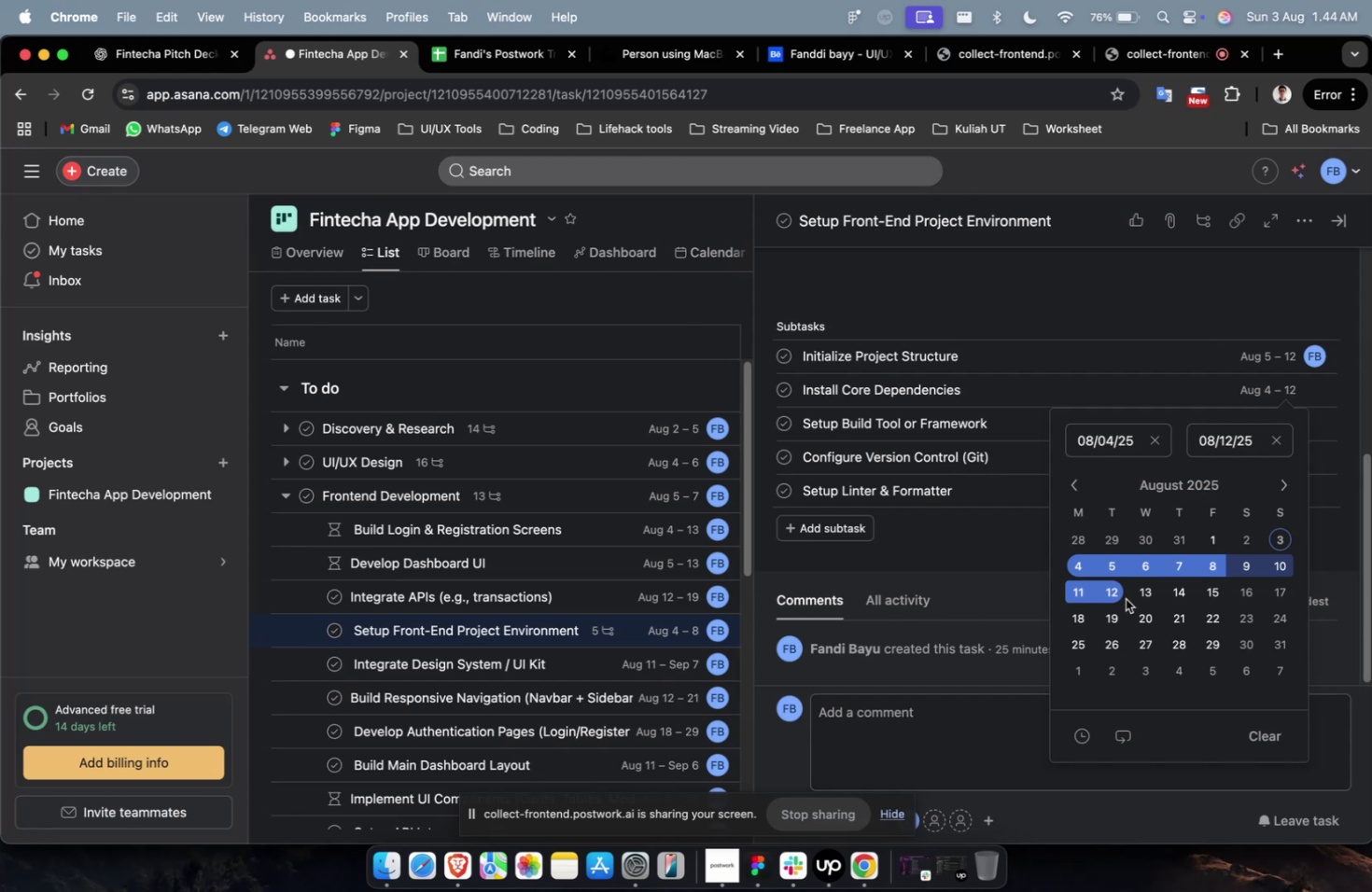 
wait(14.29)
 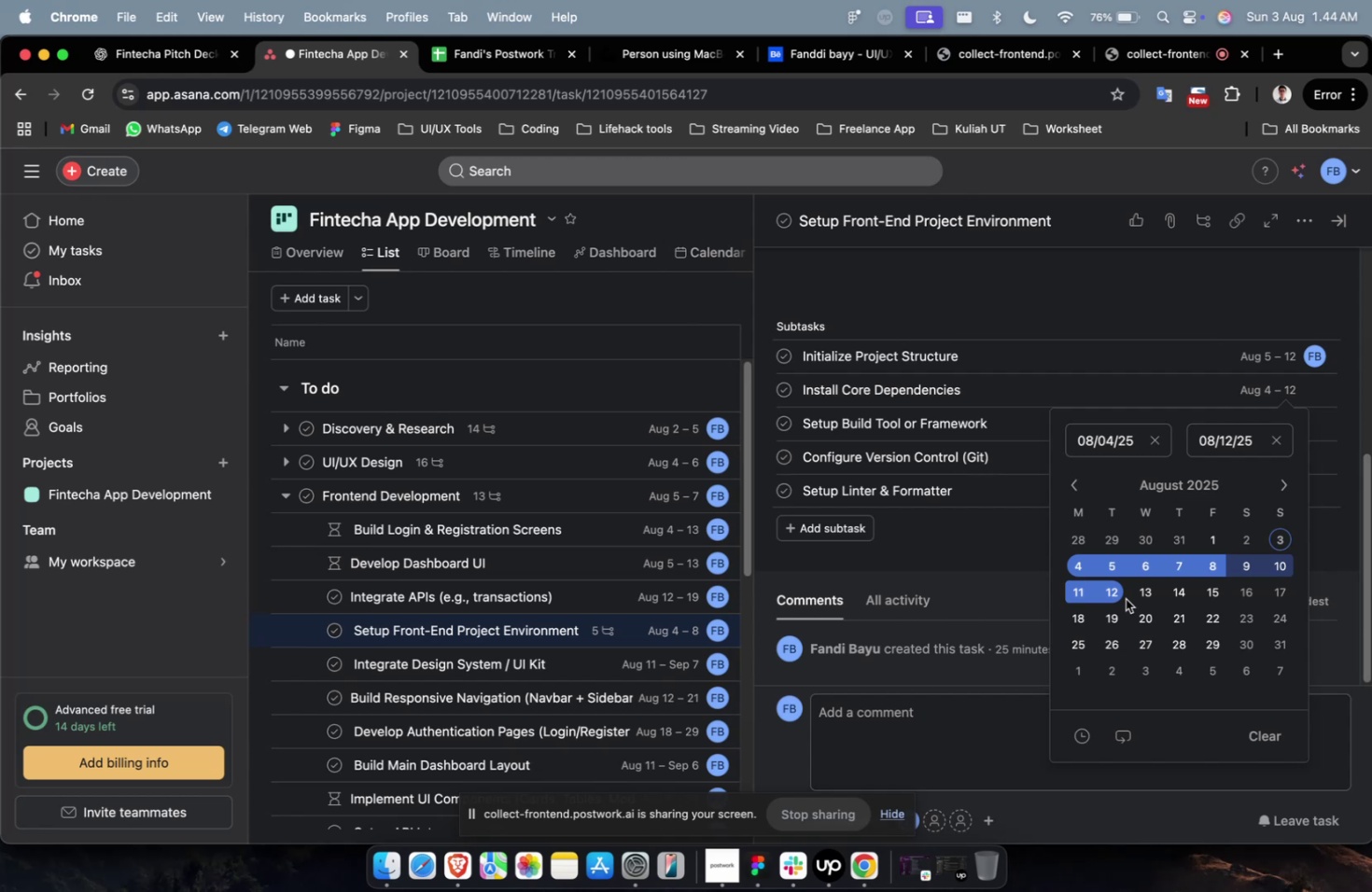 
scroll: coordinate [1125, 598], scroll_direction: down, amount: 7.0
 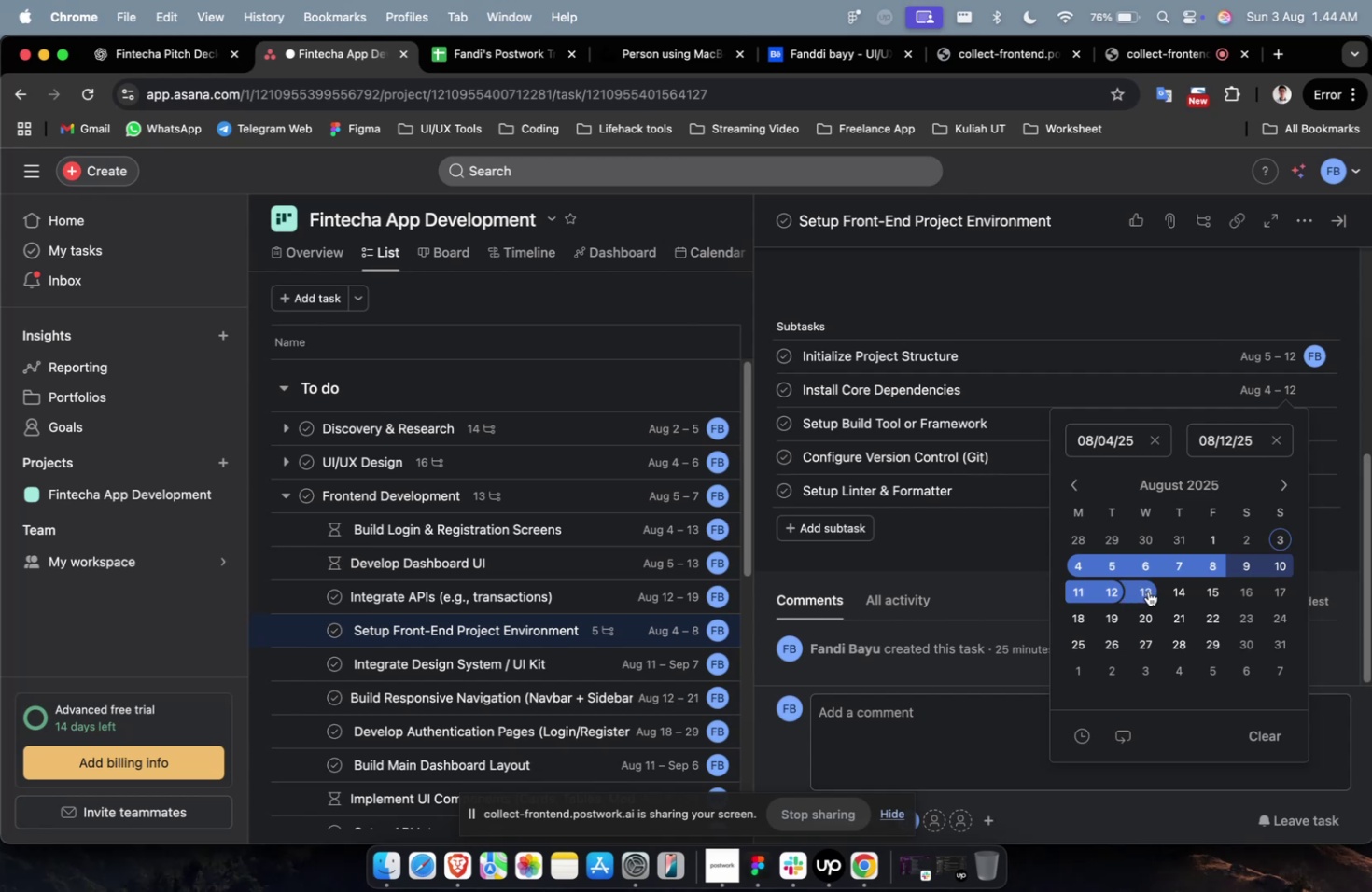 
left_click([1149, 590])
 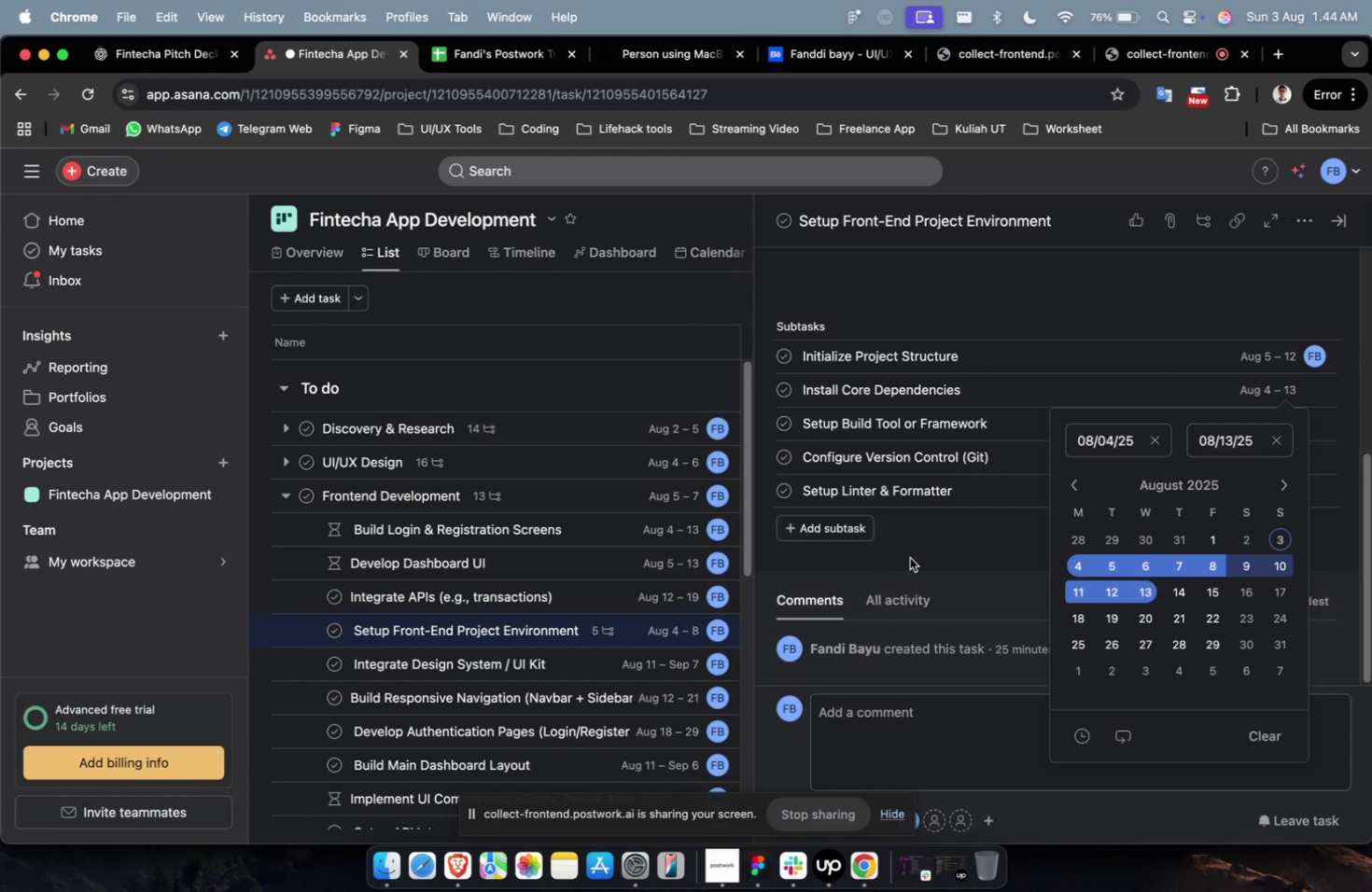 
left_click([957, 545])
 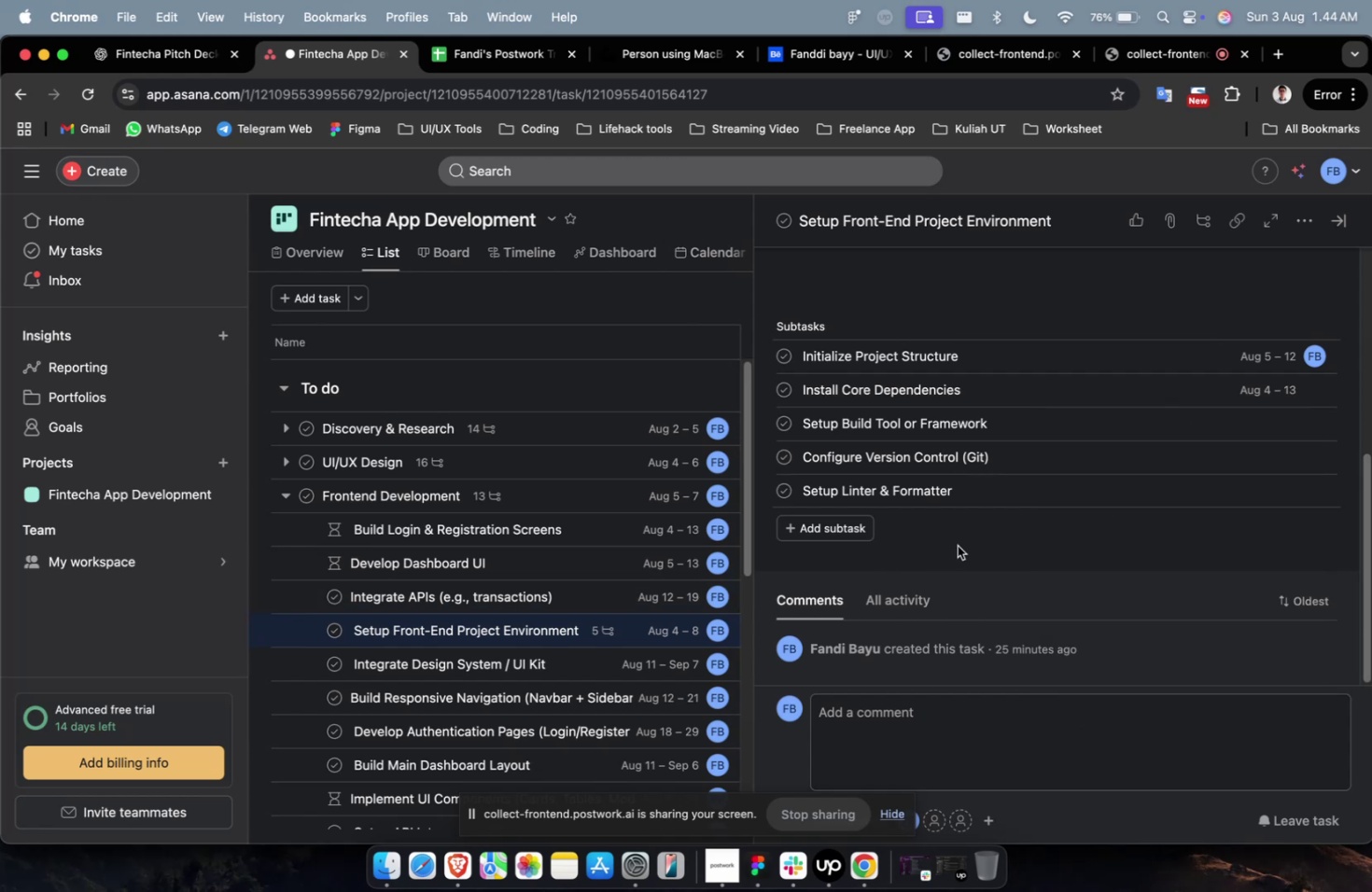 
left_click([957, 545])
 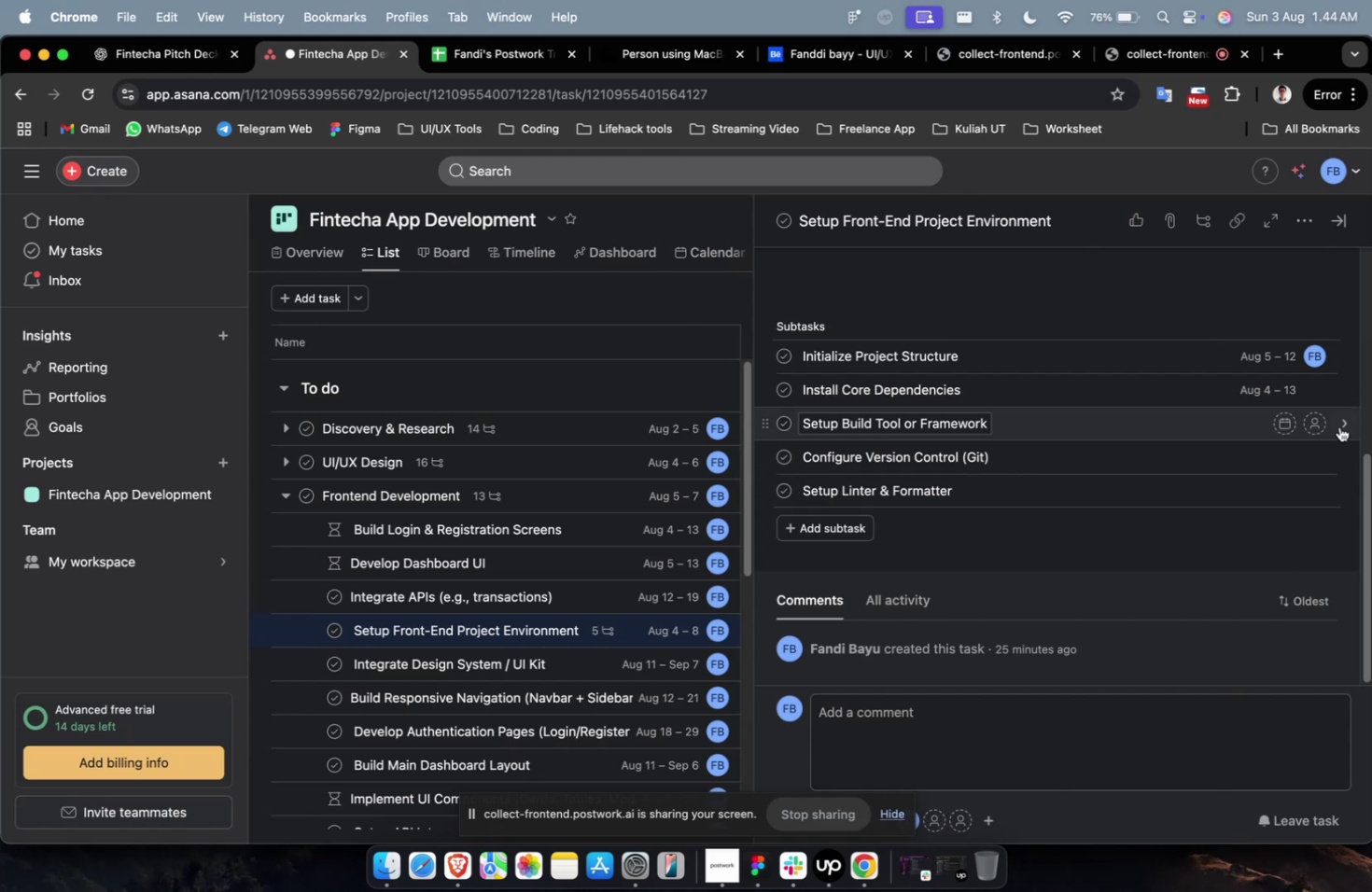 
left_click([1314, 397])
 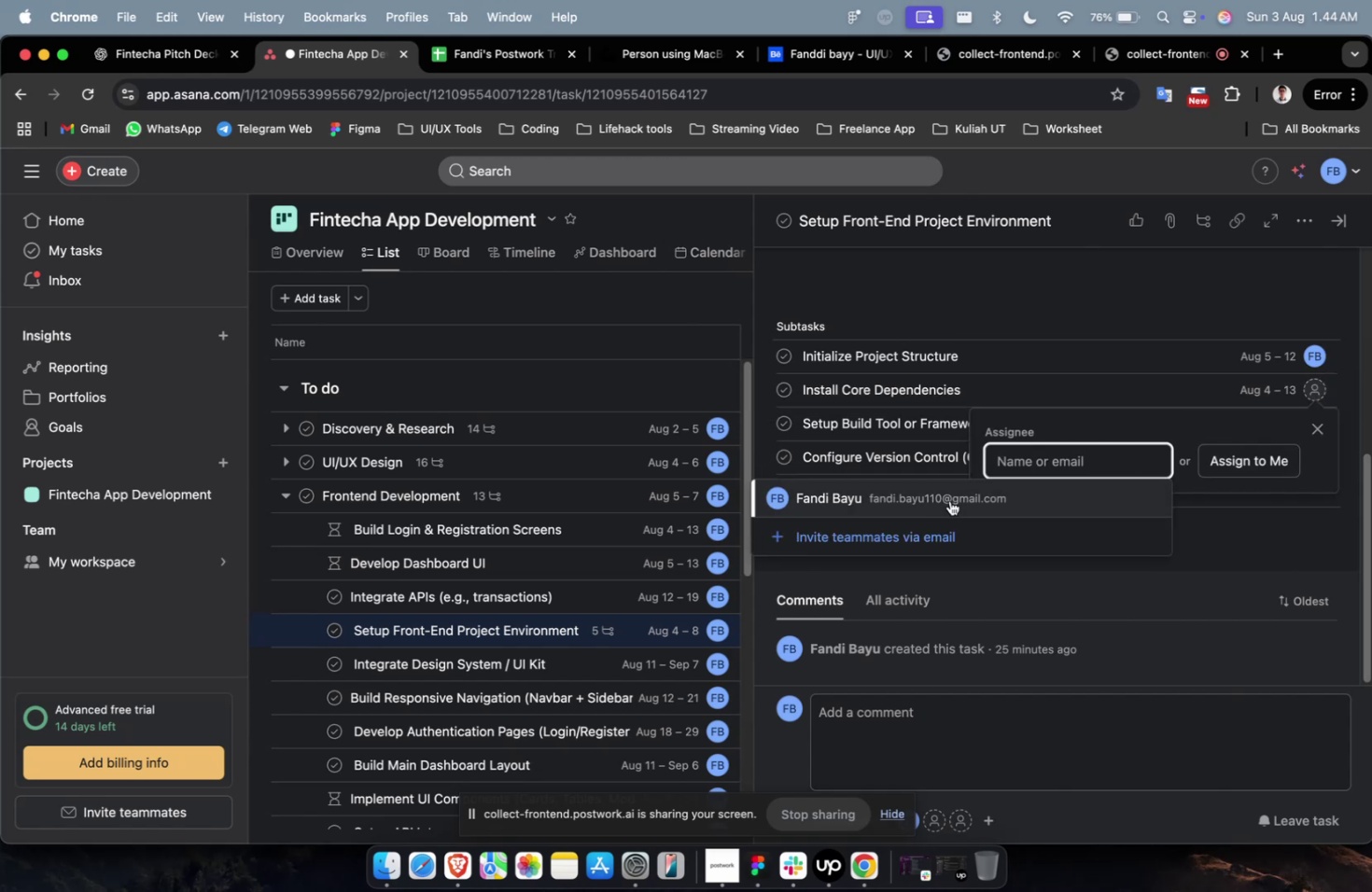 
left_click([945, 500])
 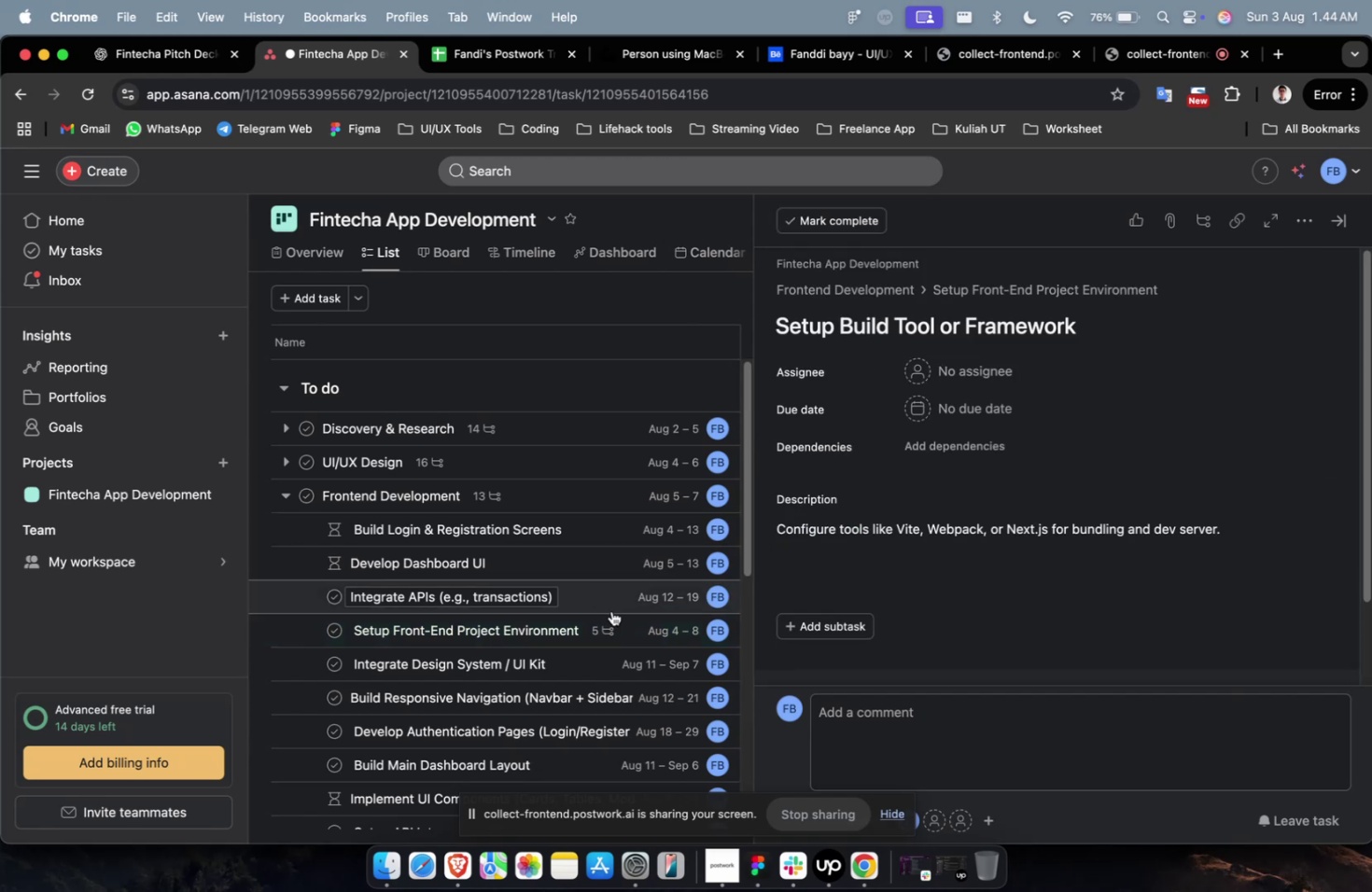 
double_click([622, 629])
 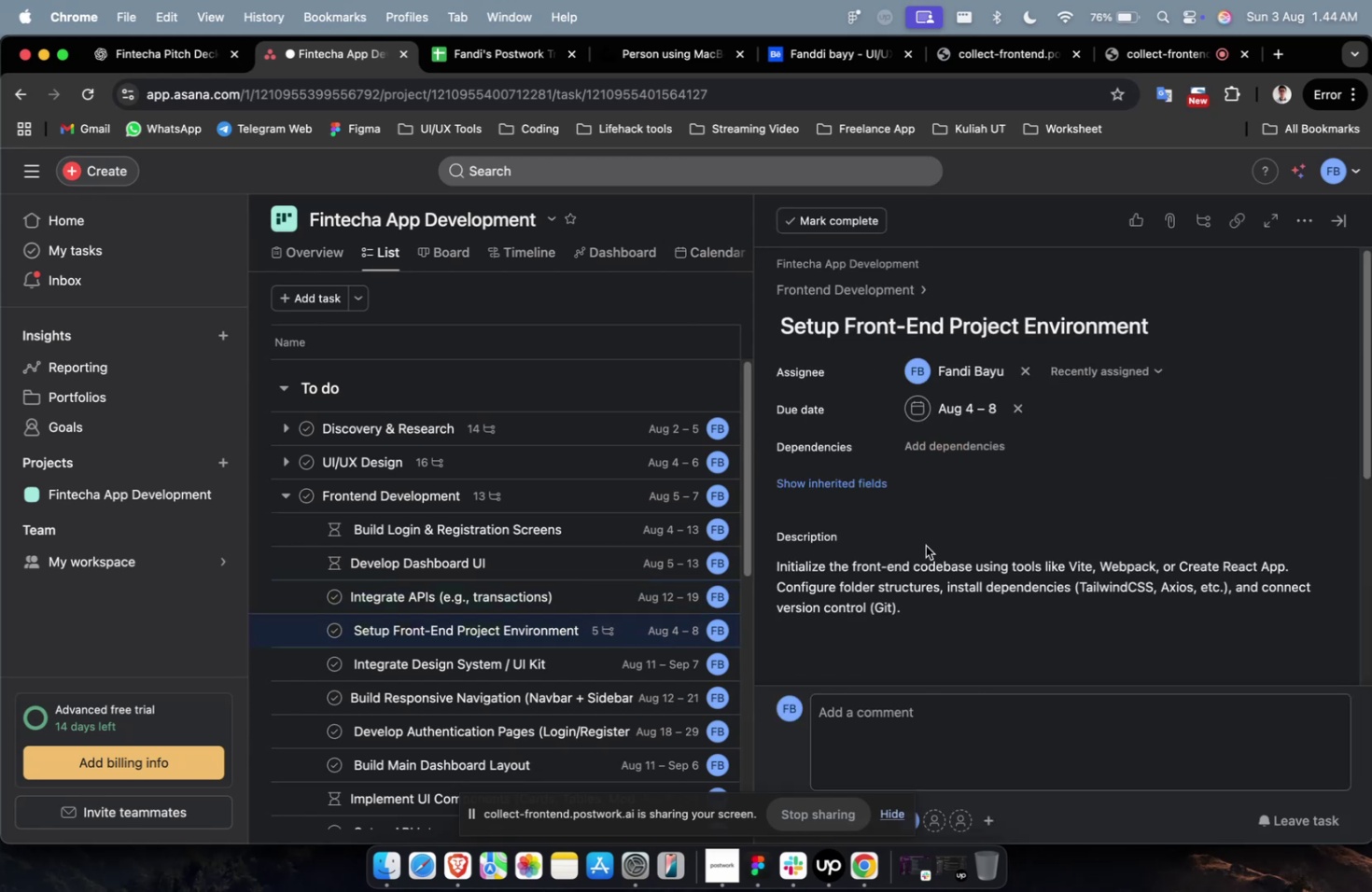 
scroll: coordinate [934, 550], scroll_direction: down, amount: 8.0
 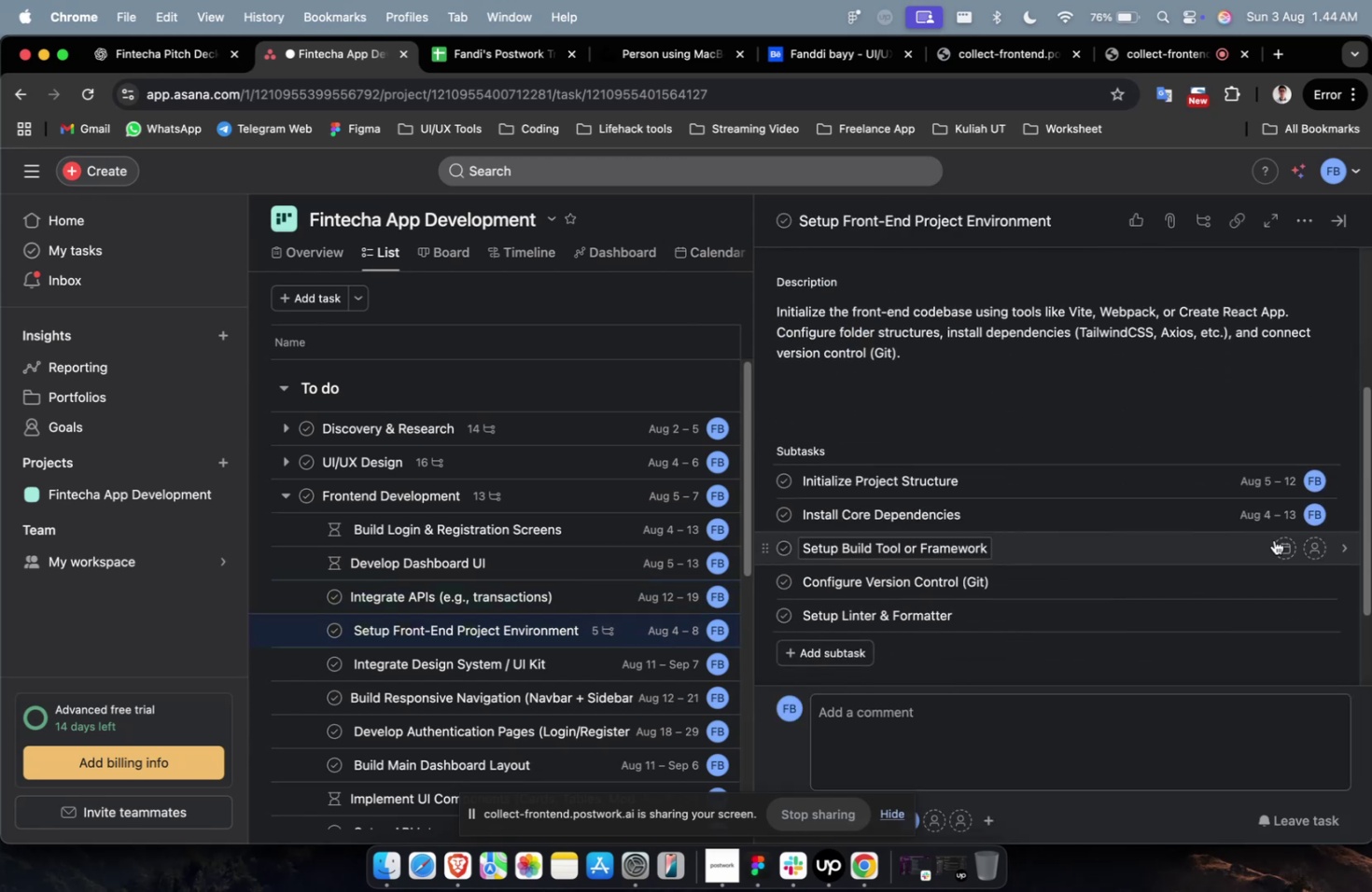 
left_click([1278, 546])
 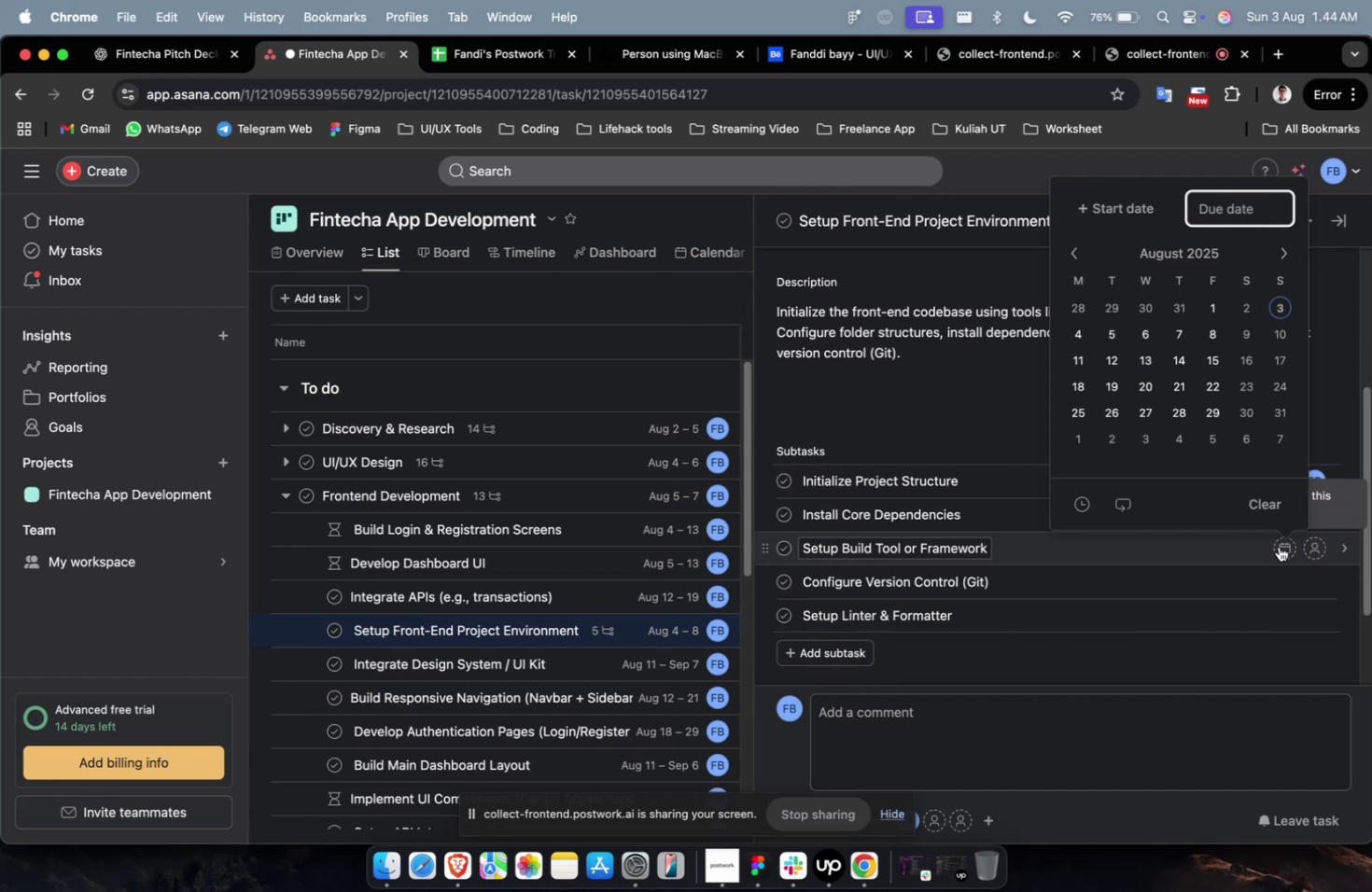 
wait(9.93)
 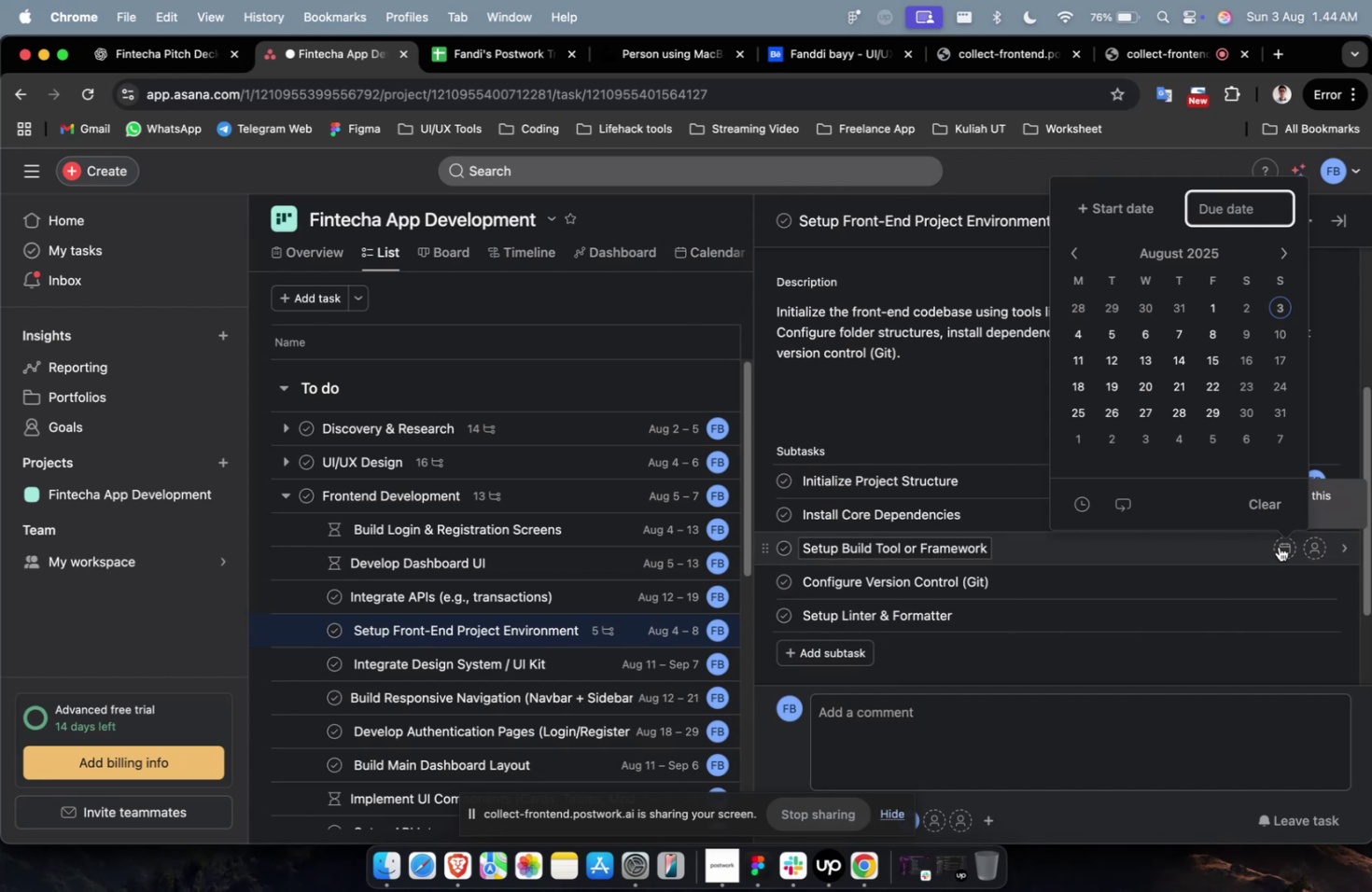 
left_click([1182, 352])
 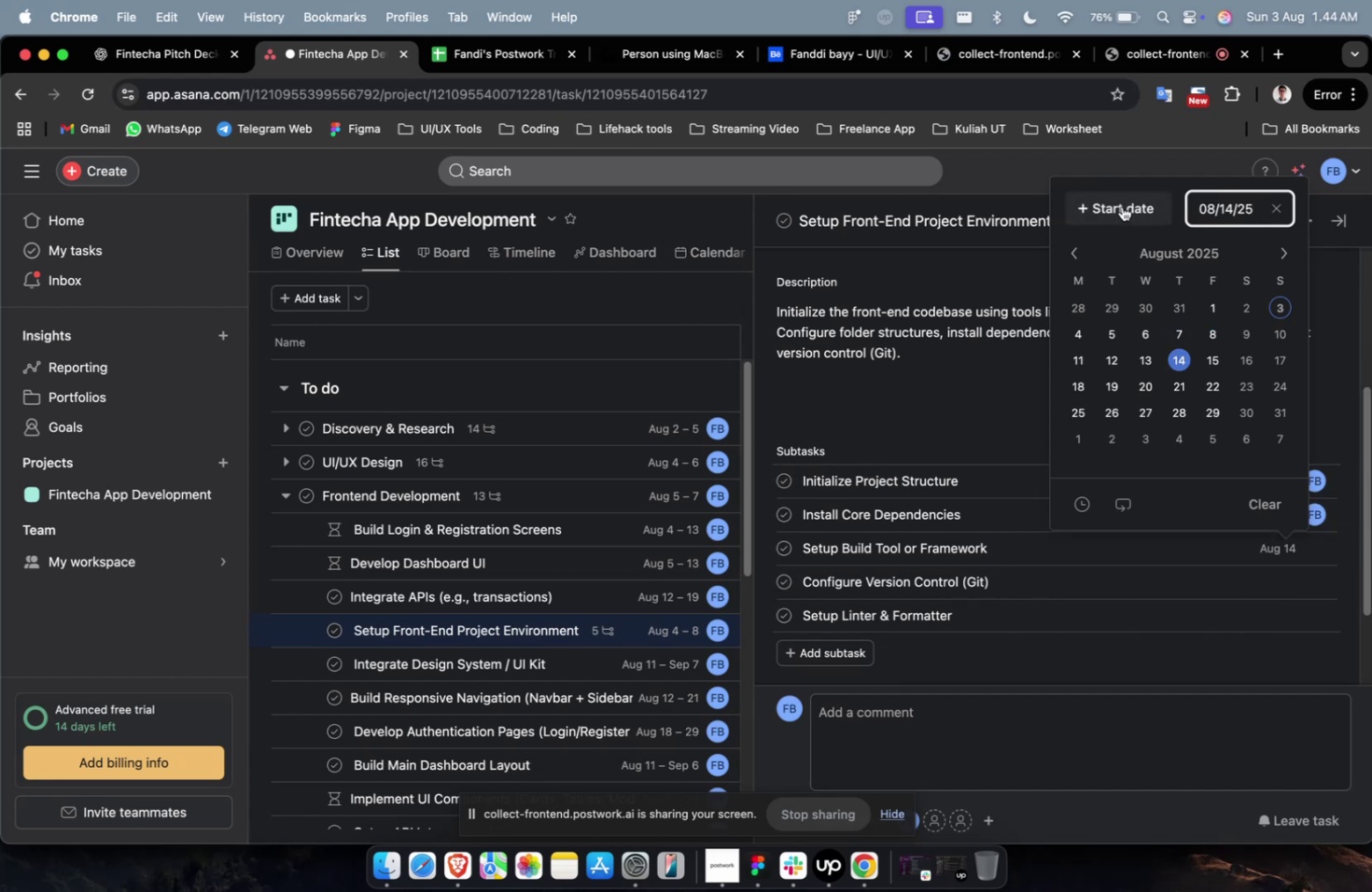 
left_click([1121, 205])
 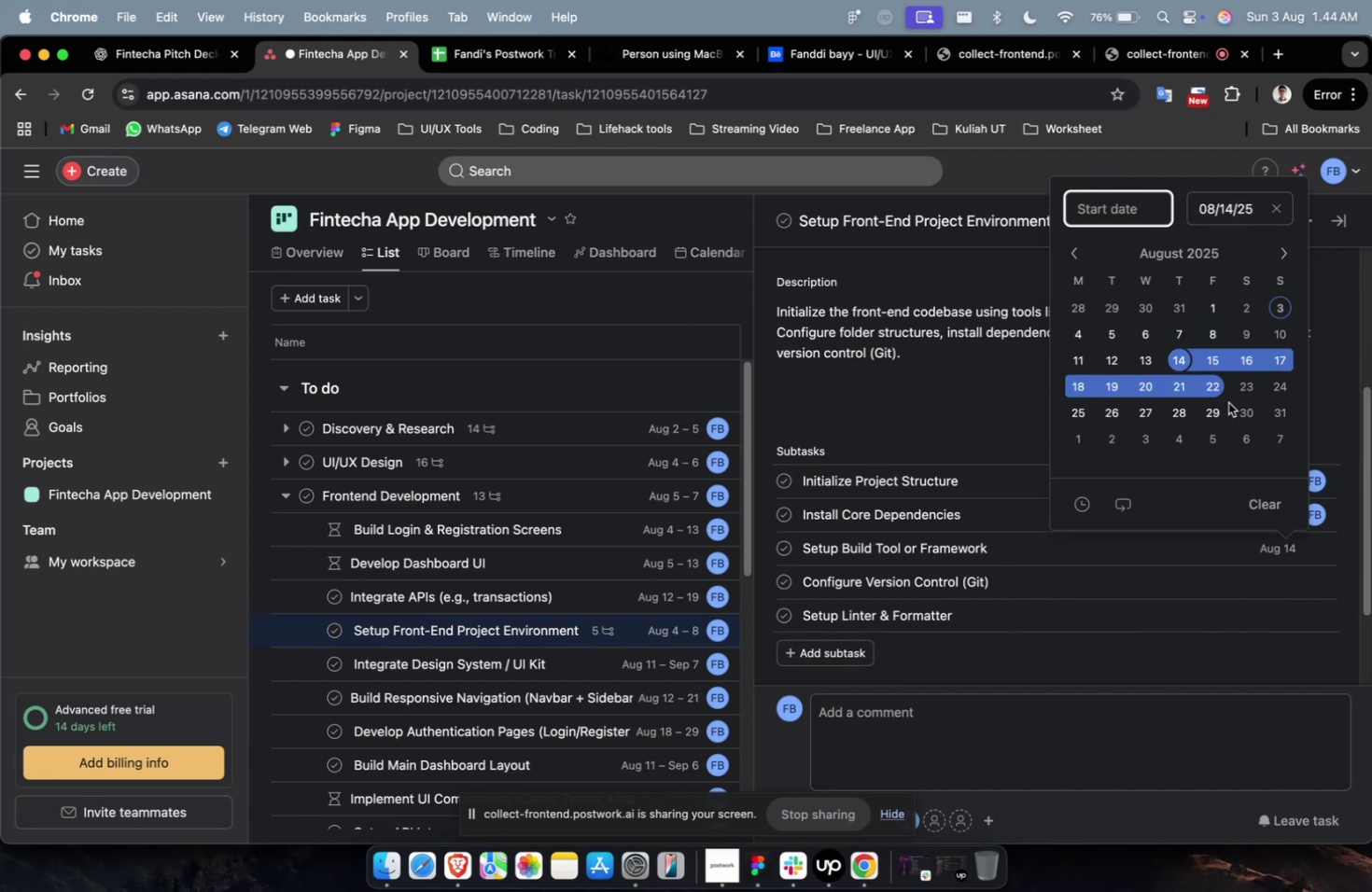 
left_click([1226, 400])
 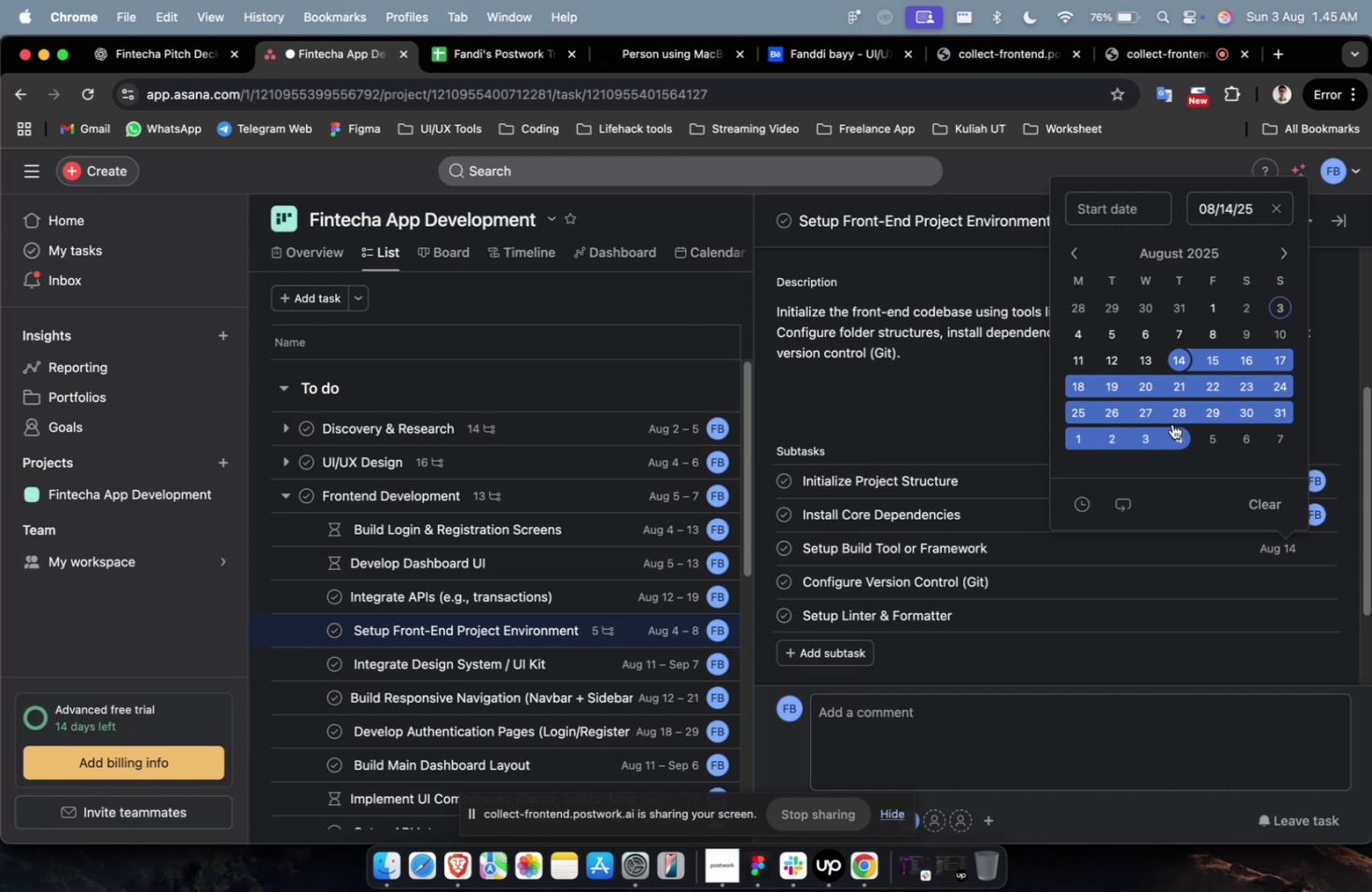 
wait(28.38)
 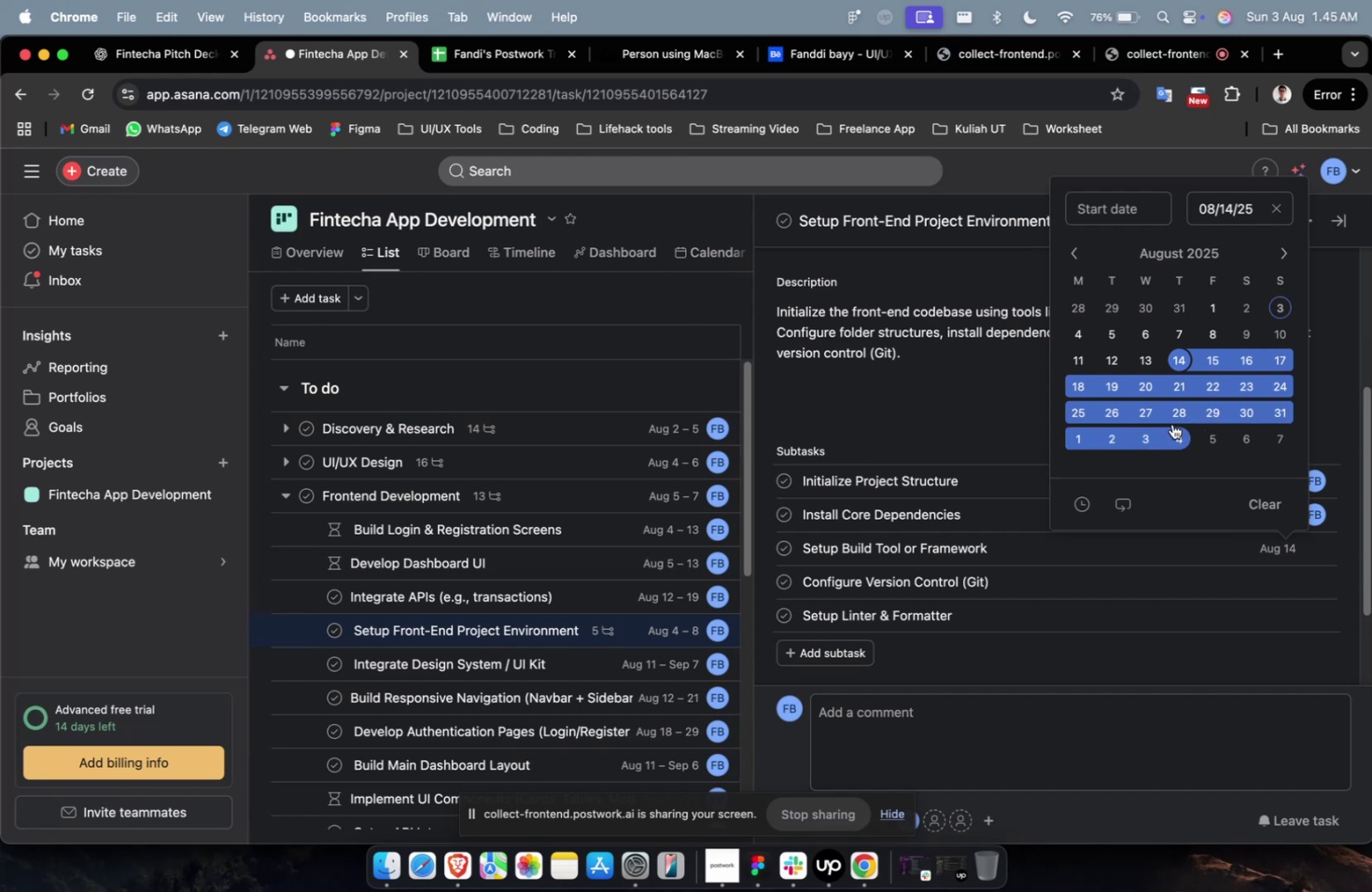 
left_click([1154, 409])
 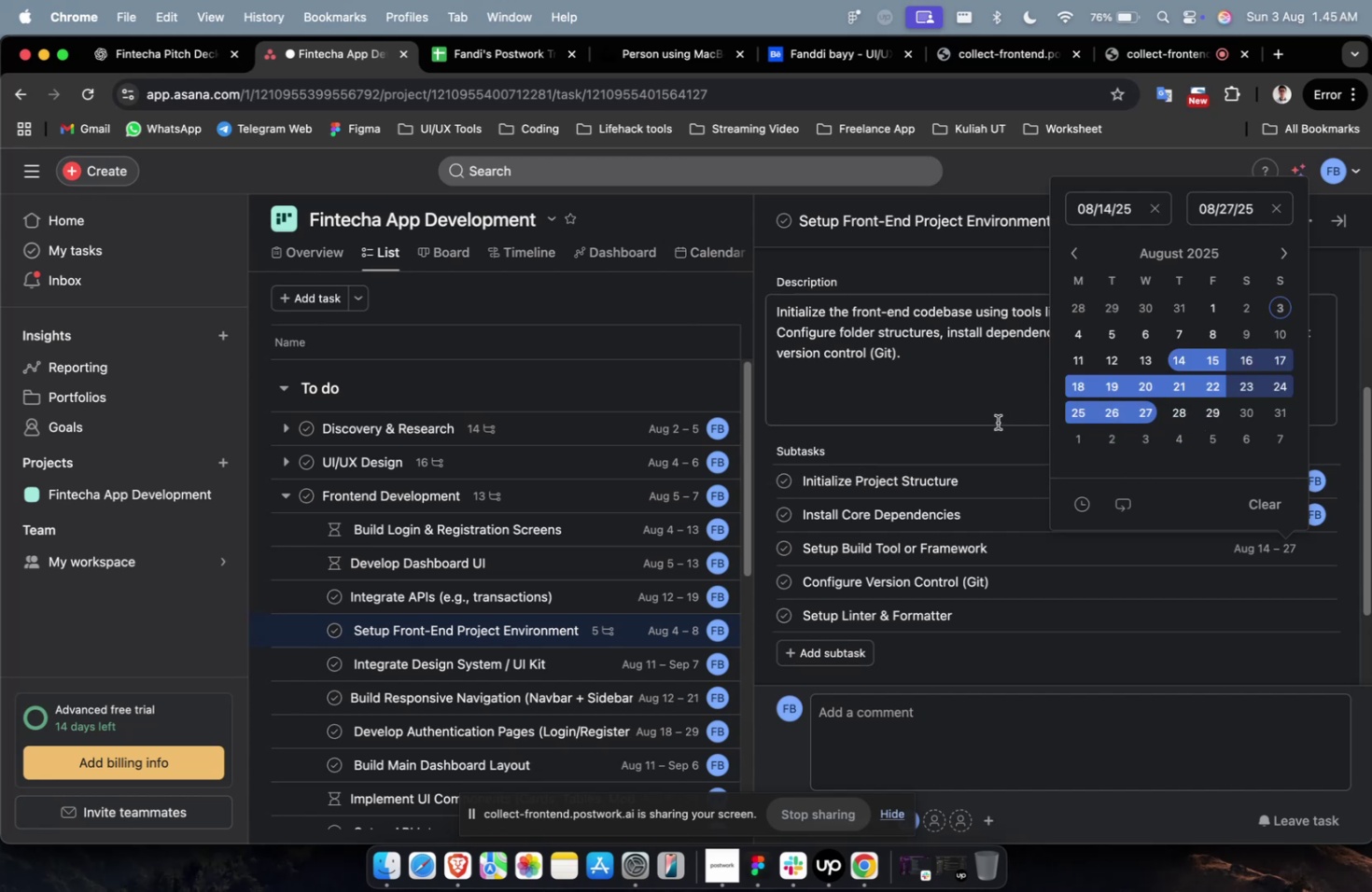 
left_click([995, 417])
 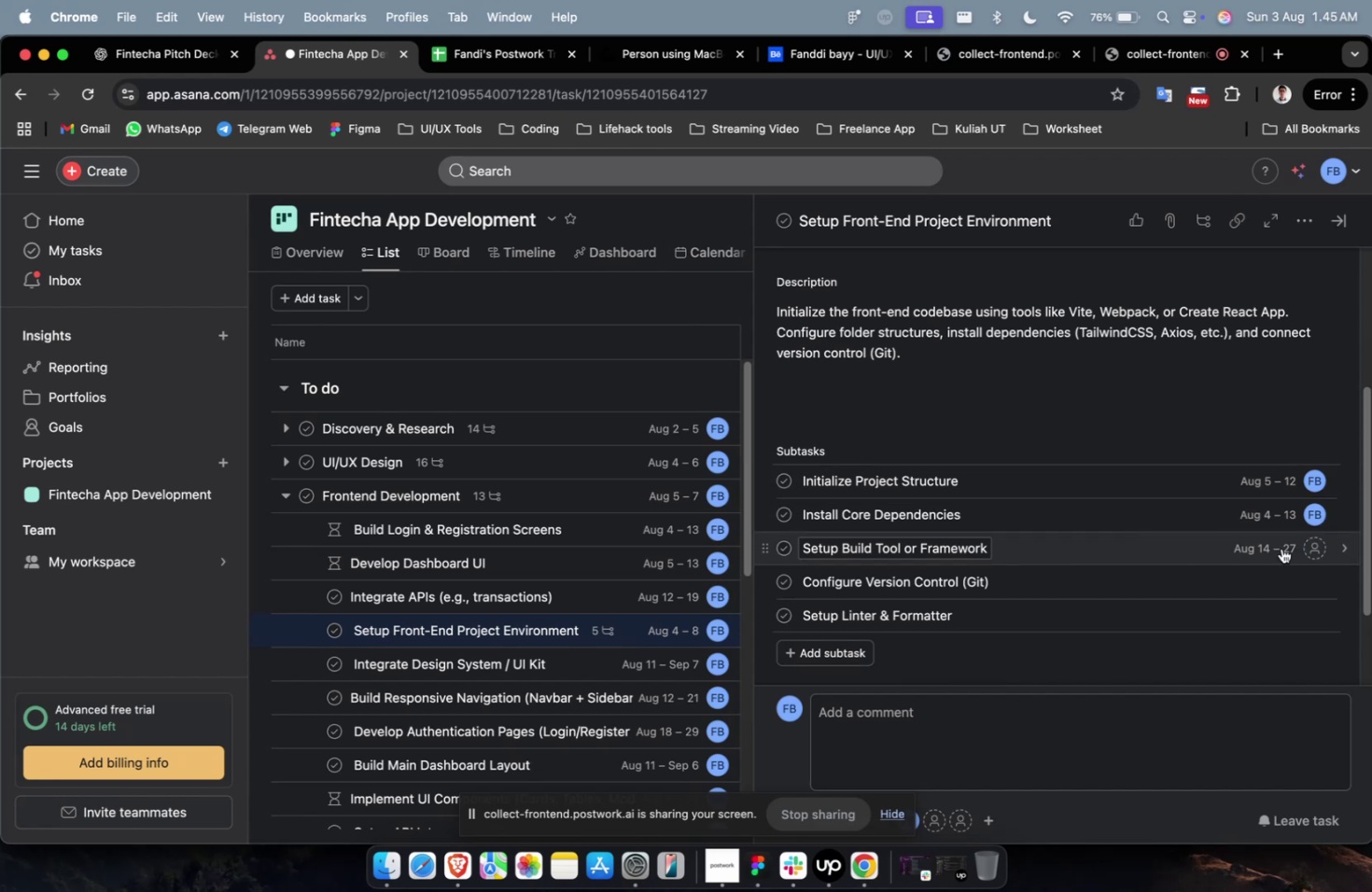 
left_click([1306, 547])
 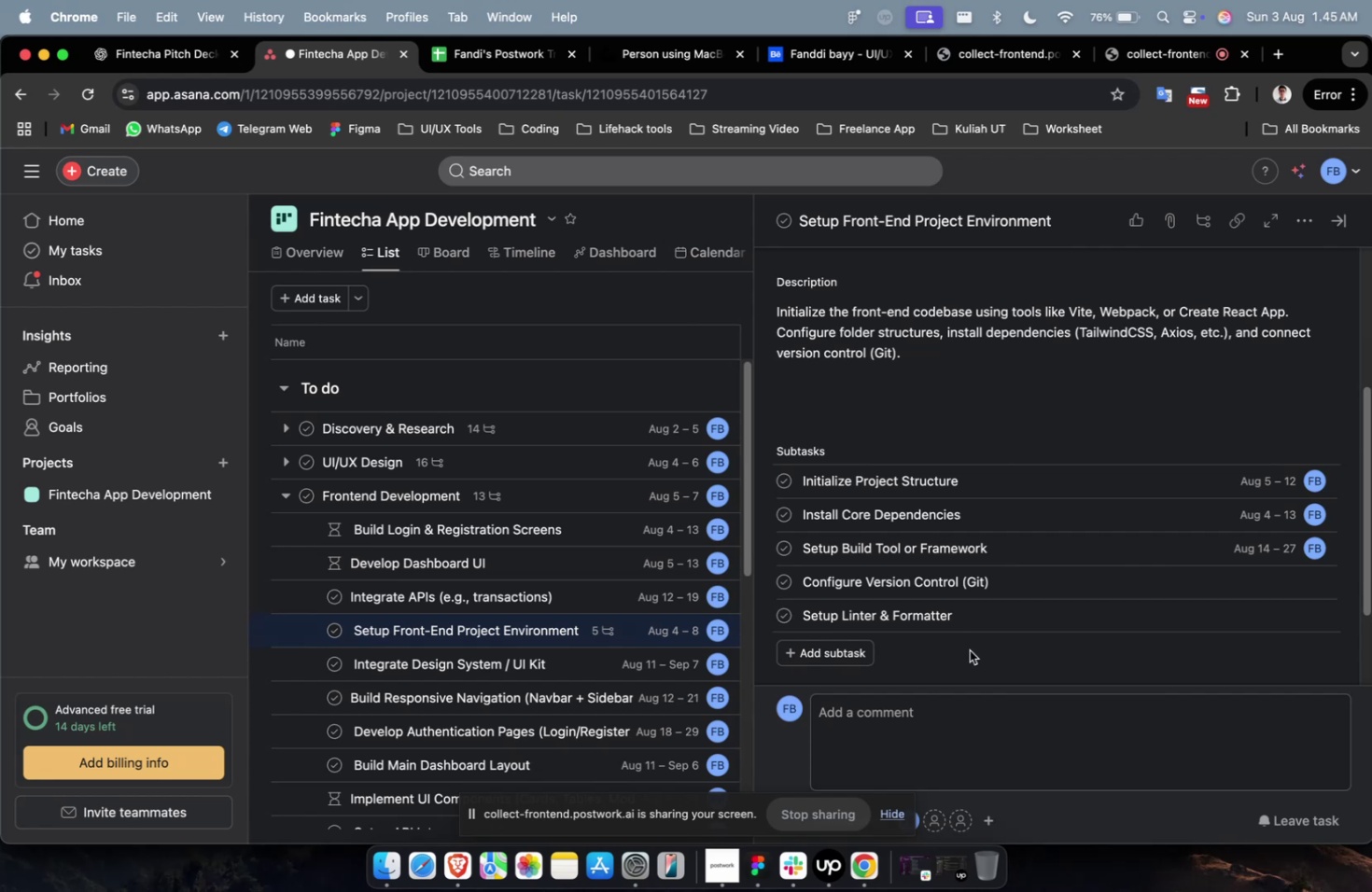 
wait(31.49)
 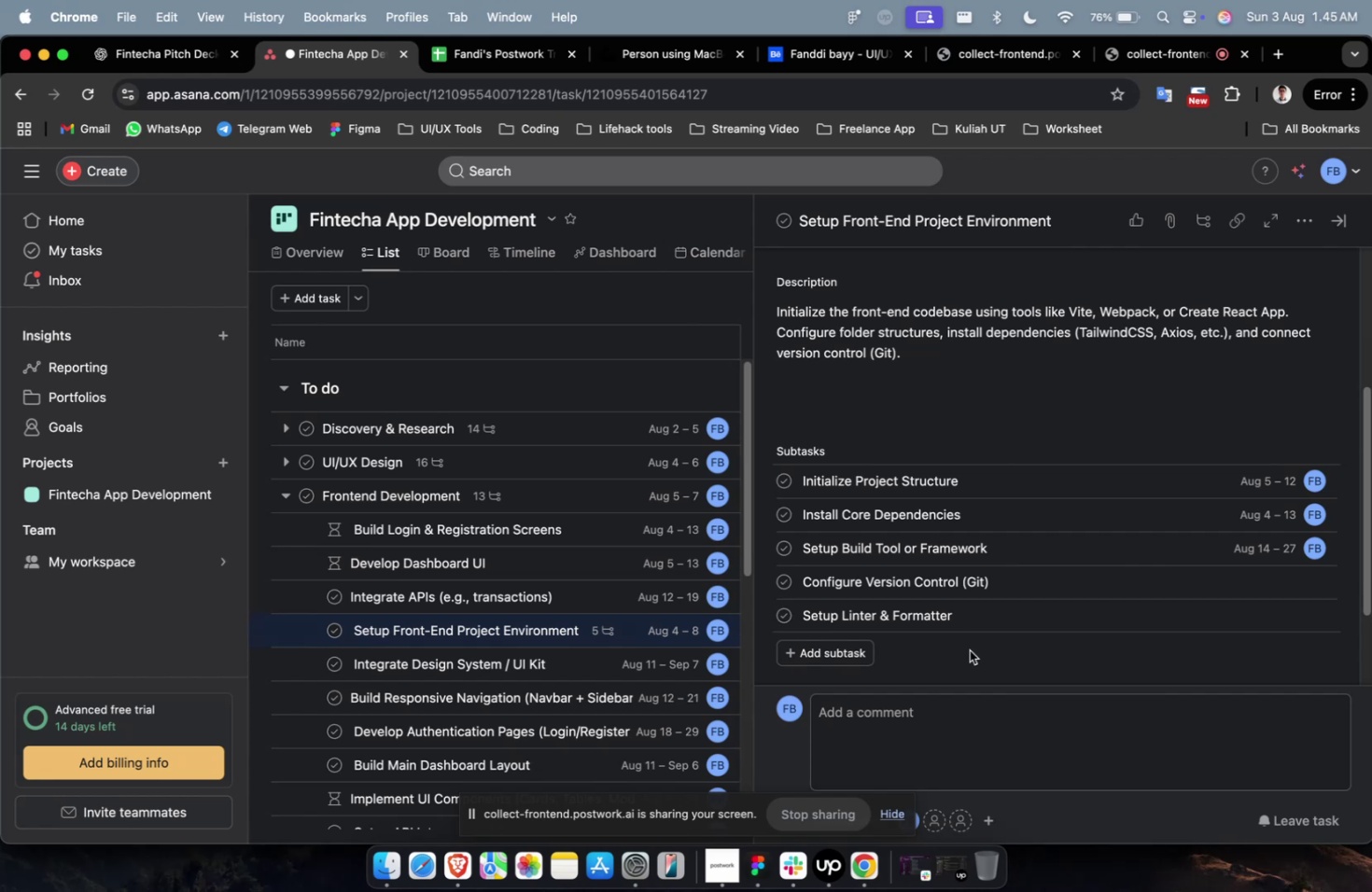 
left_click([1278, 570])
 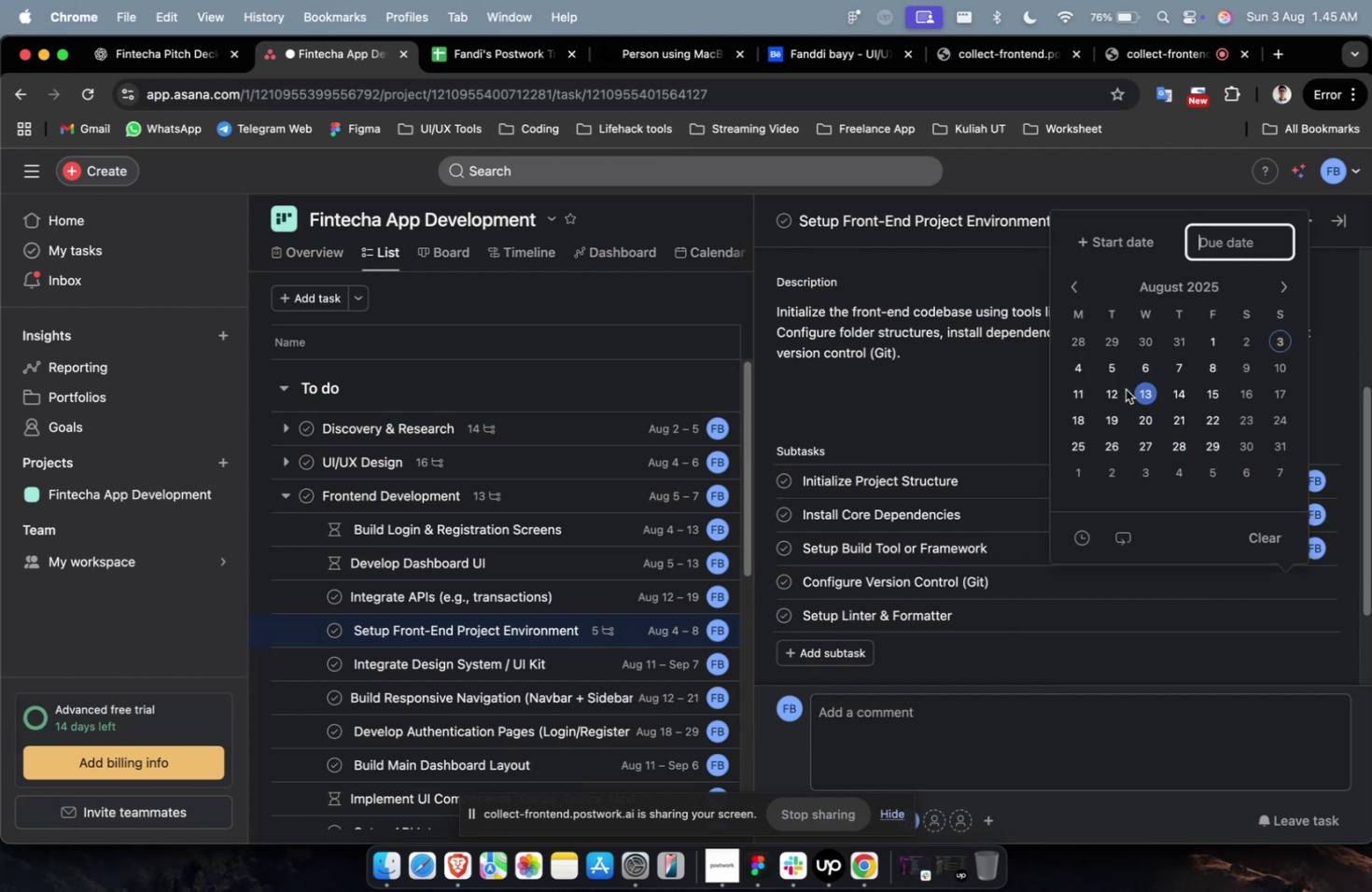 
left_click([1124, 380])
 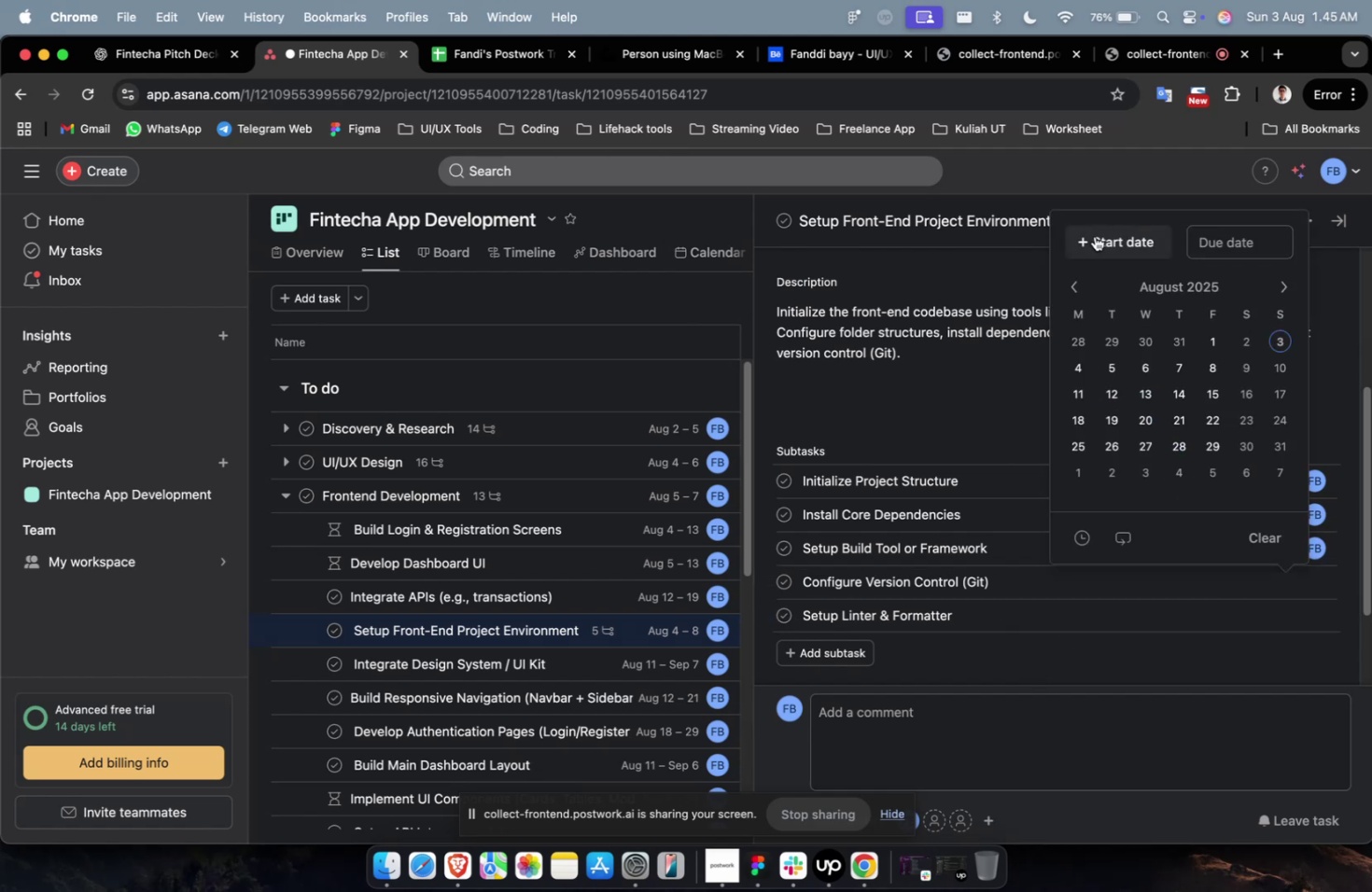 
left_click([1096, 238])
 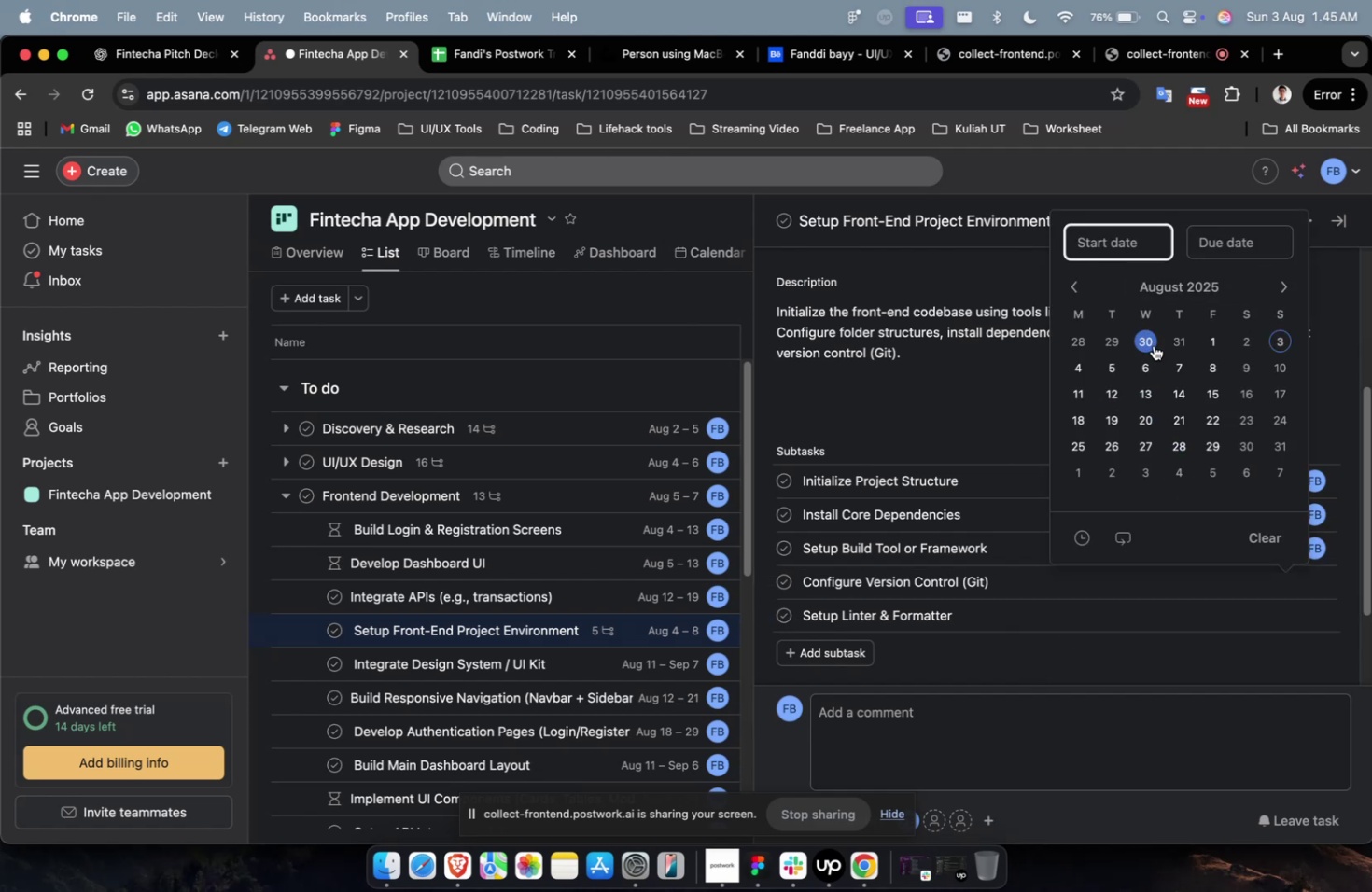 
left_click([1153, 346])
 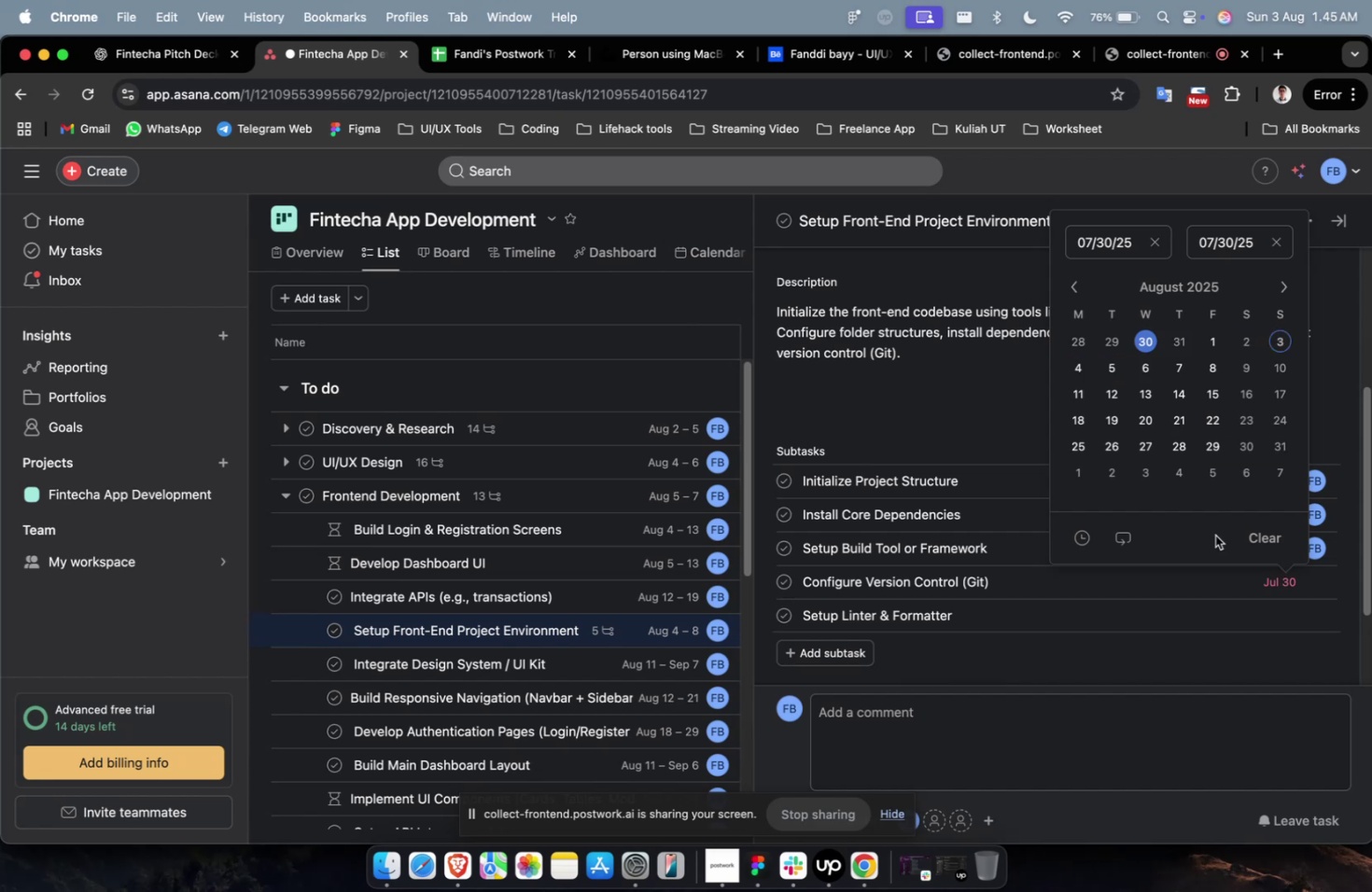 
left_click([1194, 393])
 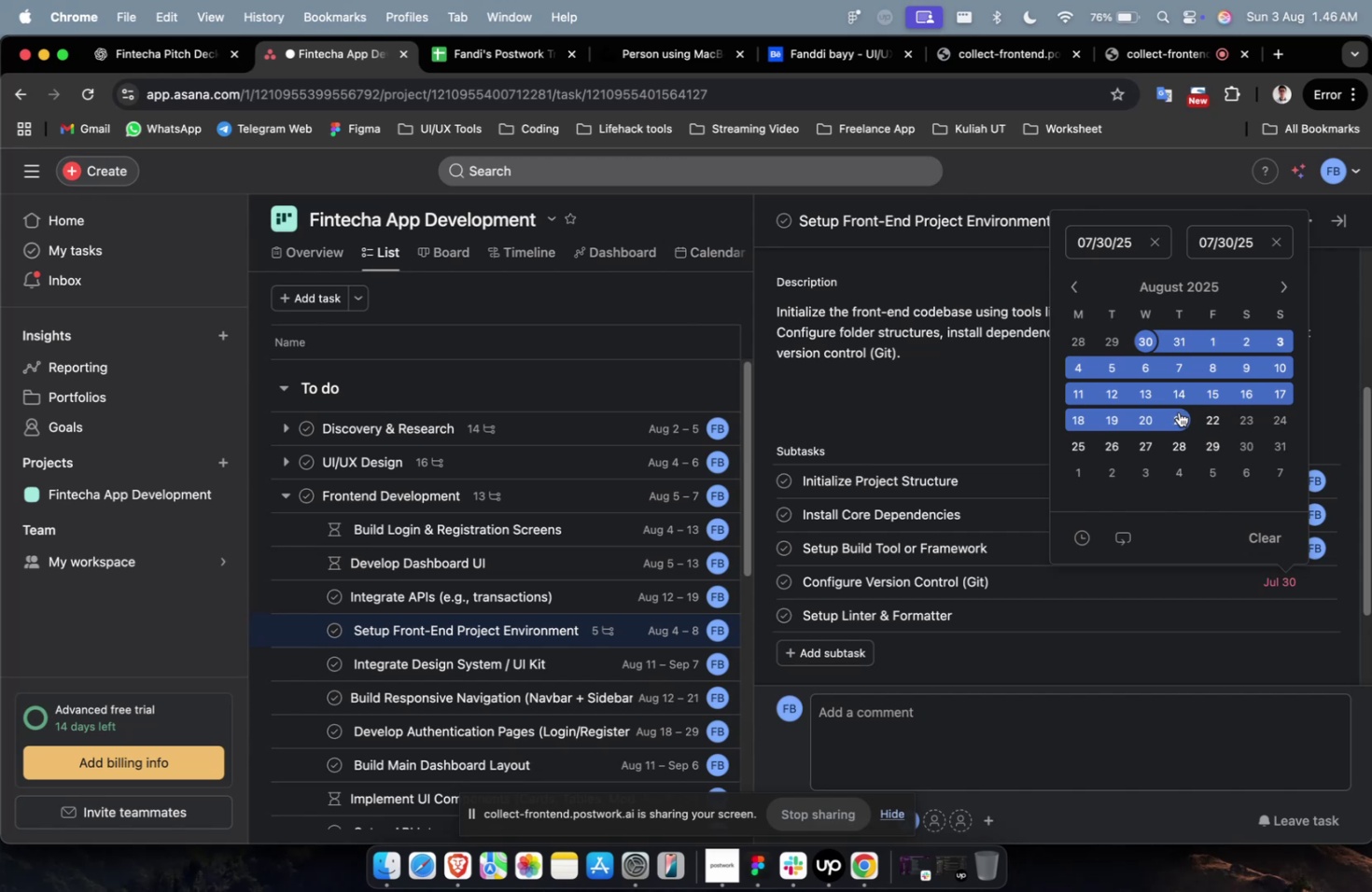 
wait(11.53)
 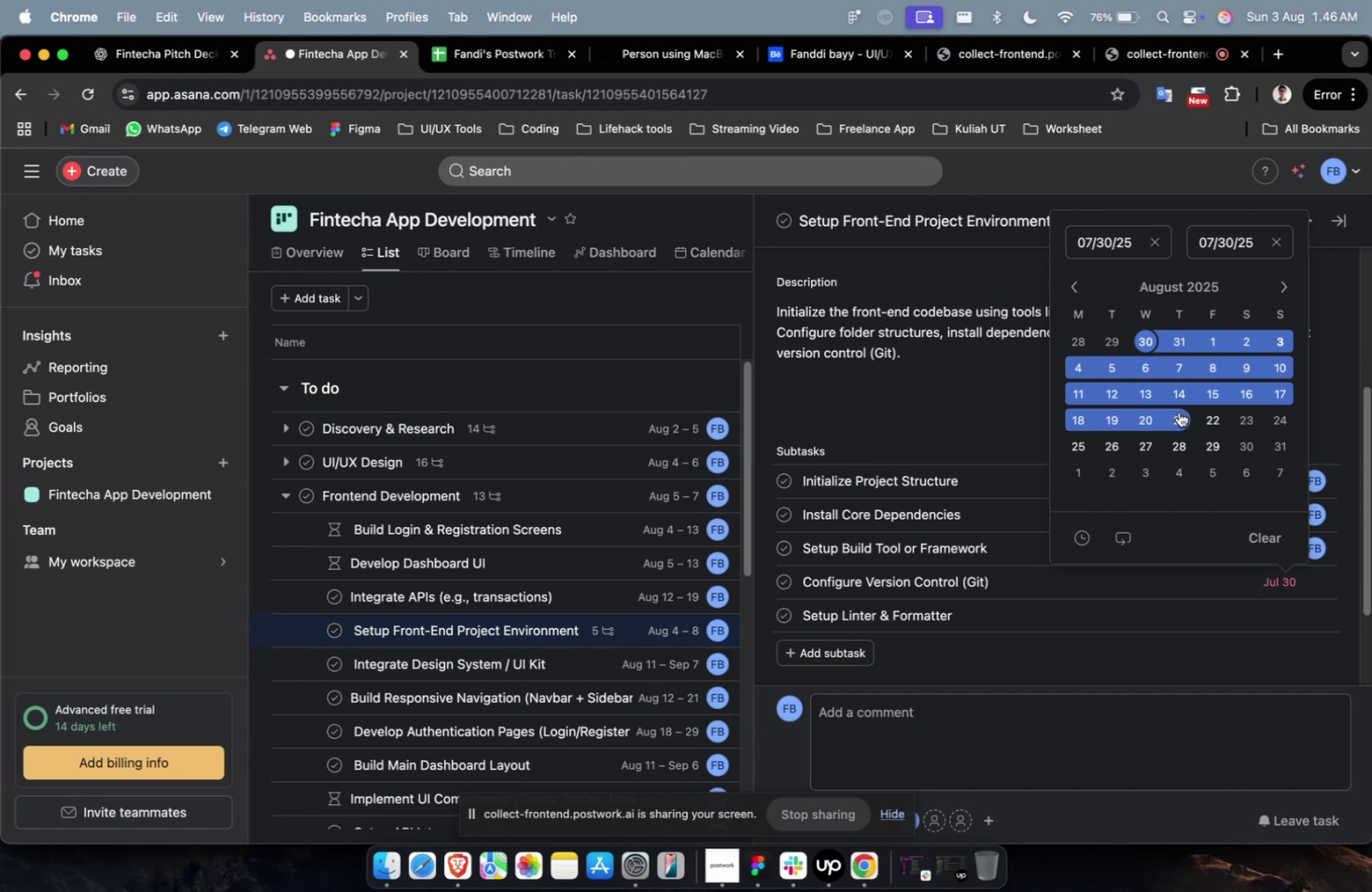 
left_click([1003, 562])
 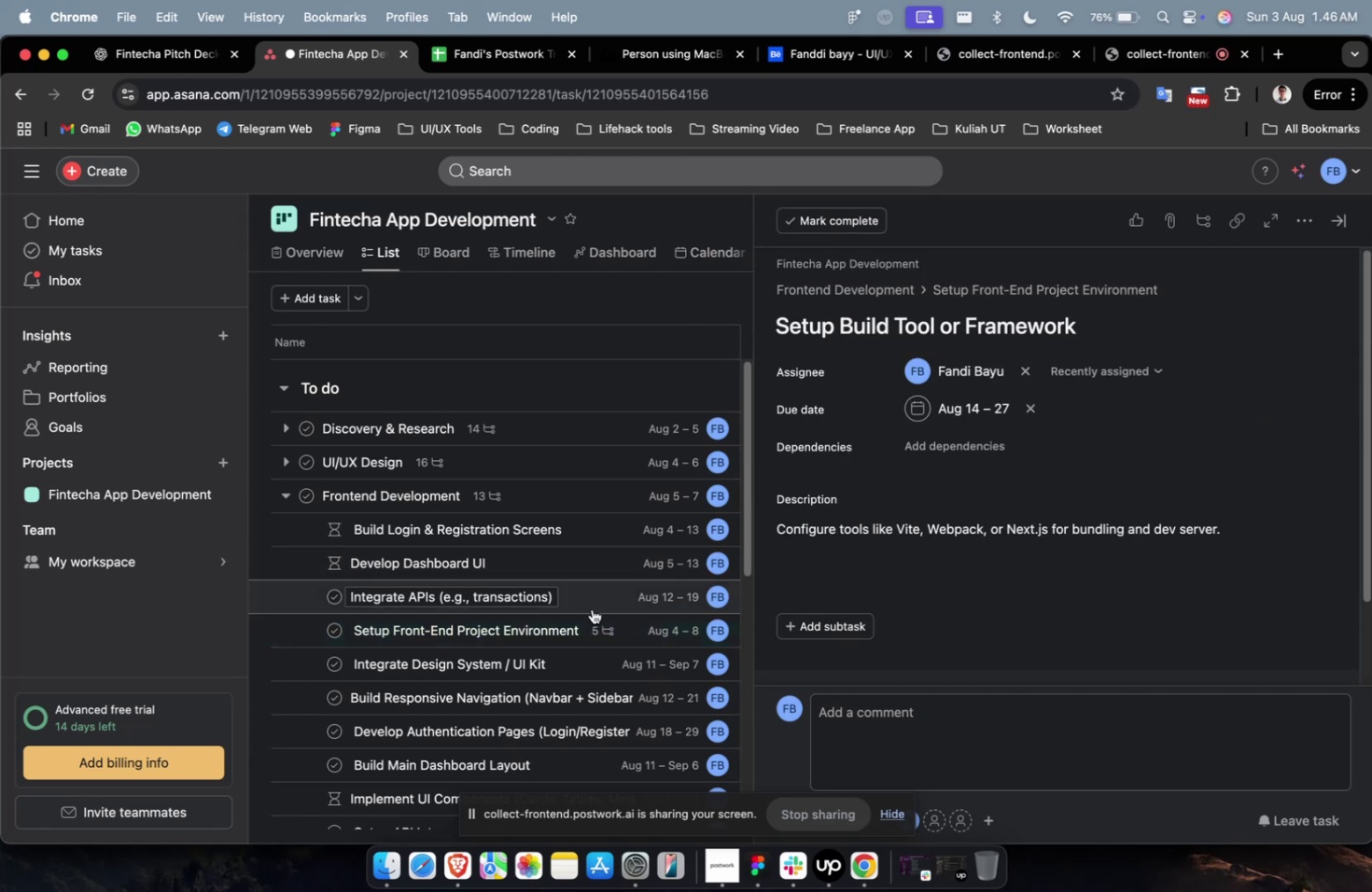 
left_click([598, 616])
 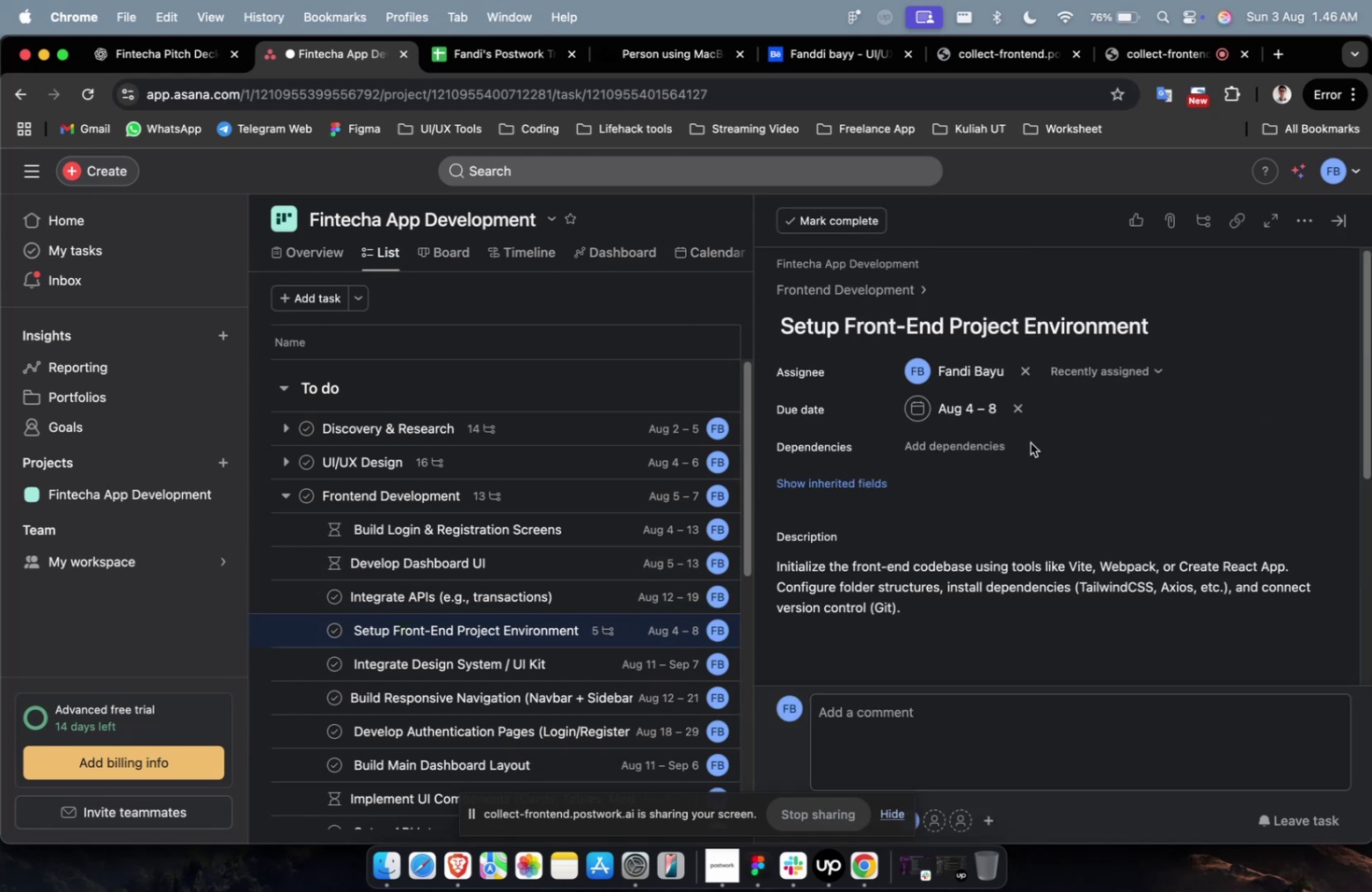 
scroll: coordinate [1030, 440], scroll_direction: down, amount: 5.0
 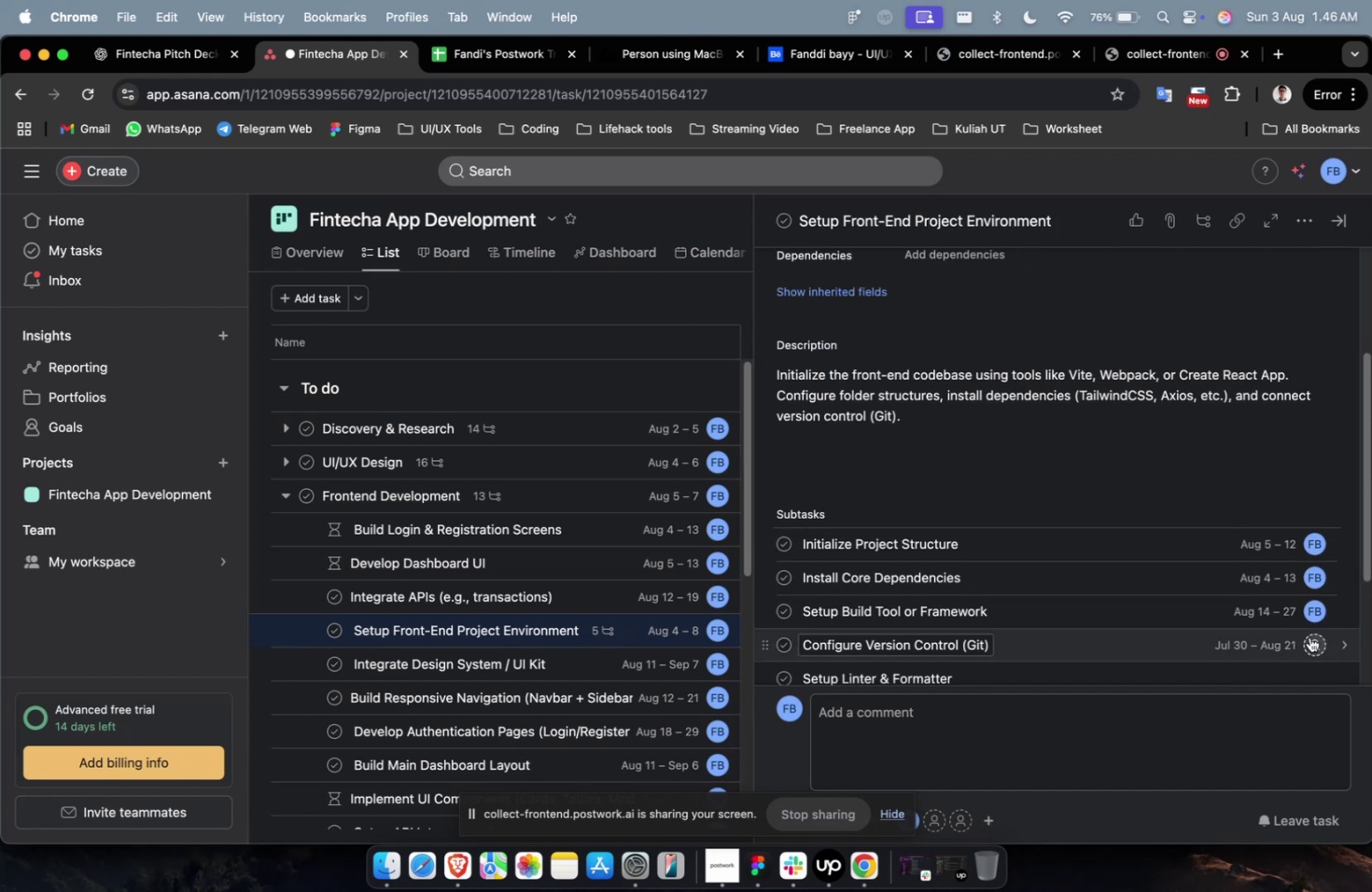 
left_click([1309, 641])
 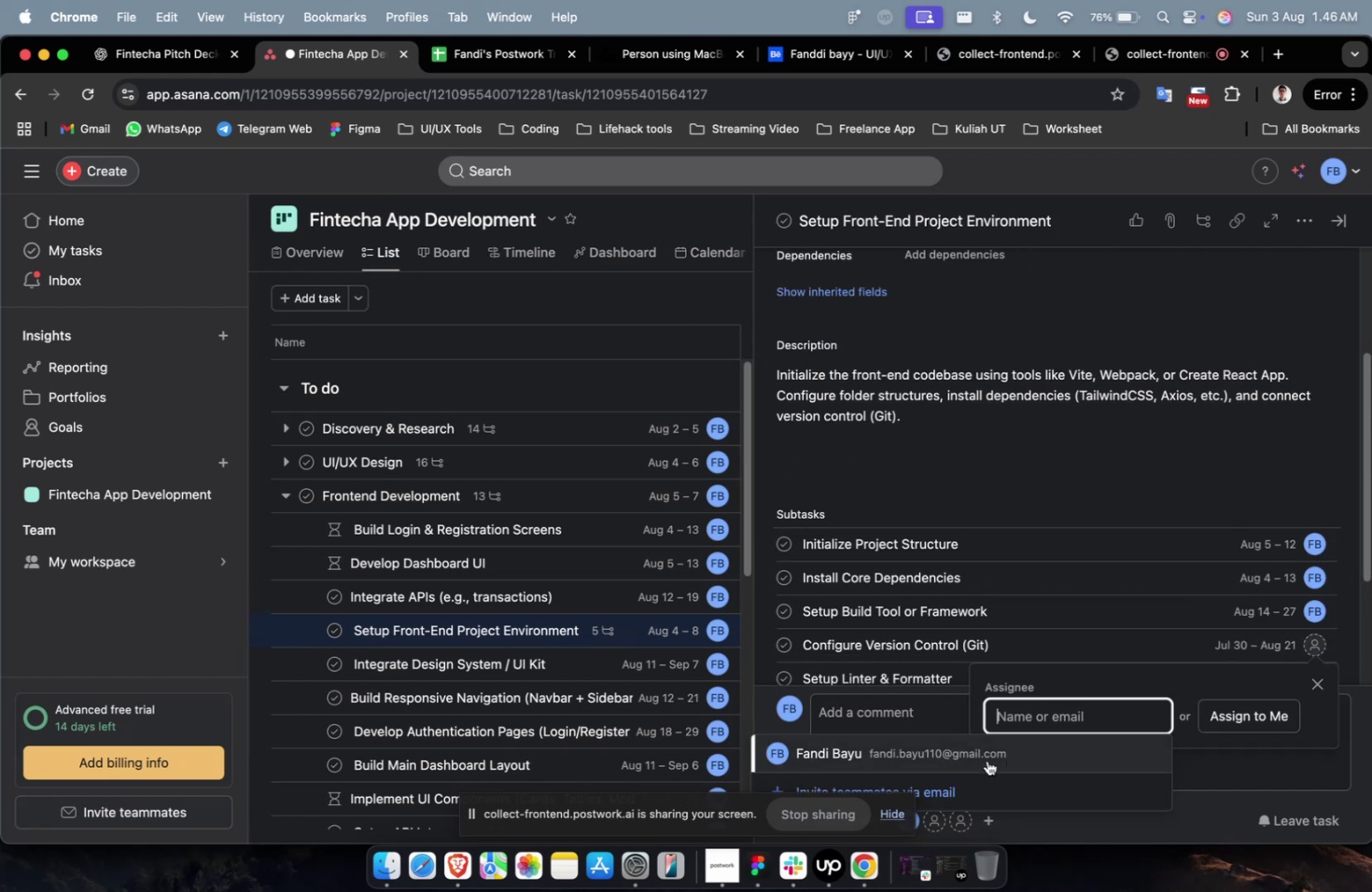 
left_click([987, 756])
 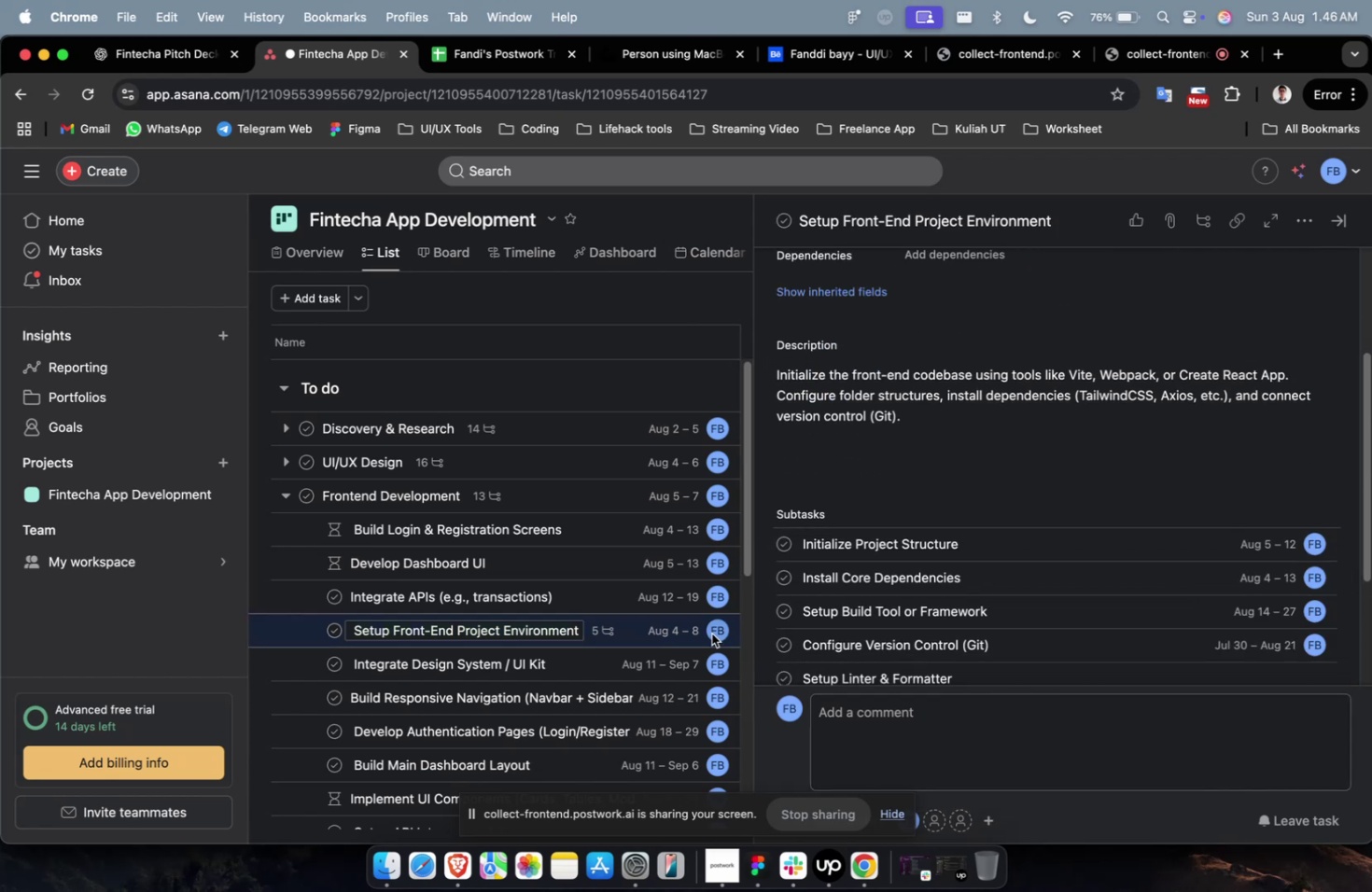 
wait(7.75)
 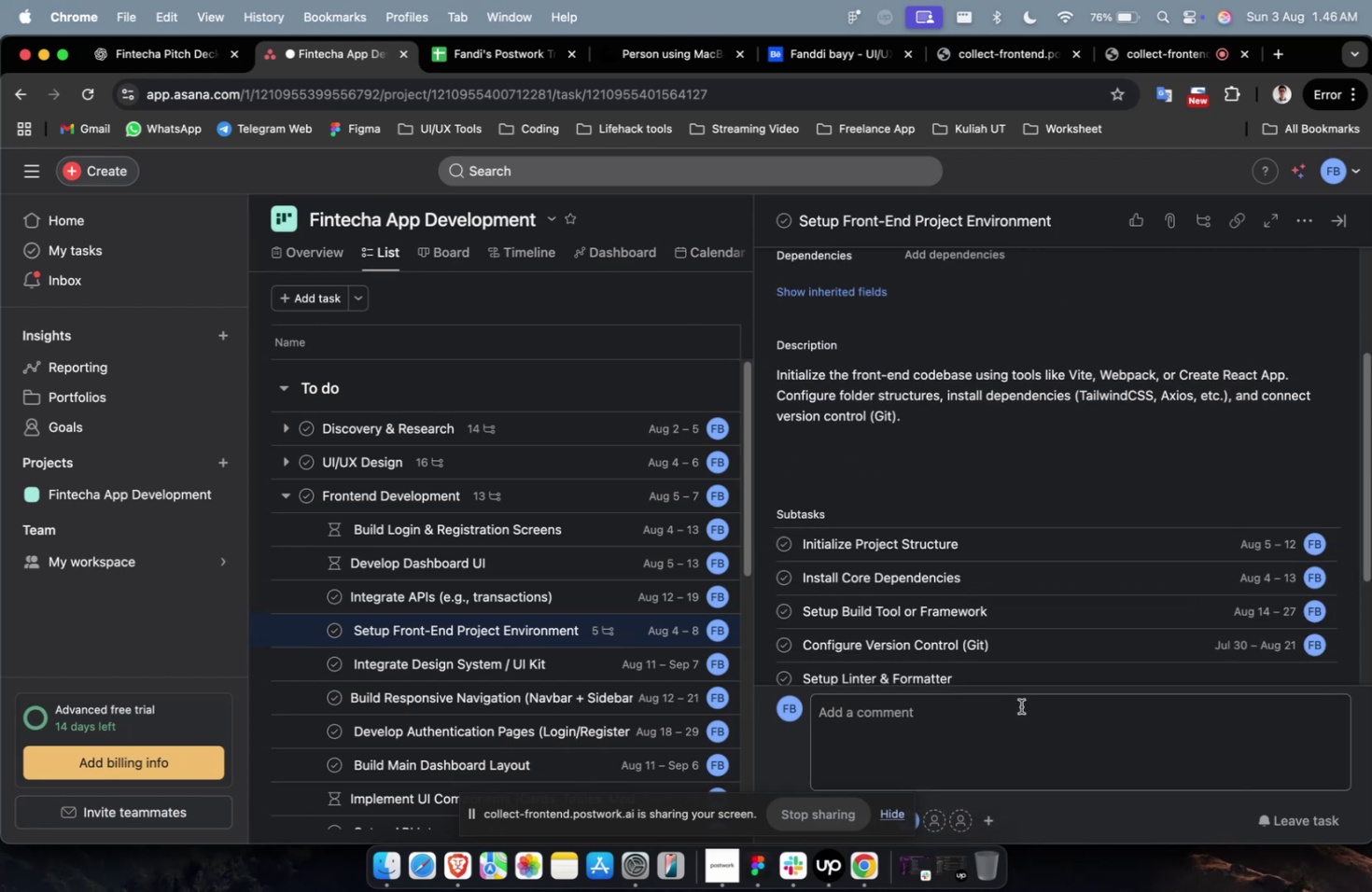 
scroll: coordinate [1108, 674], scroll_direction: down, amount: 4.0
 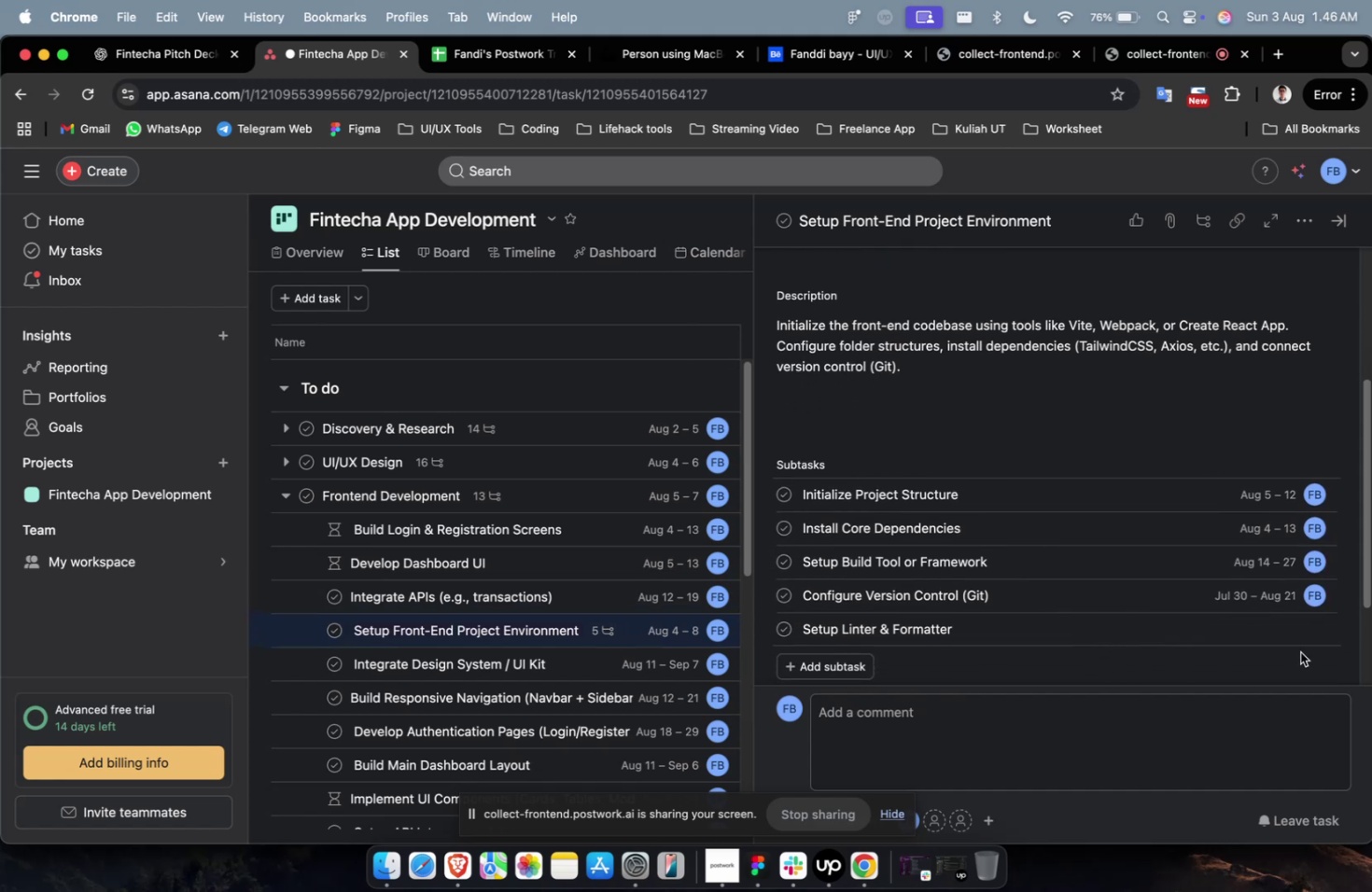 
wait(5.0)
 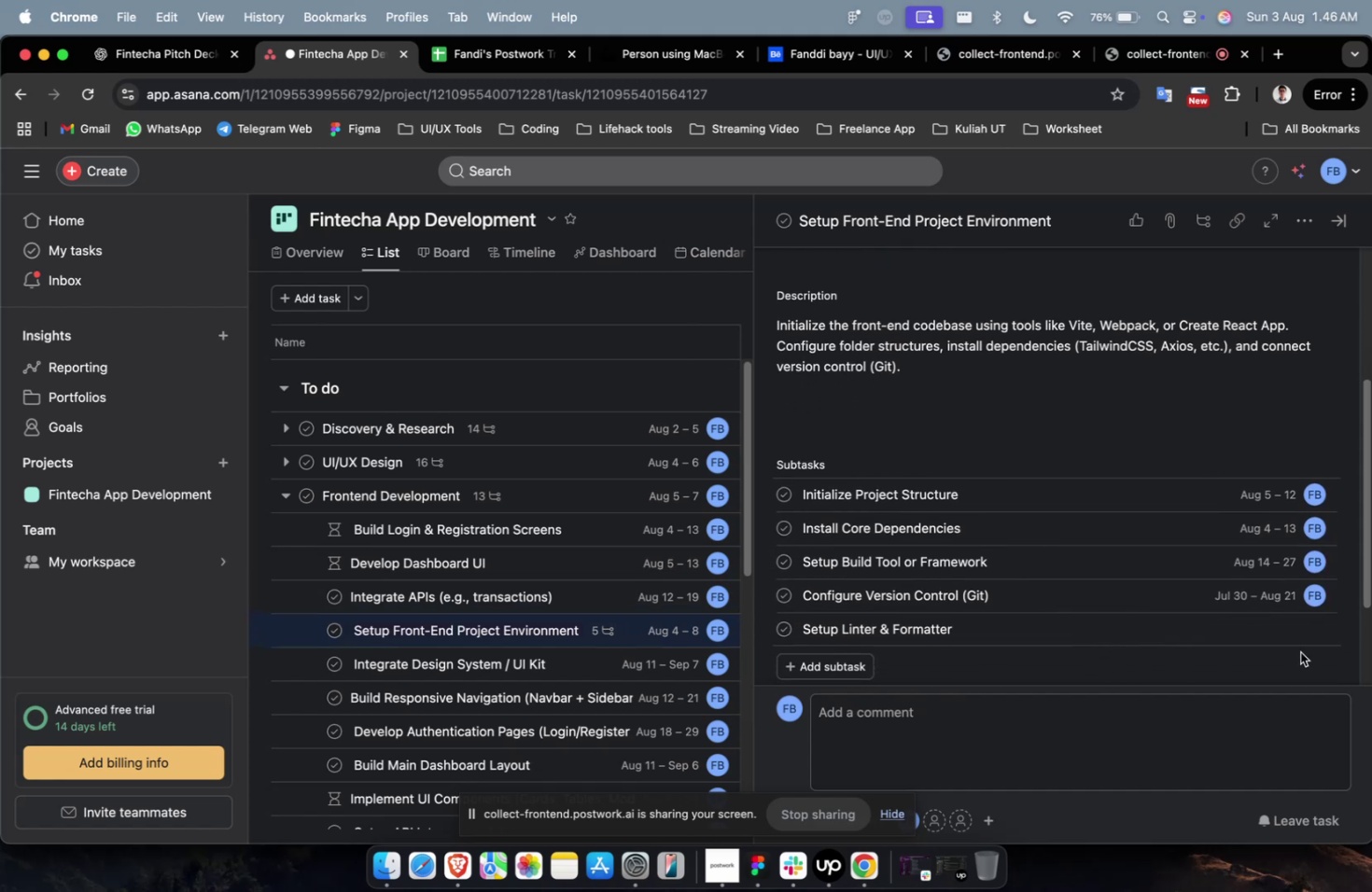 
left_click([1281, 628])
 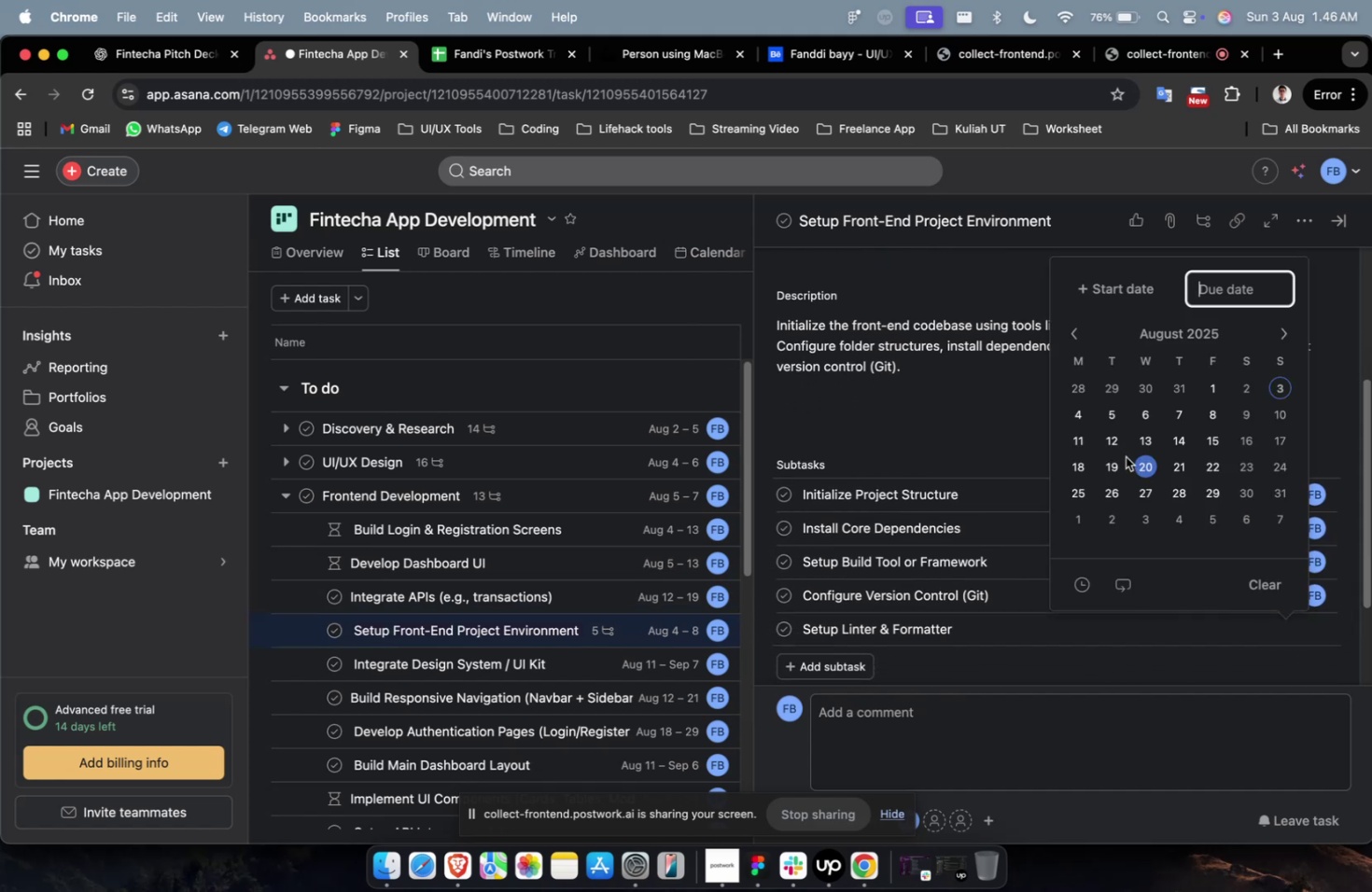 
left_click([1111, 444])
 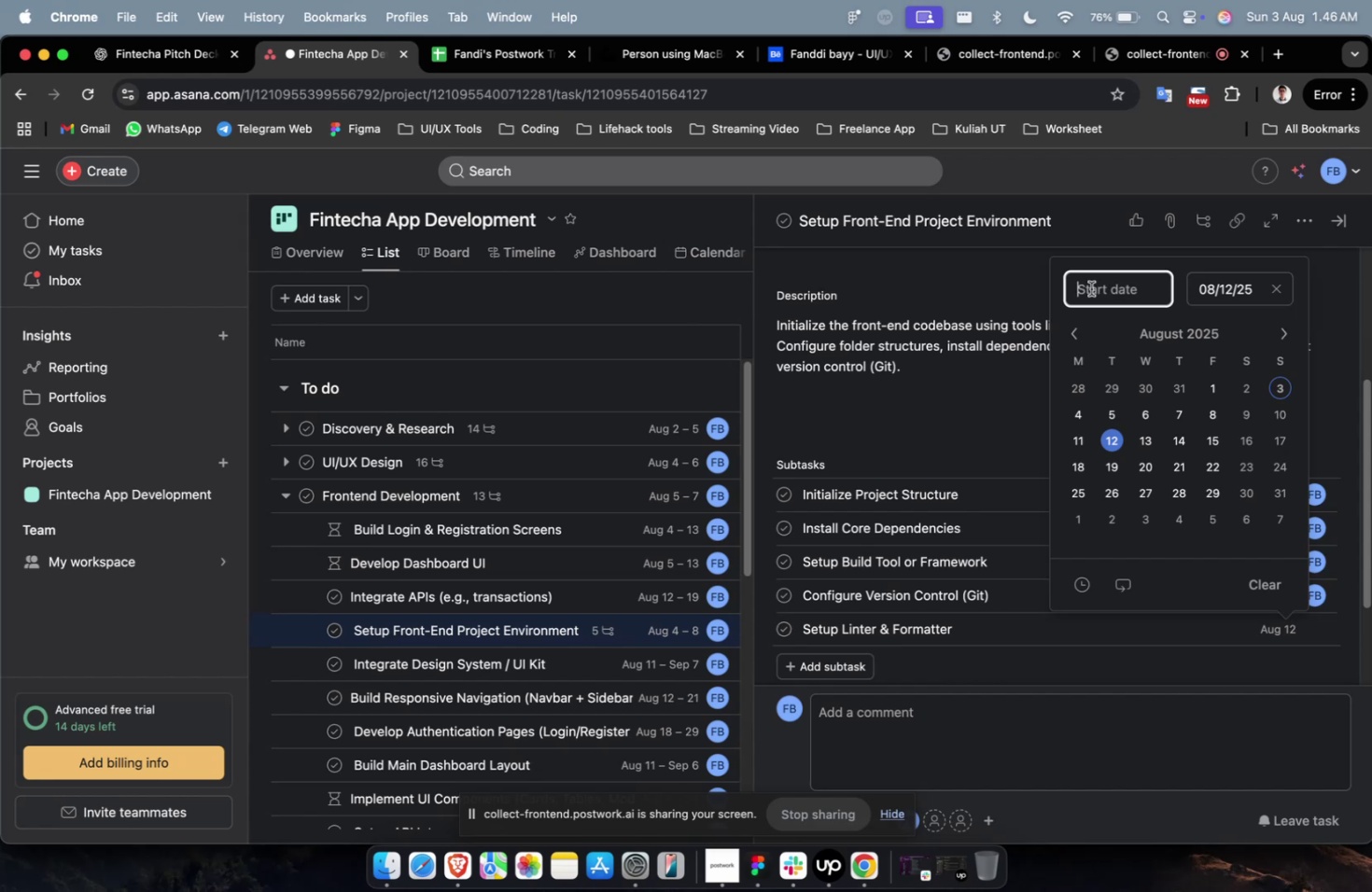 
wait(8.39)
 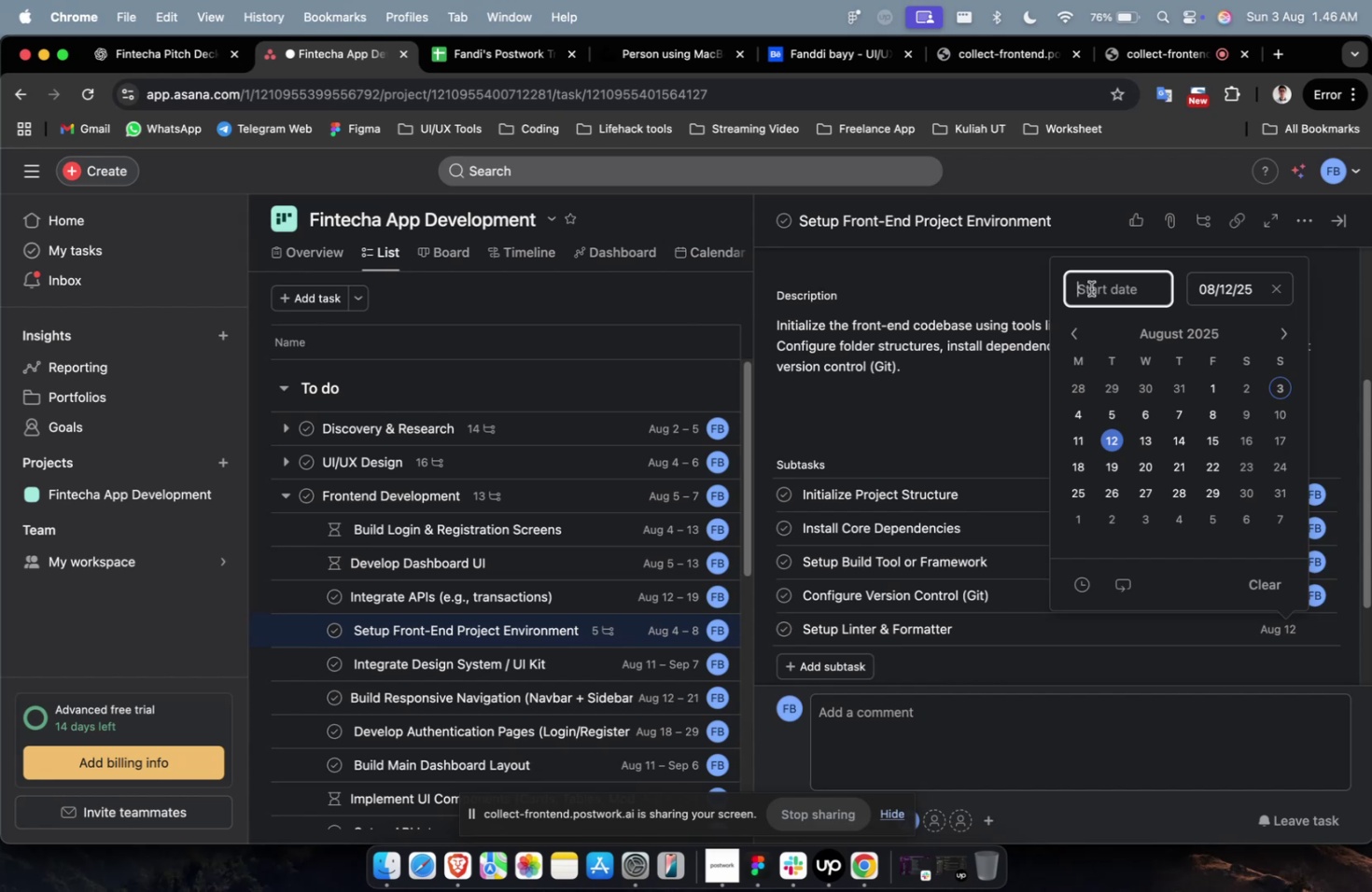 
left_click([1217, 496])
 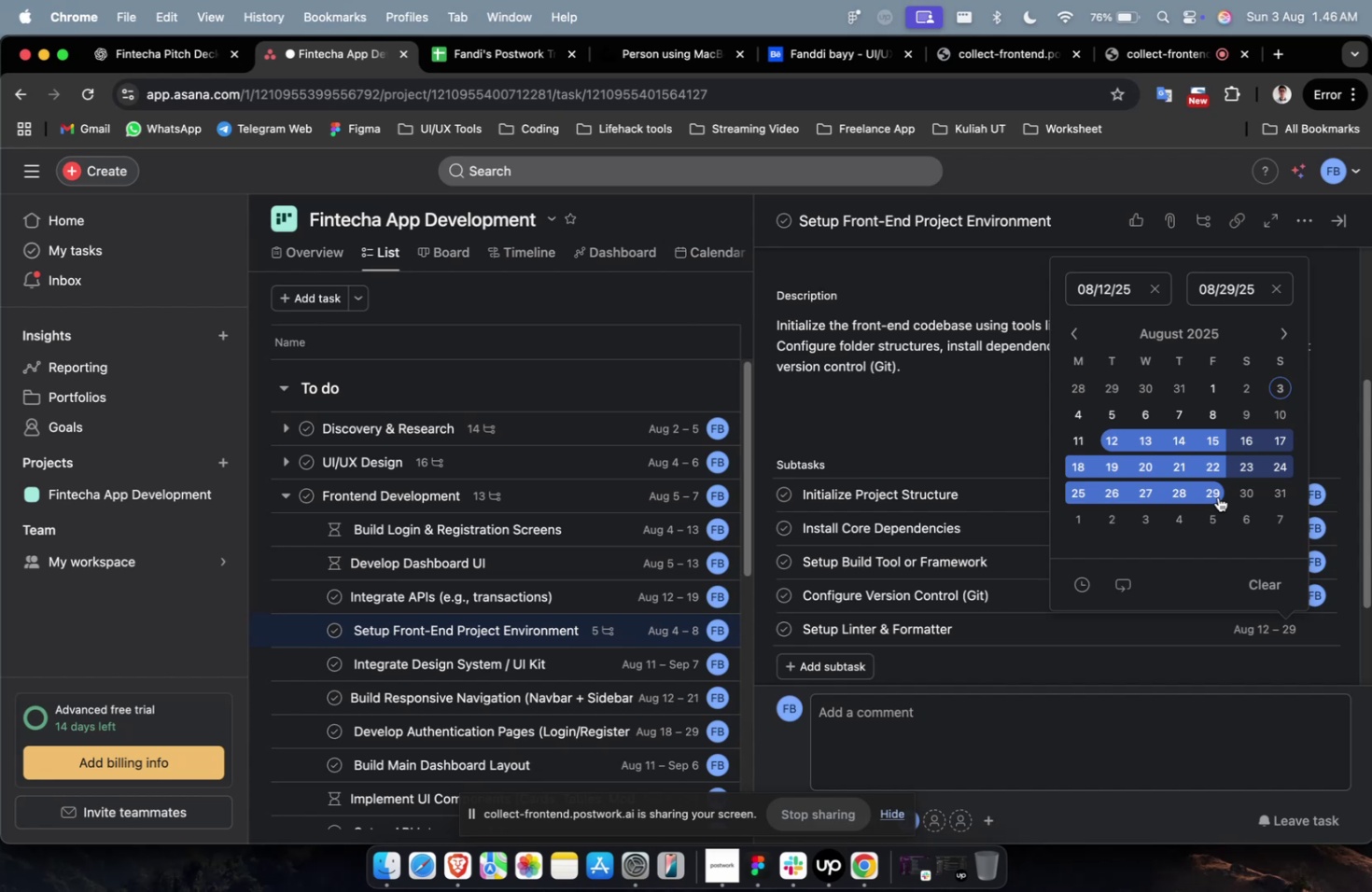 
wait(8.02)
 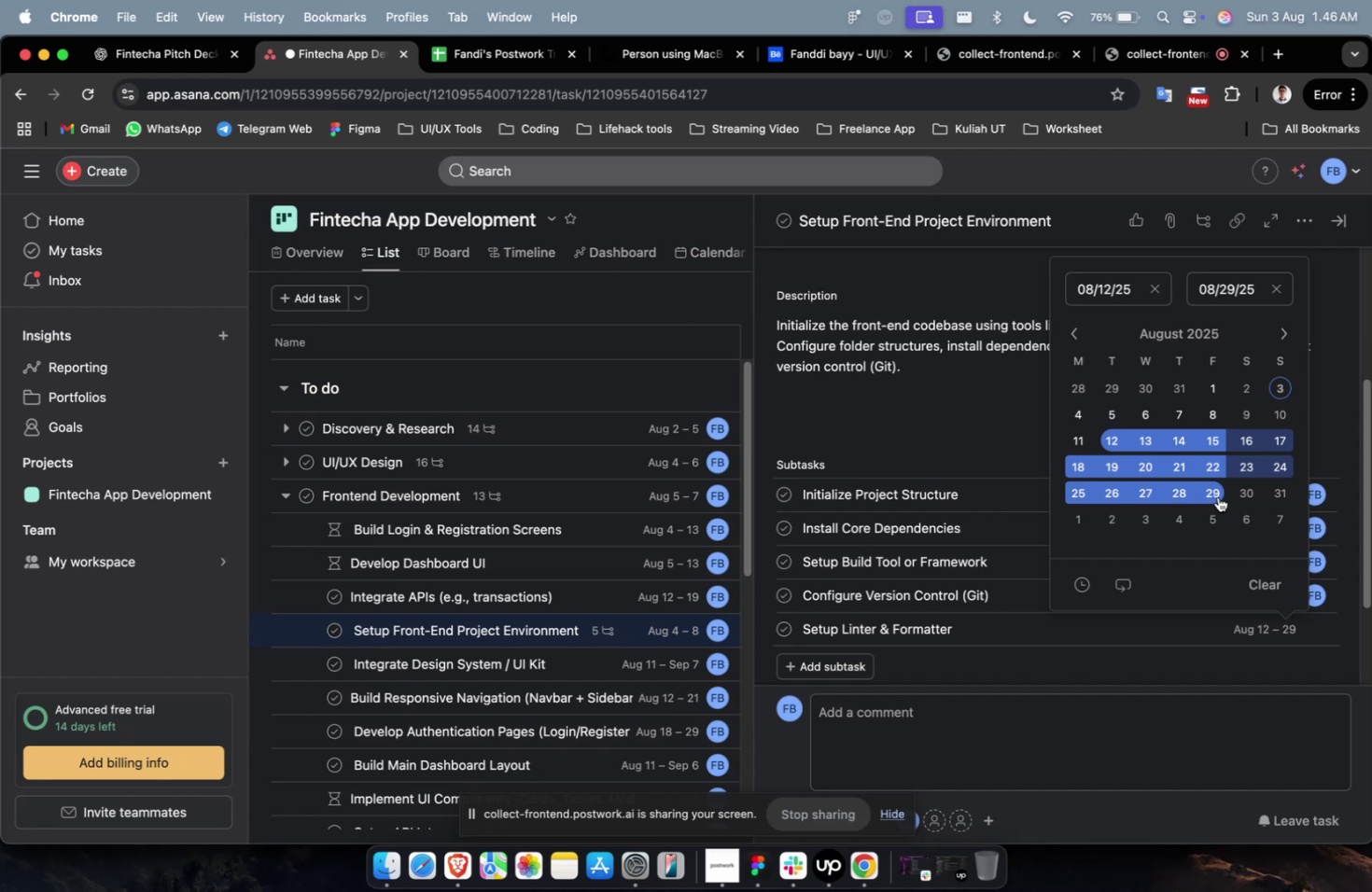 
left_click([1337, 579])
 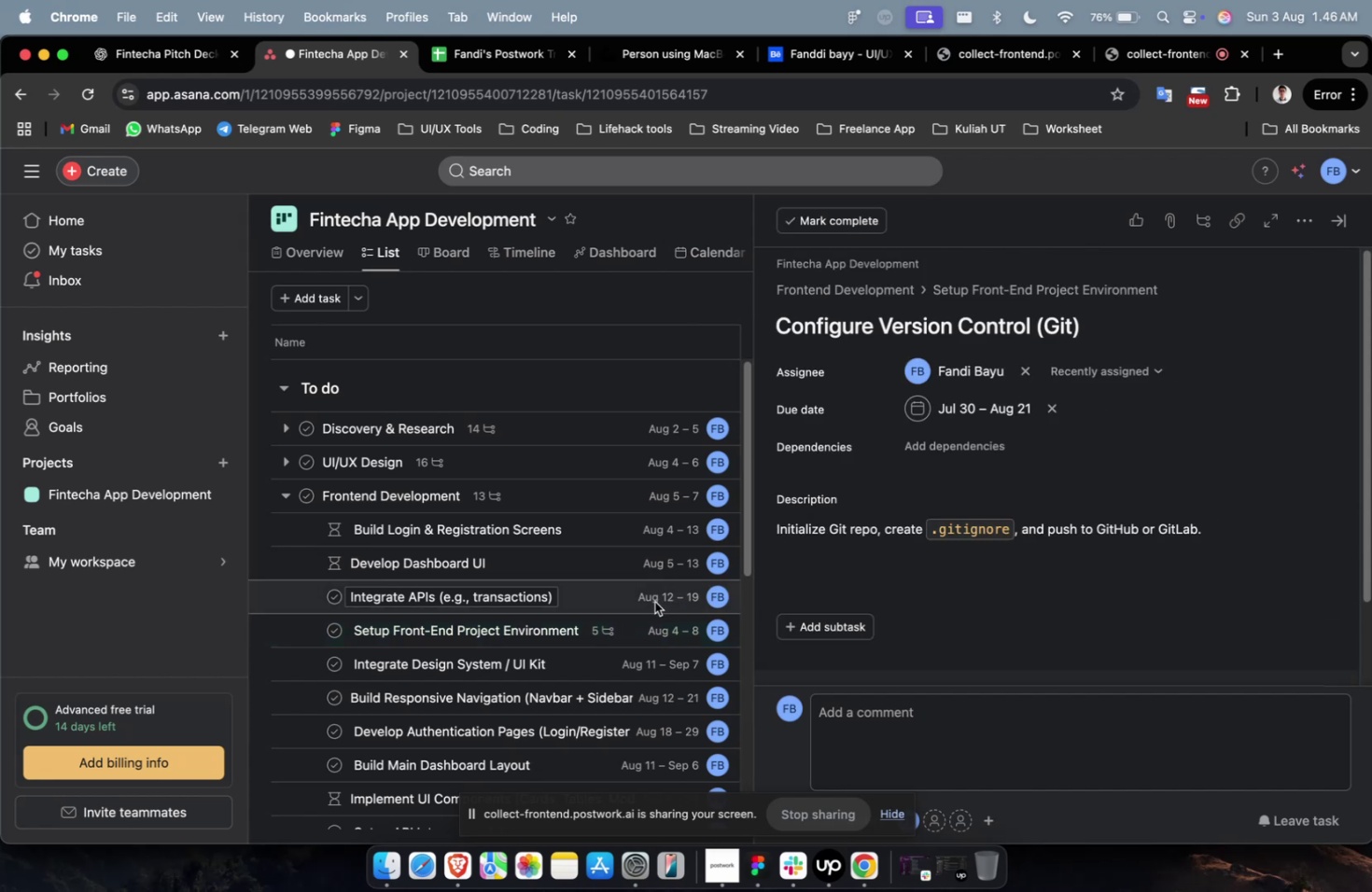 
left_click([653, 602])
 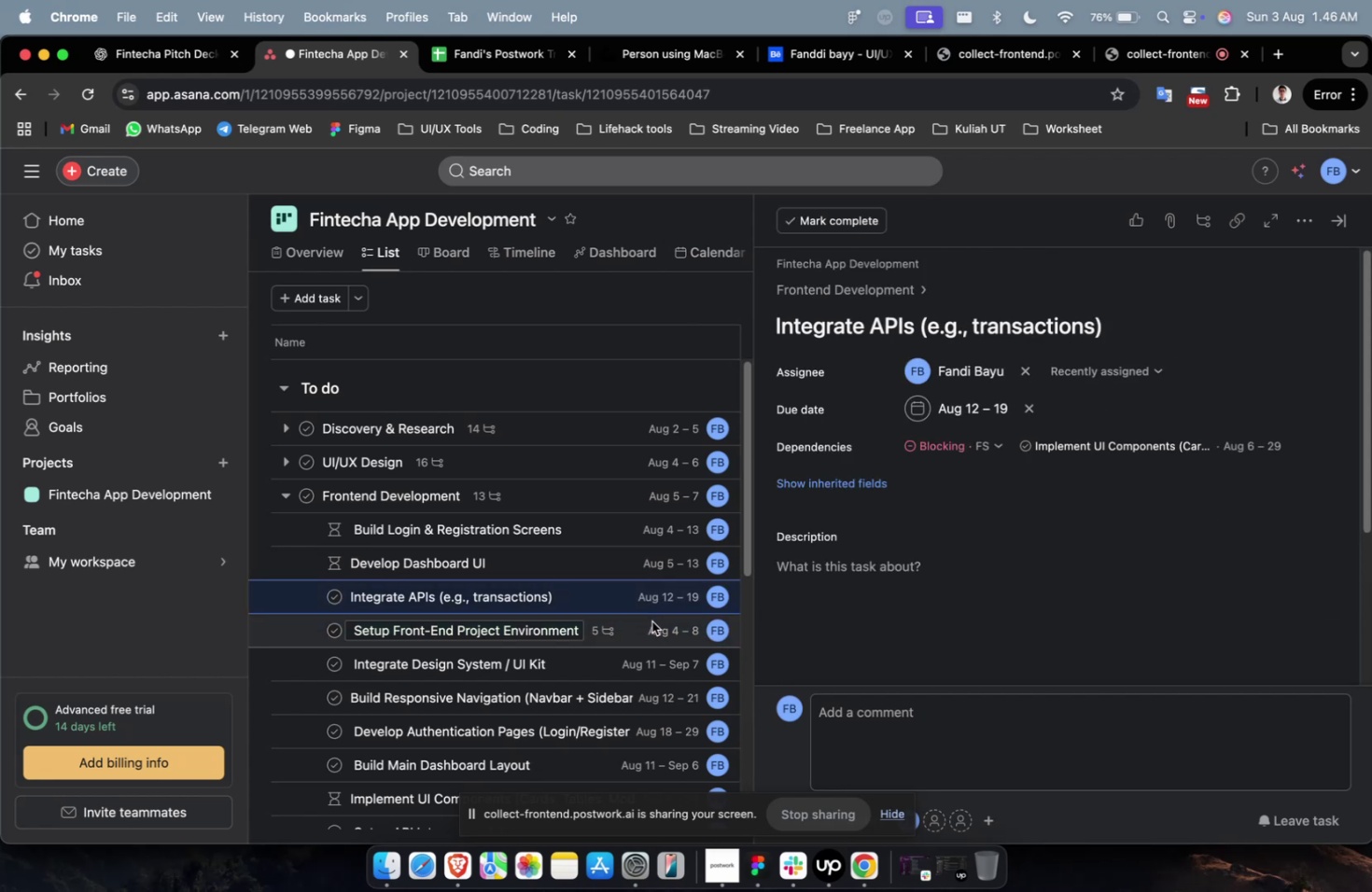 
left_click([651, 620])
 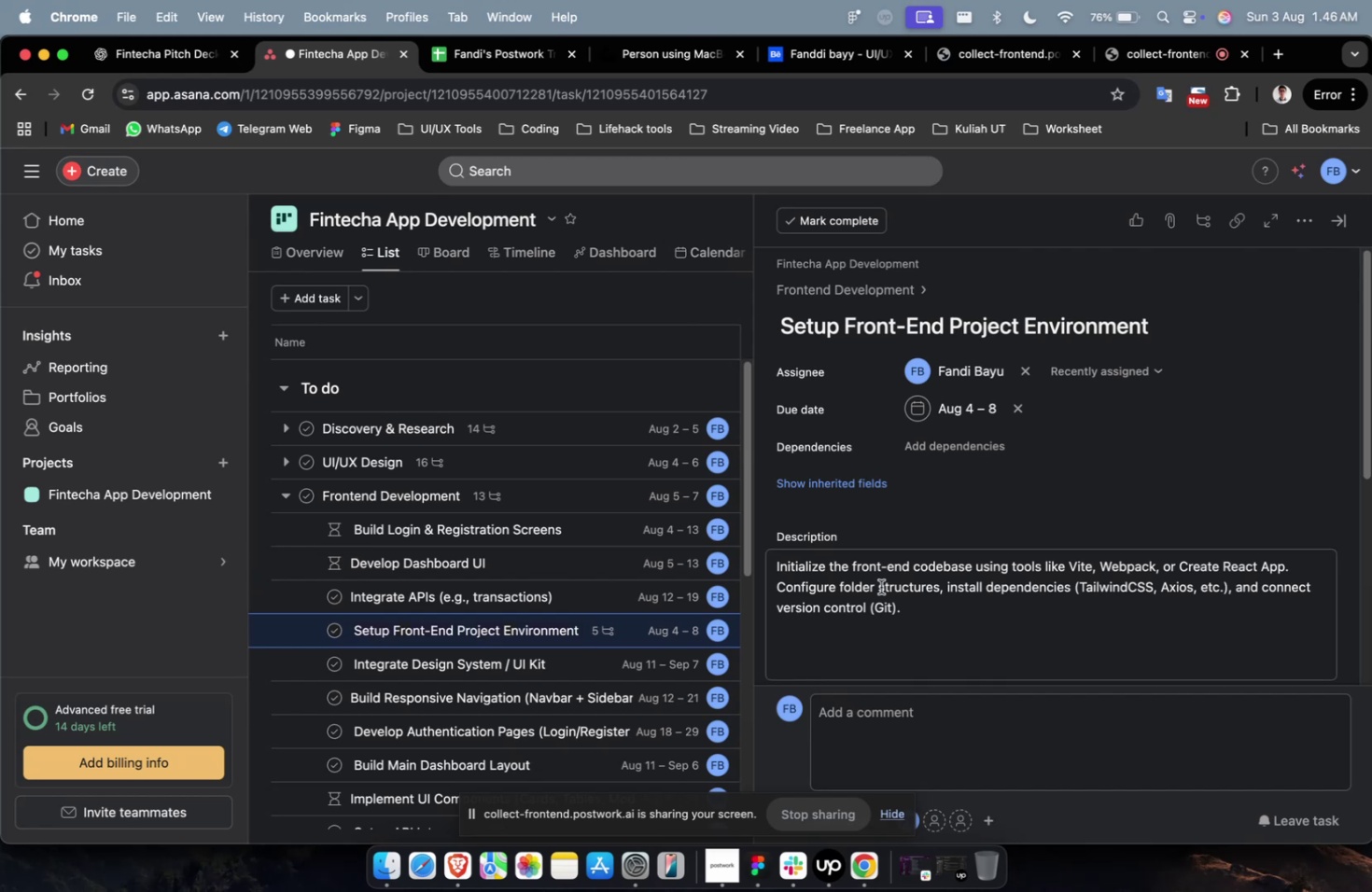 
scroll: coordinate [931, 550], scroll_direction: down, amount: 17.0
 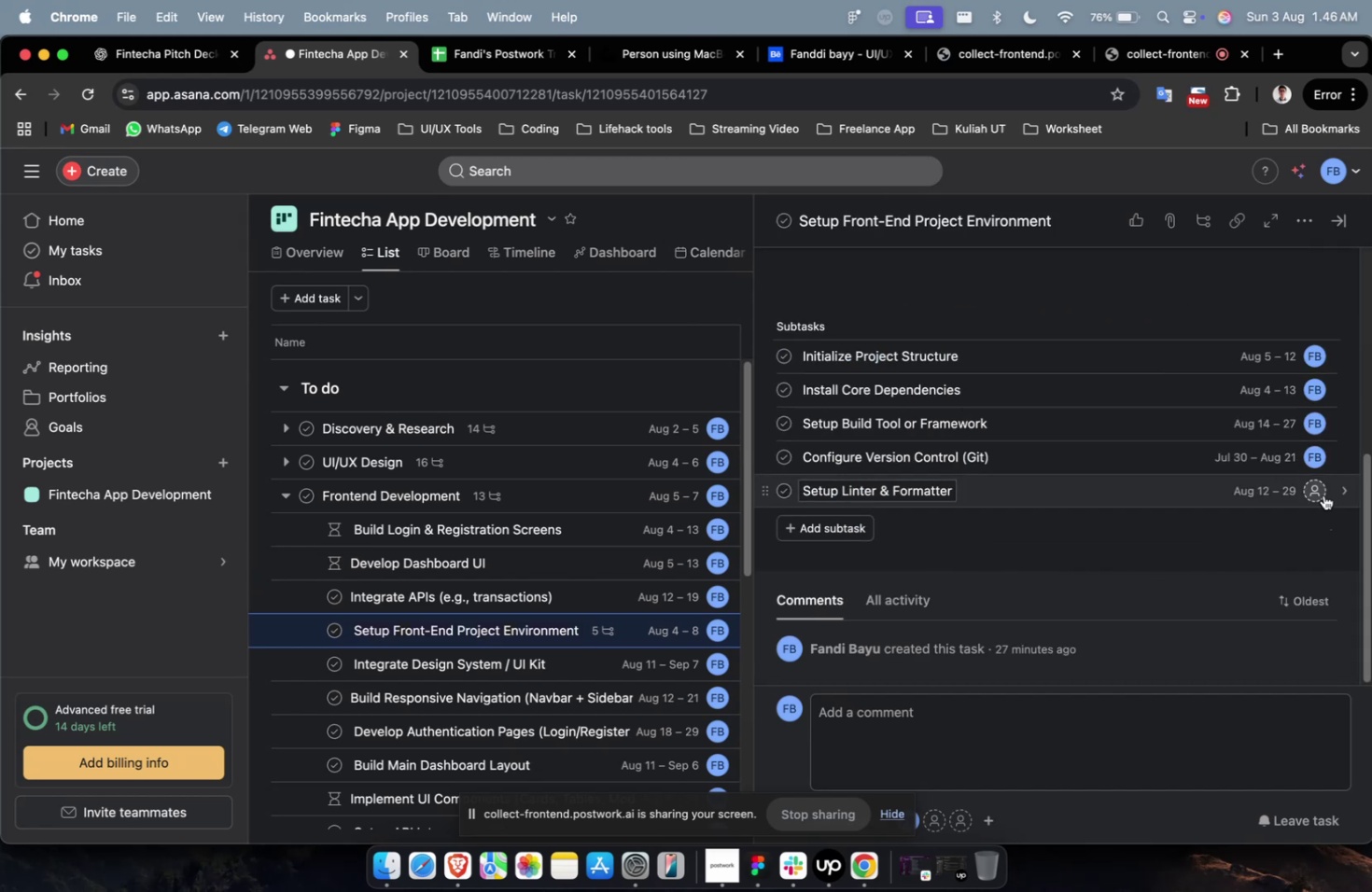 
left_click([1319, 493])
 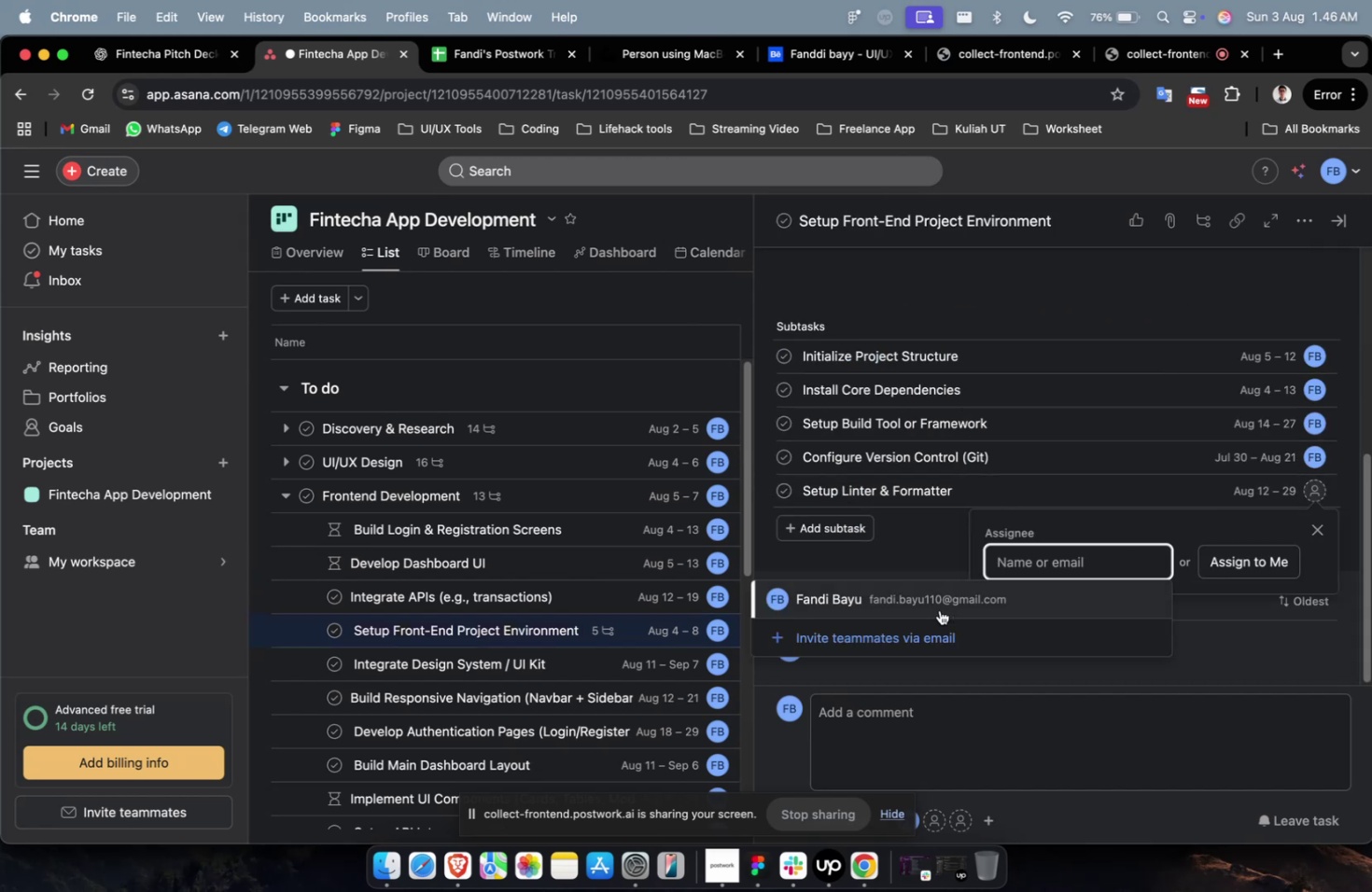 
left_click([936, 606])
 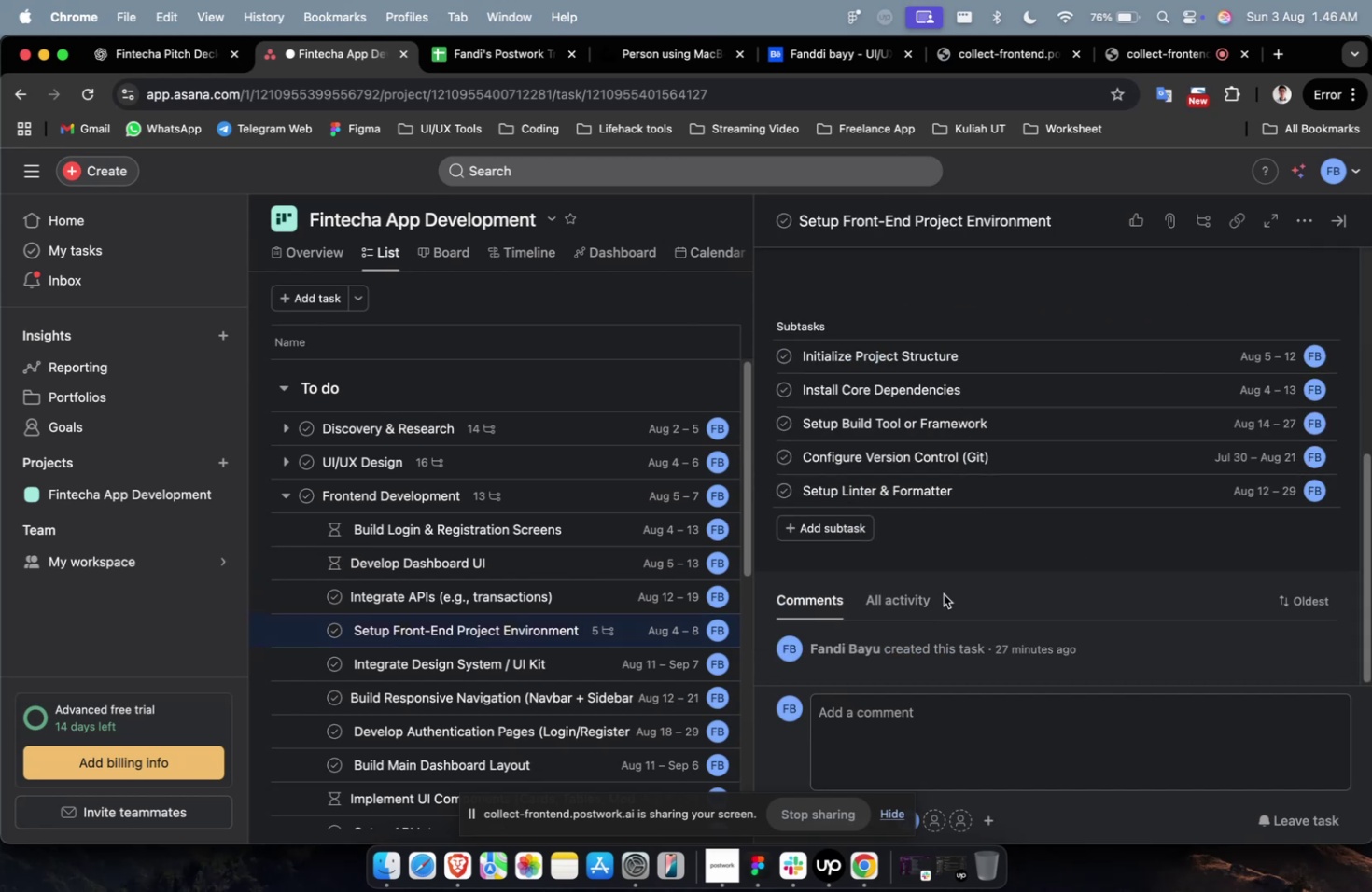 
wait(10.08)
 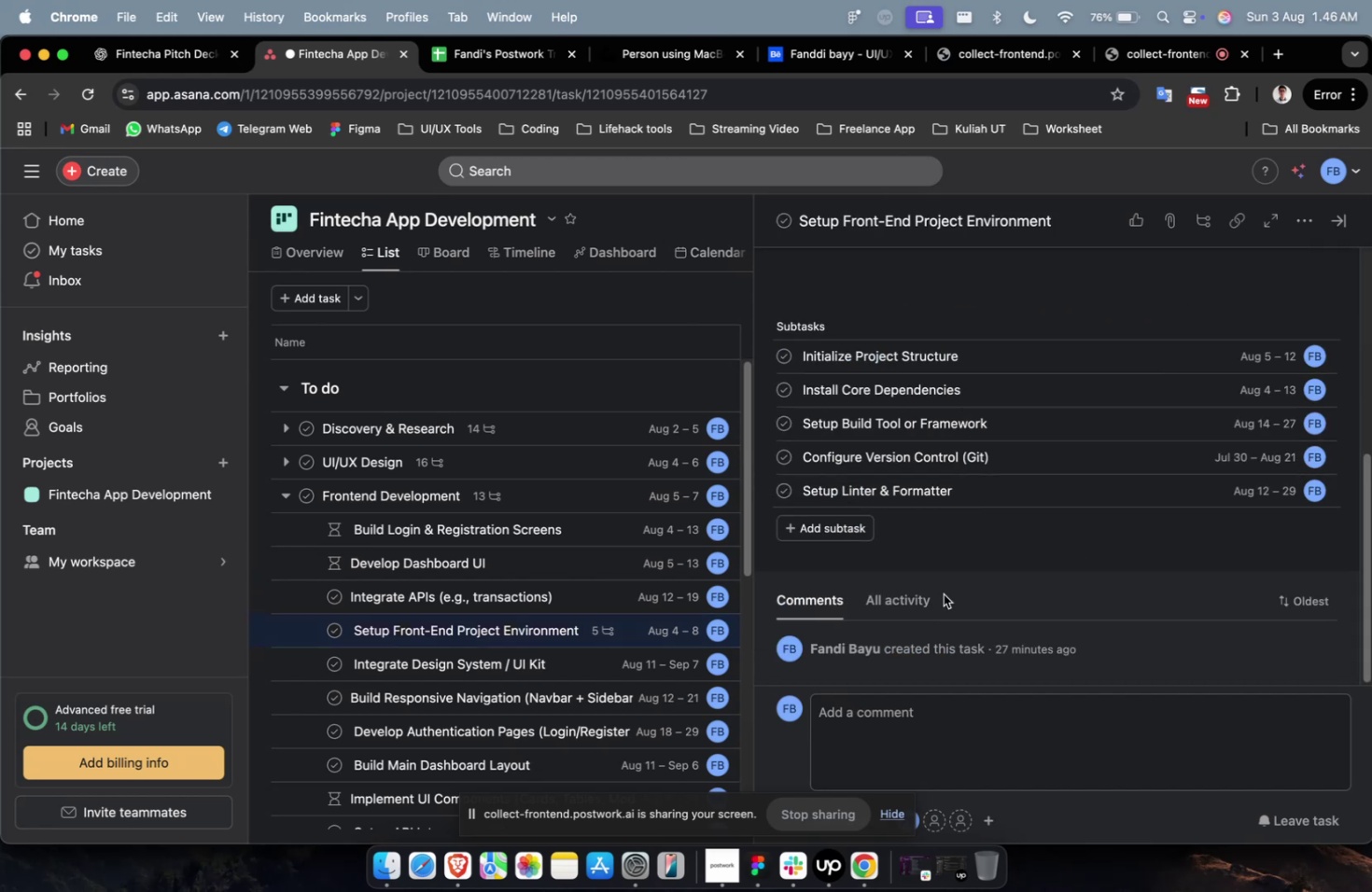 
scroll: coordinate [673, 503], scroll_direction: down, amount: 10.0
 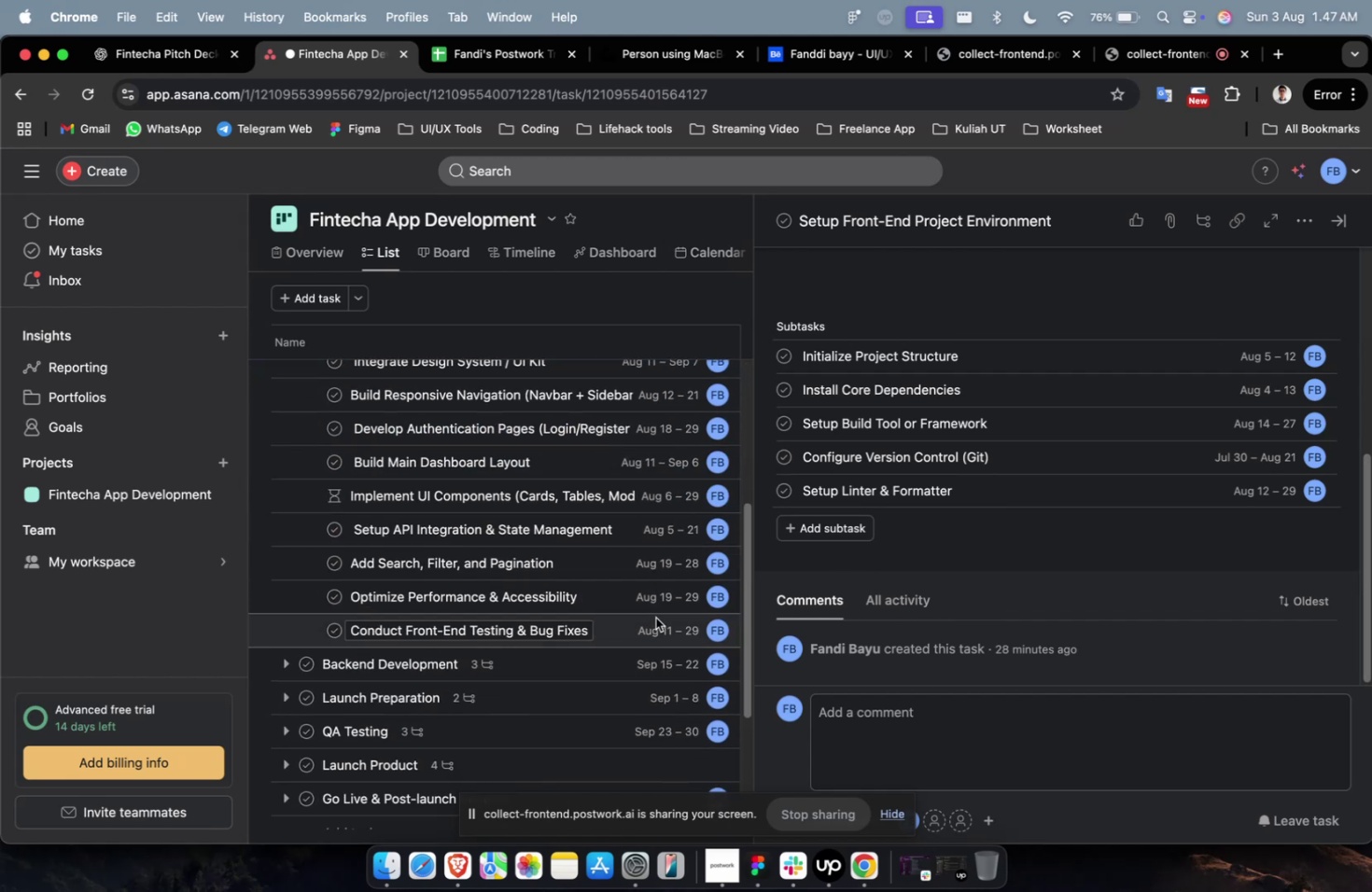 
left_click([655, 617])
 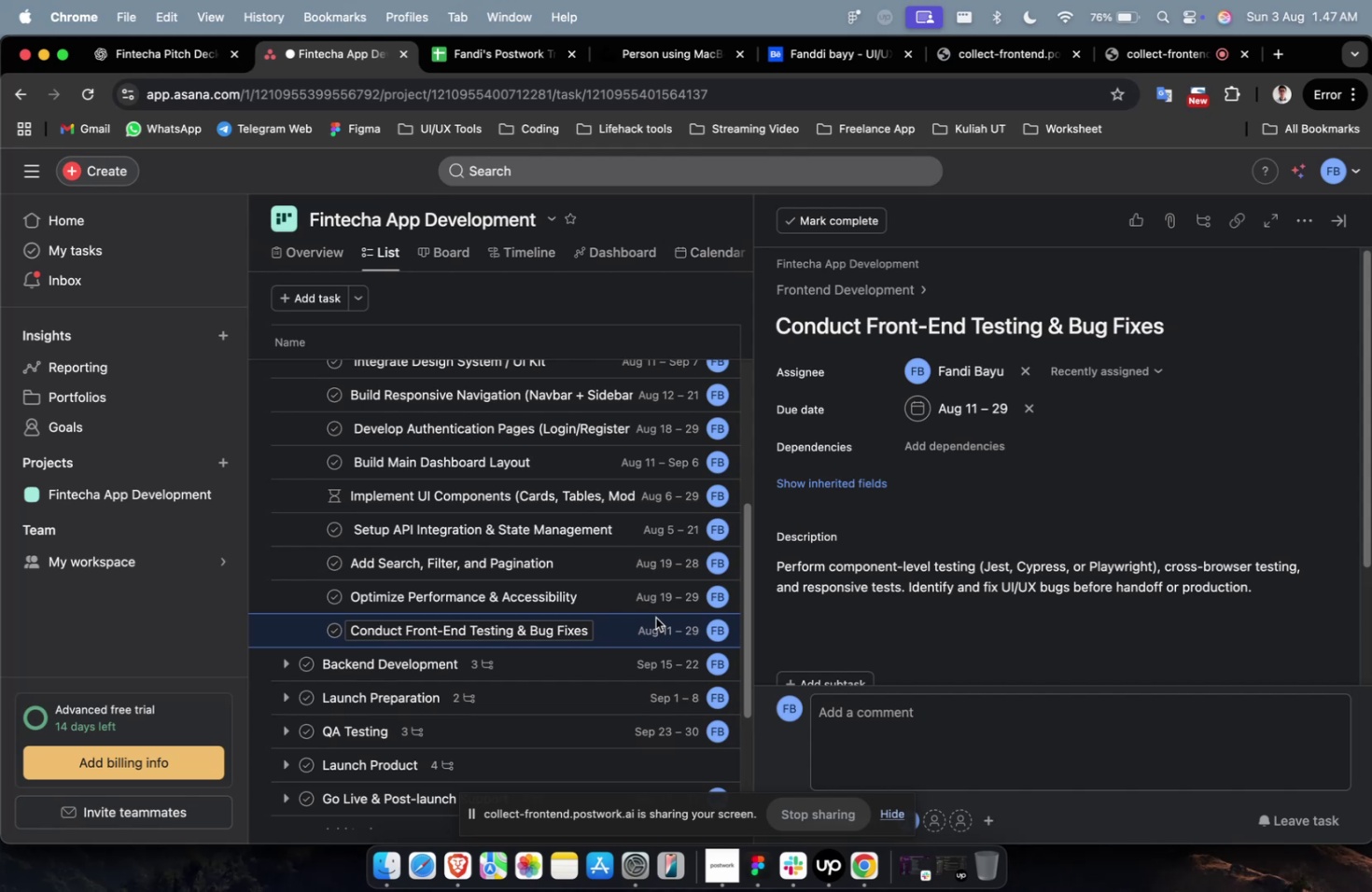 
wait(6.6)
 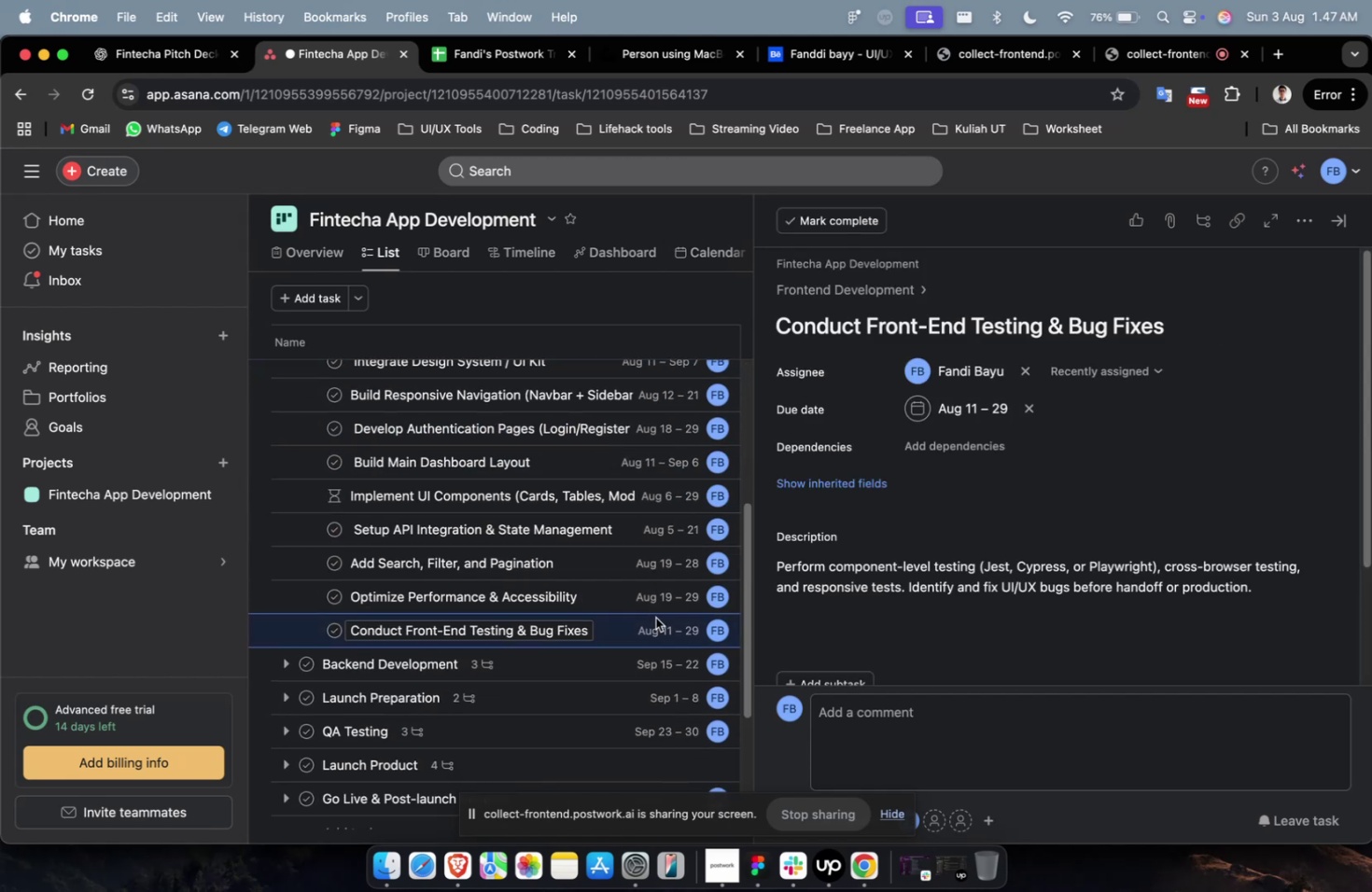 
scroll: coordinate [657, 605], scroll_direction: down, amount: 16.0
 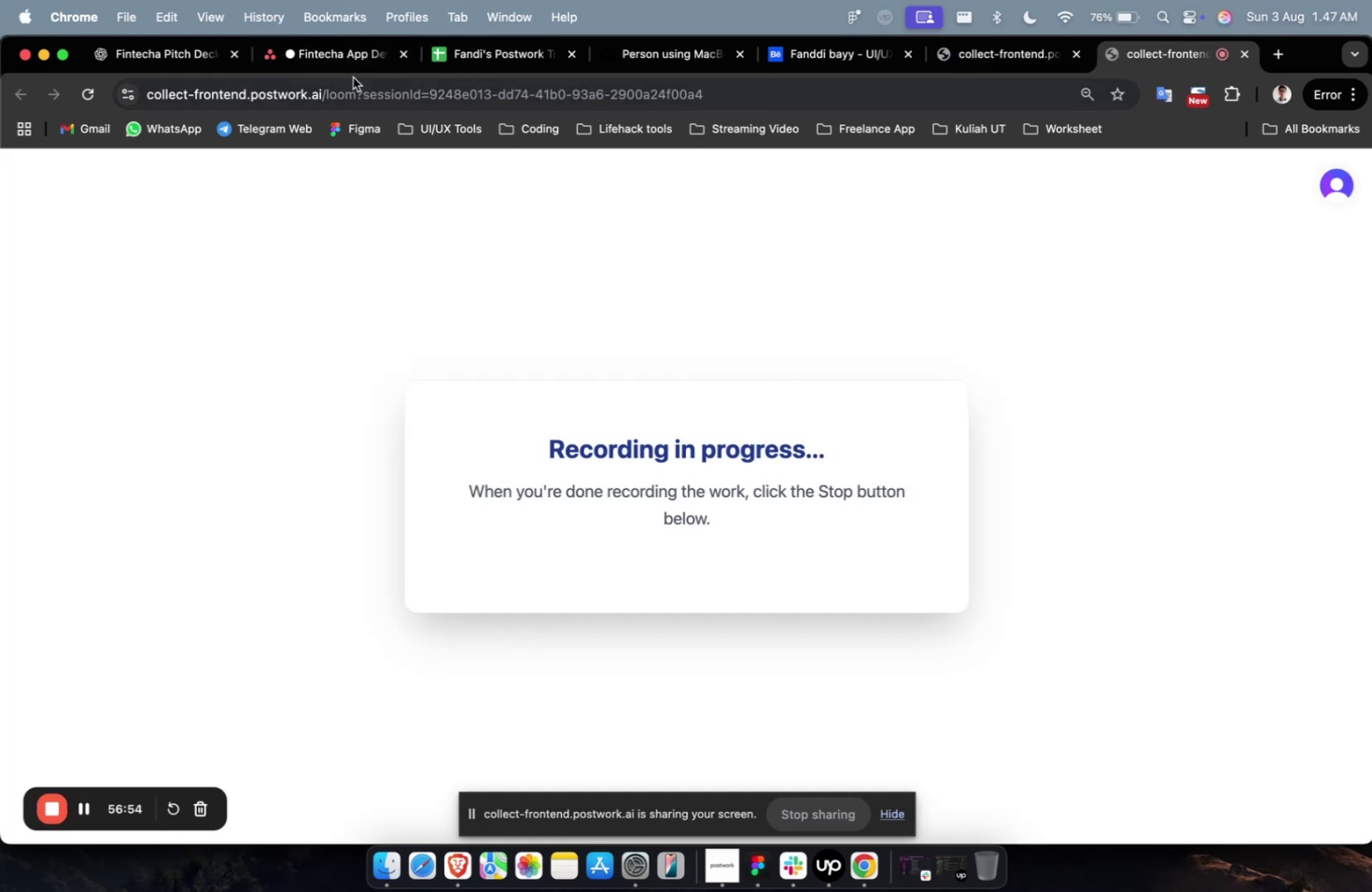 
left_click([181, 57])
 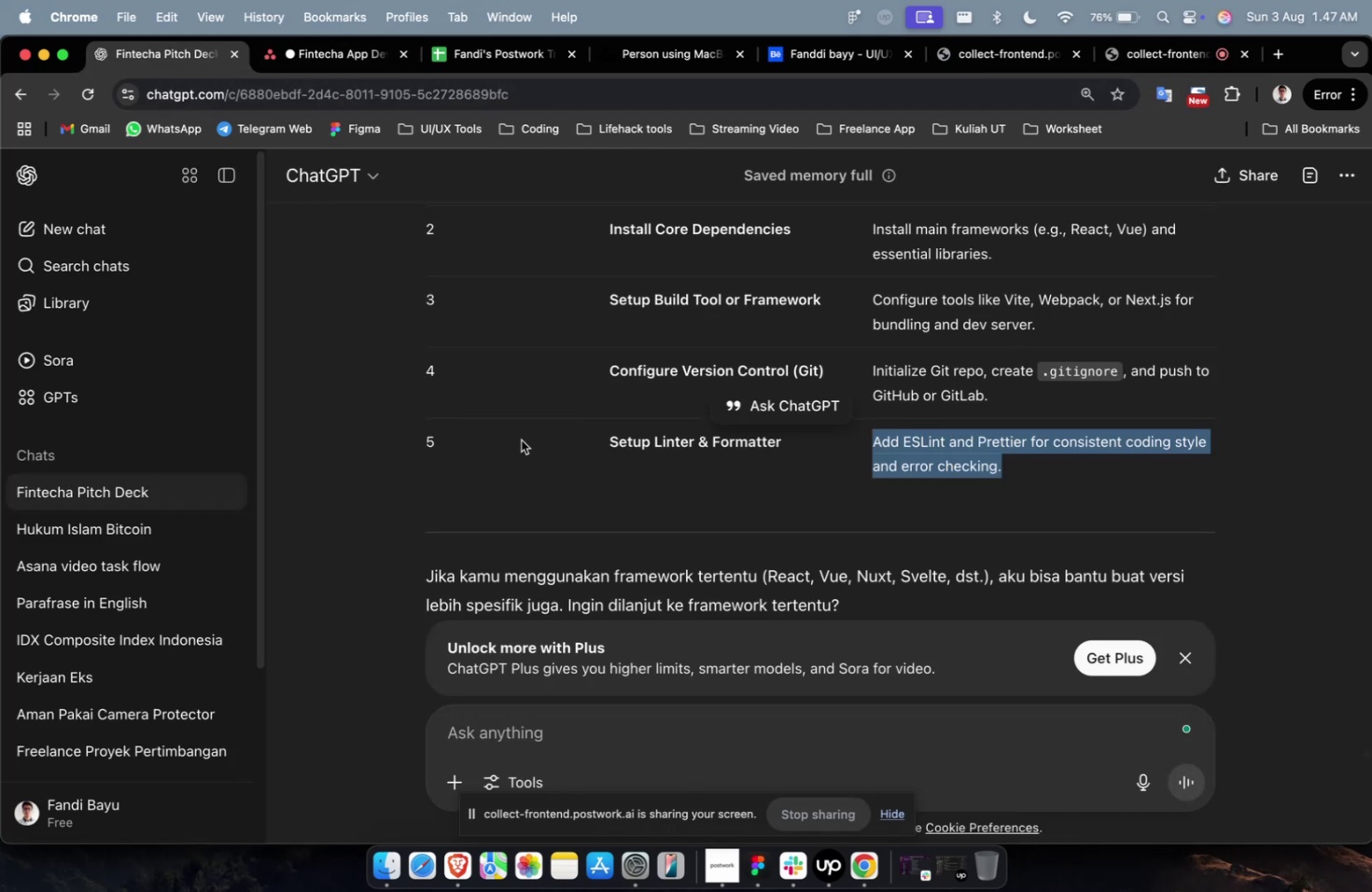 
scroll: coordinate [583, 474], scroll_direction: down, amount: 11.0
 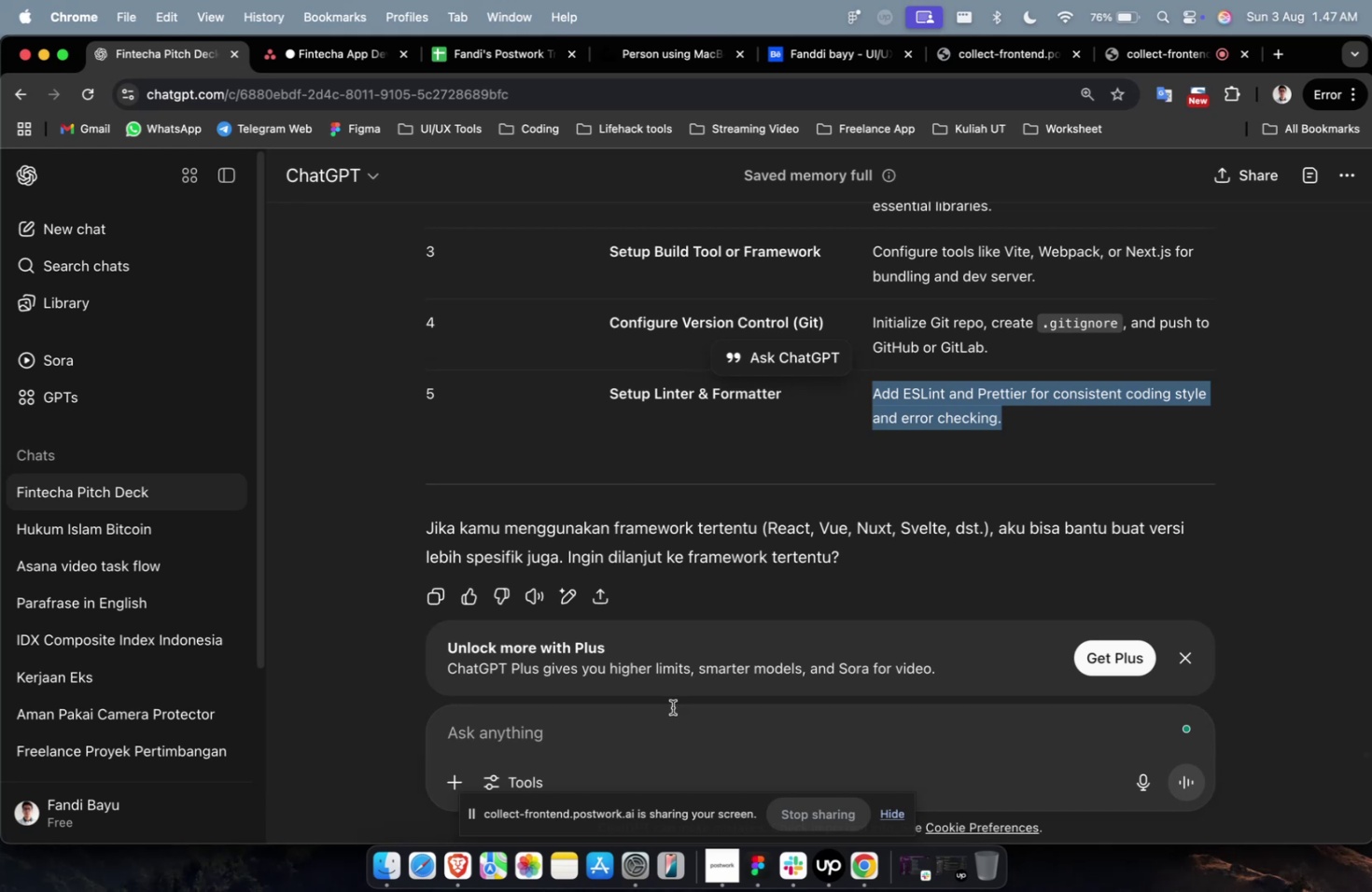 
left_click([676, 721])
 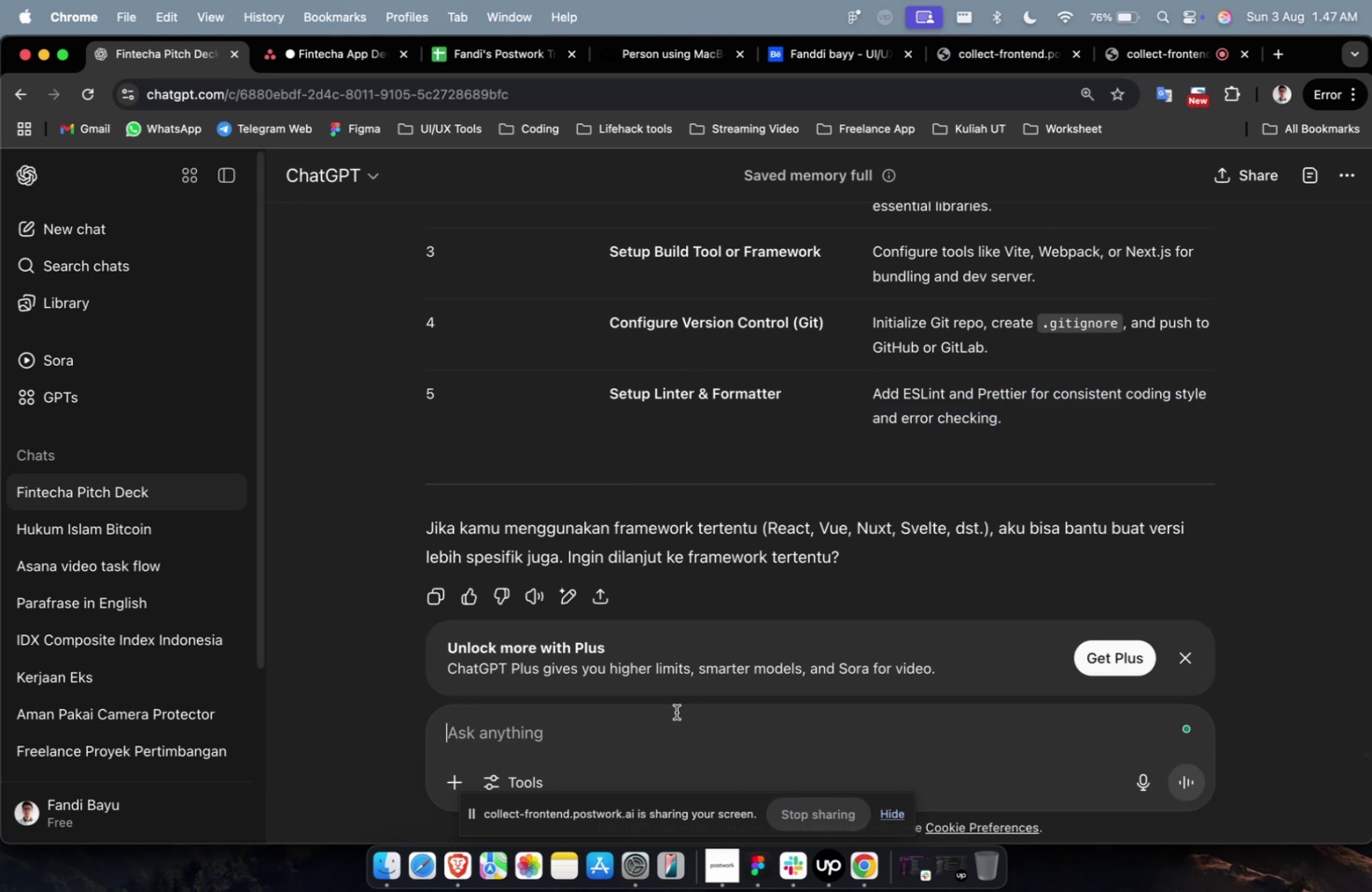 
type(ya, tolong berikan s)
key(Backspace)
type(spesifik tertentu)
 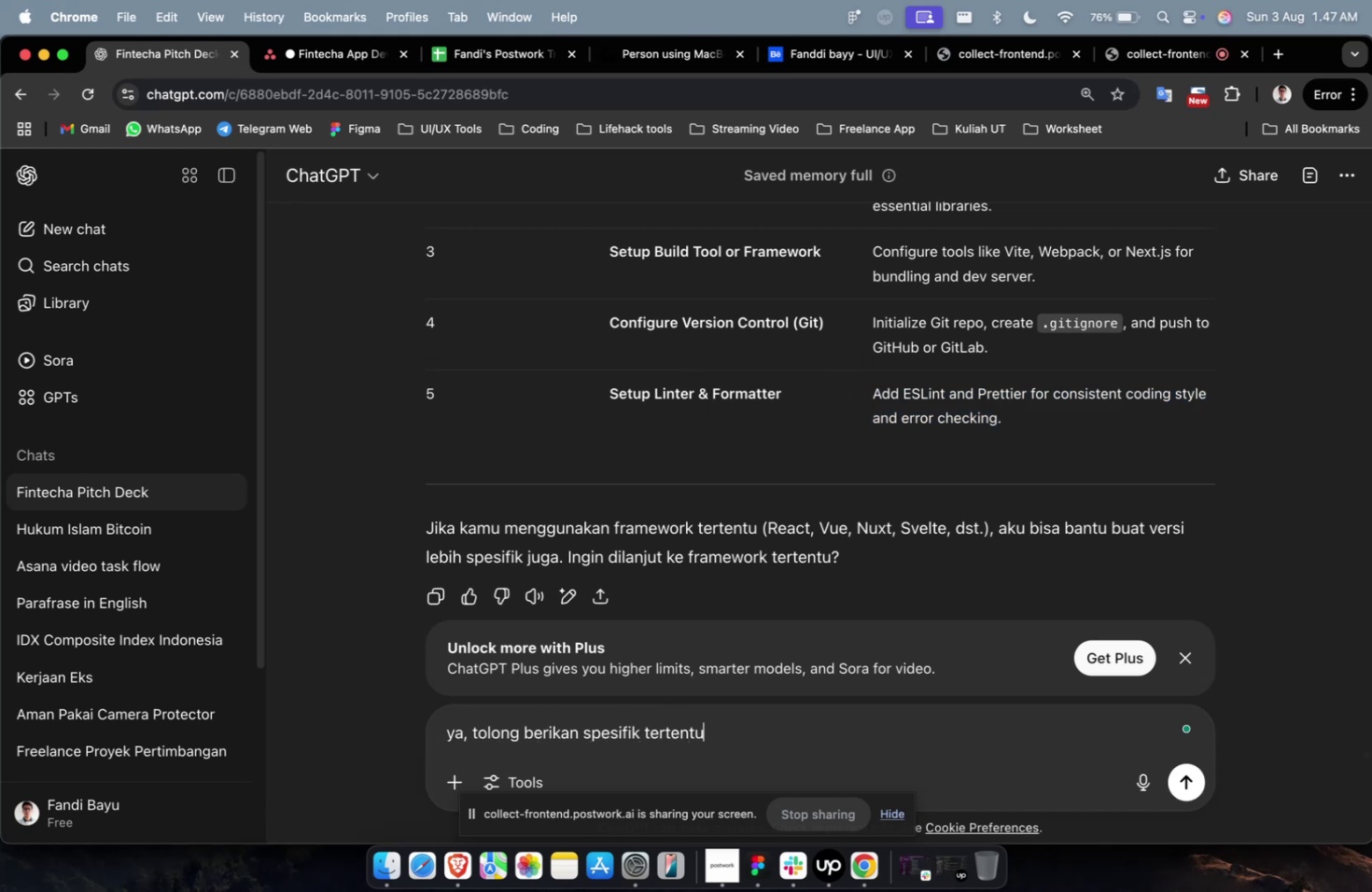 
key(Enter)
 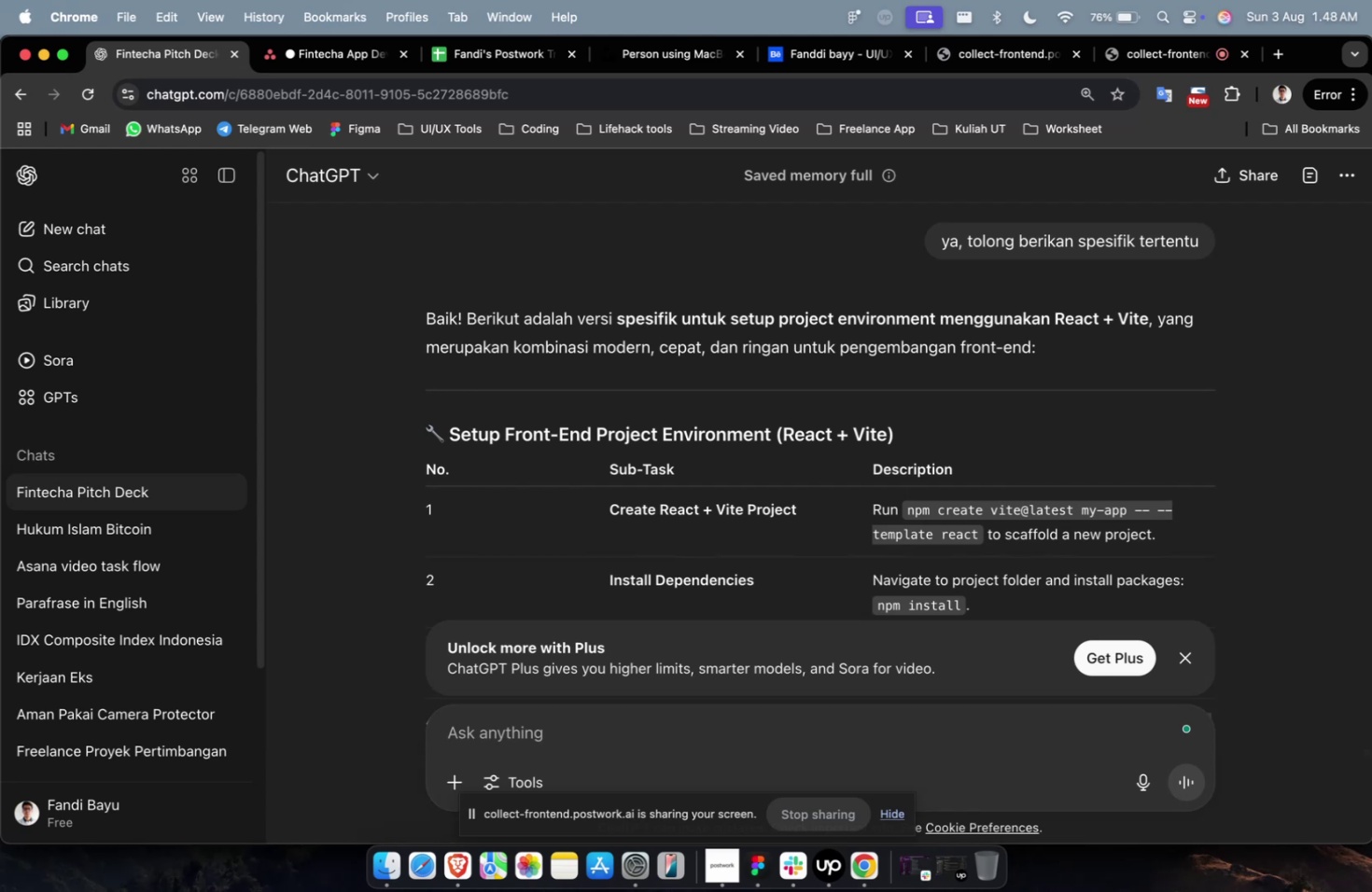 
wait(38.4)
 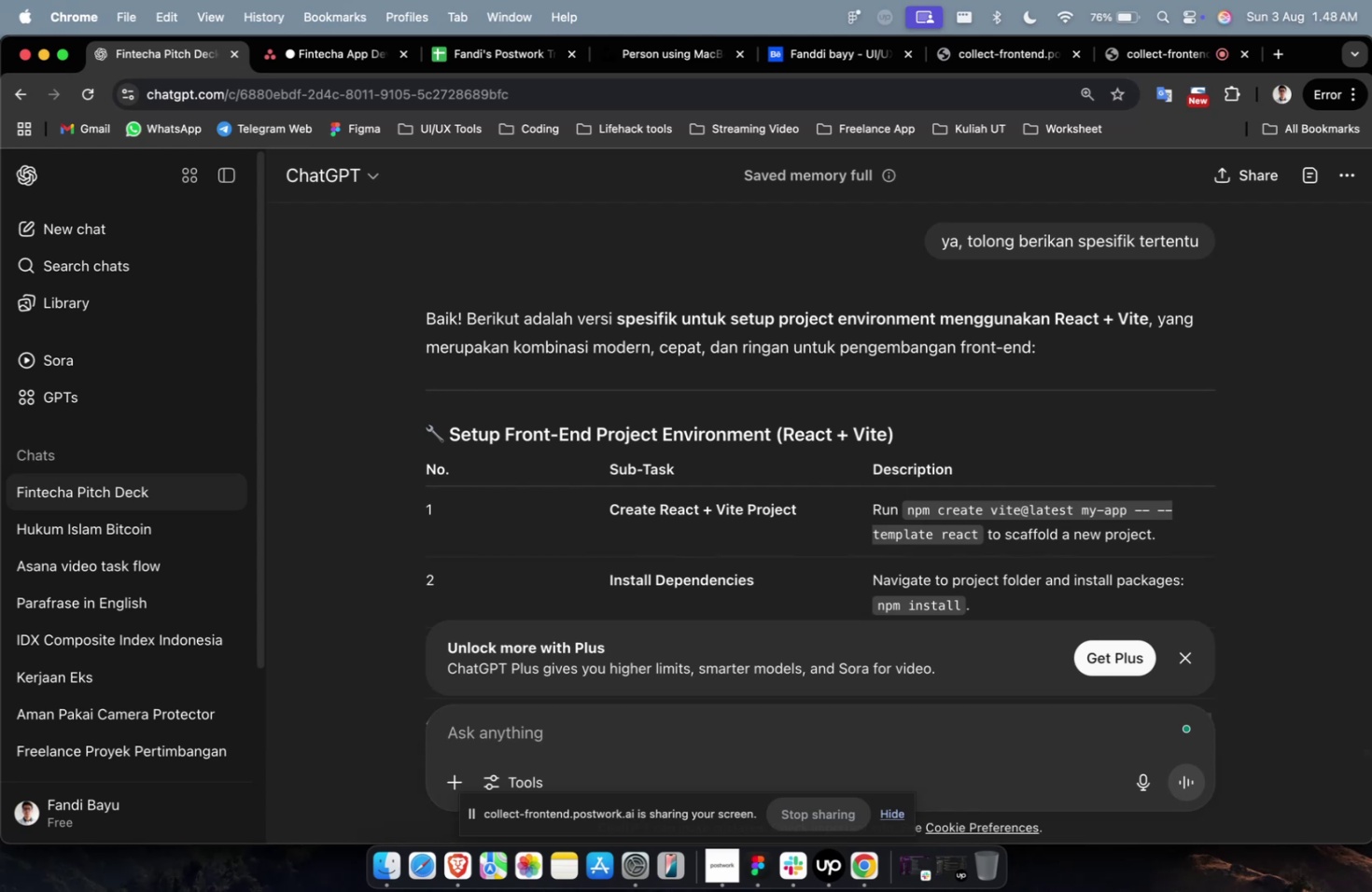 
scroll: coordinate [645, 537], scroll_direction: down, amount: 25.0
 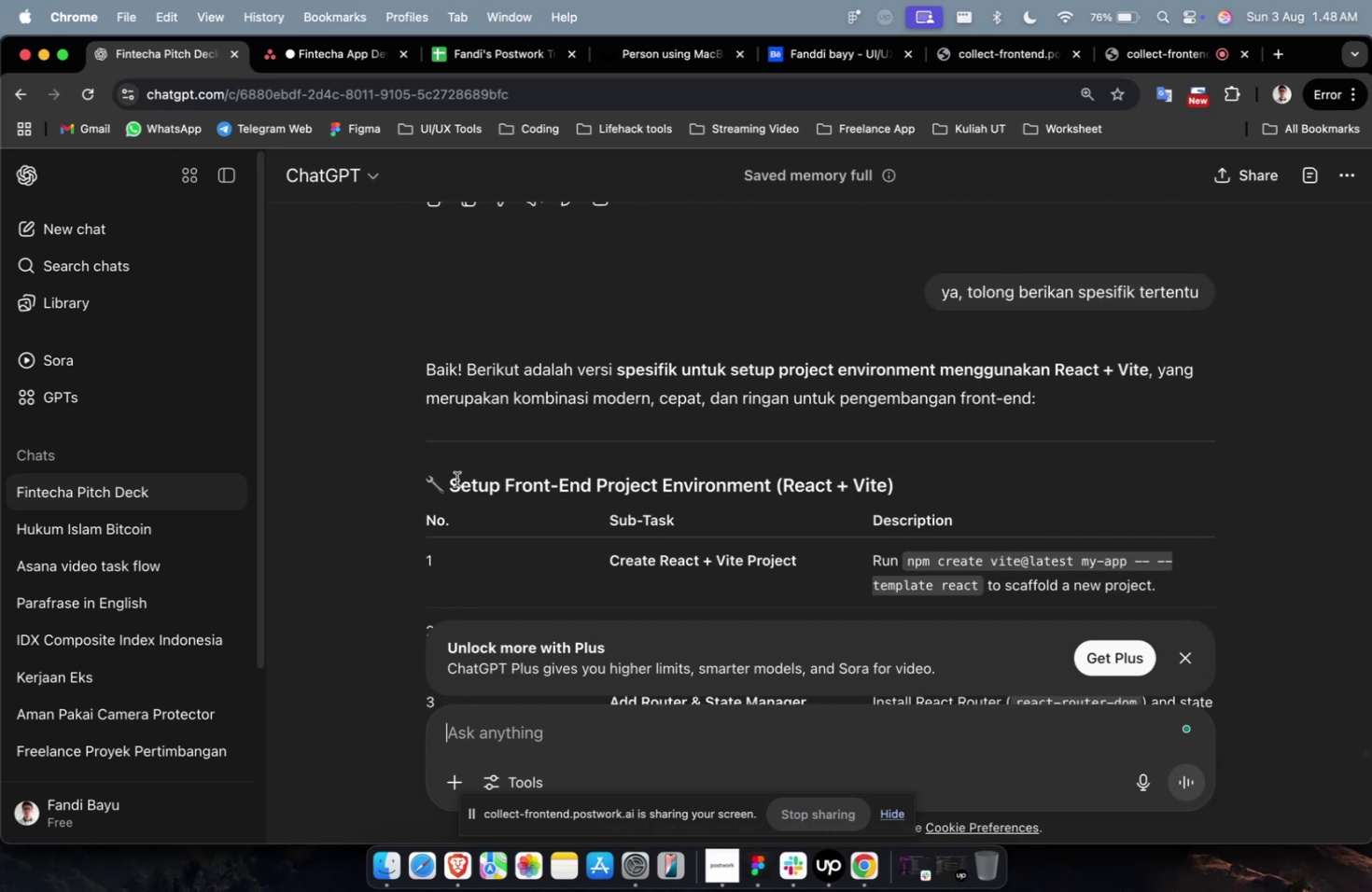 
left_click_drag(start_coordinate=[451, 486], to_coordinate=[930, 497])
 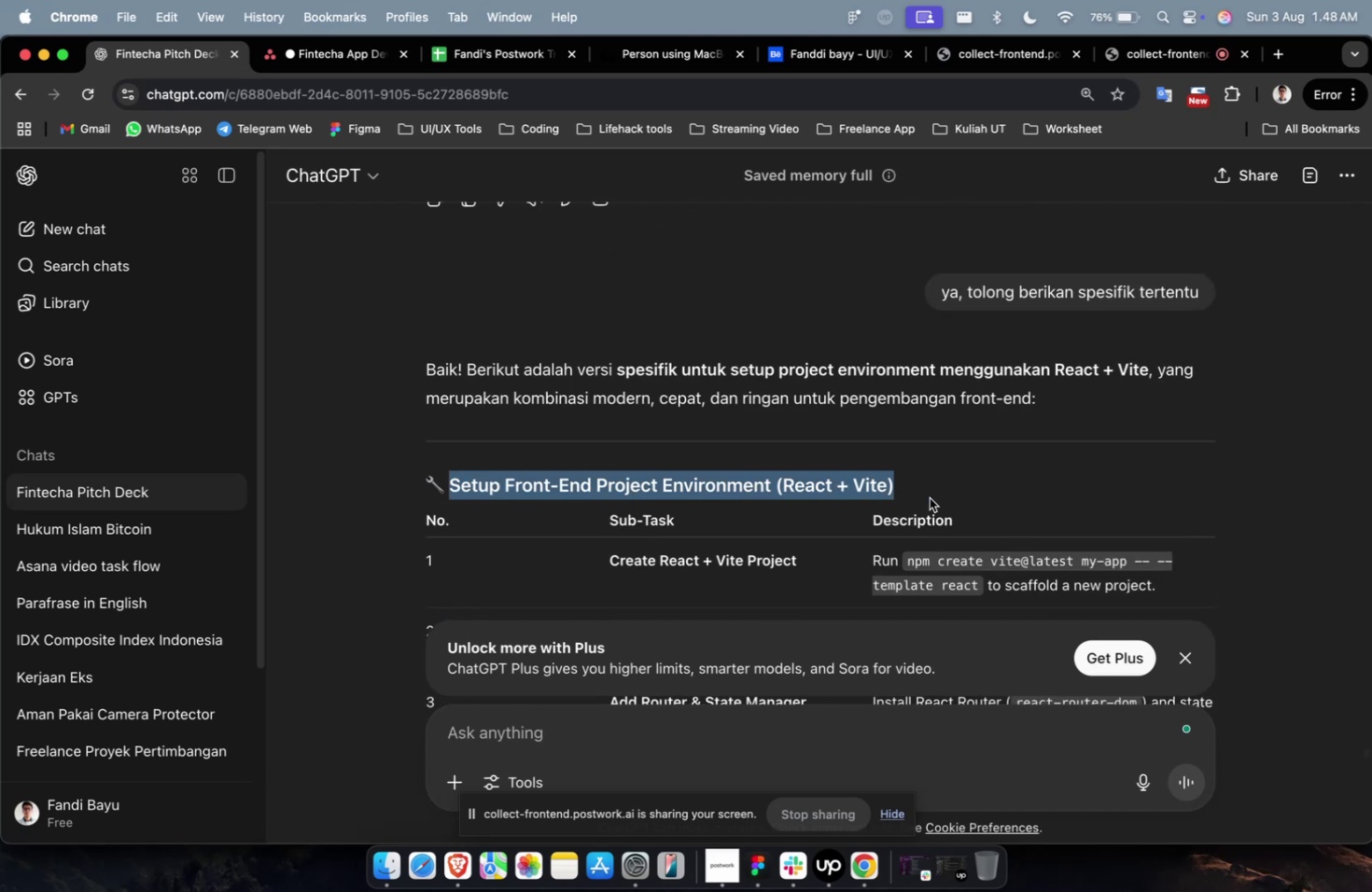 
key(Meta+C)
 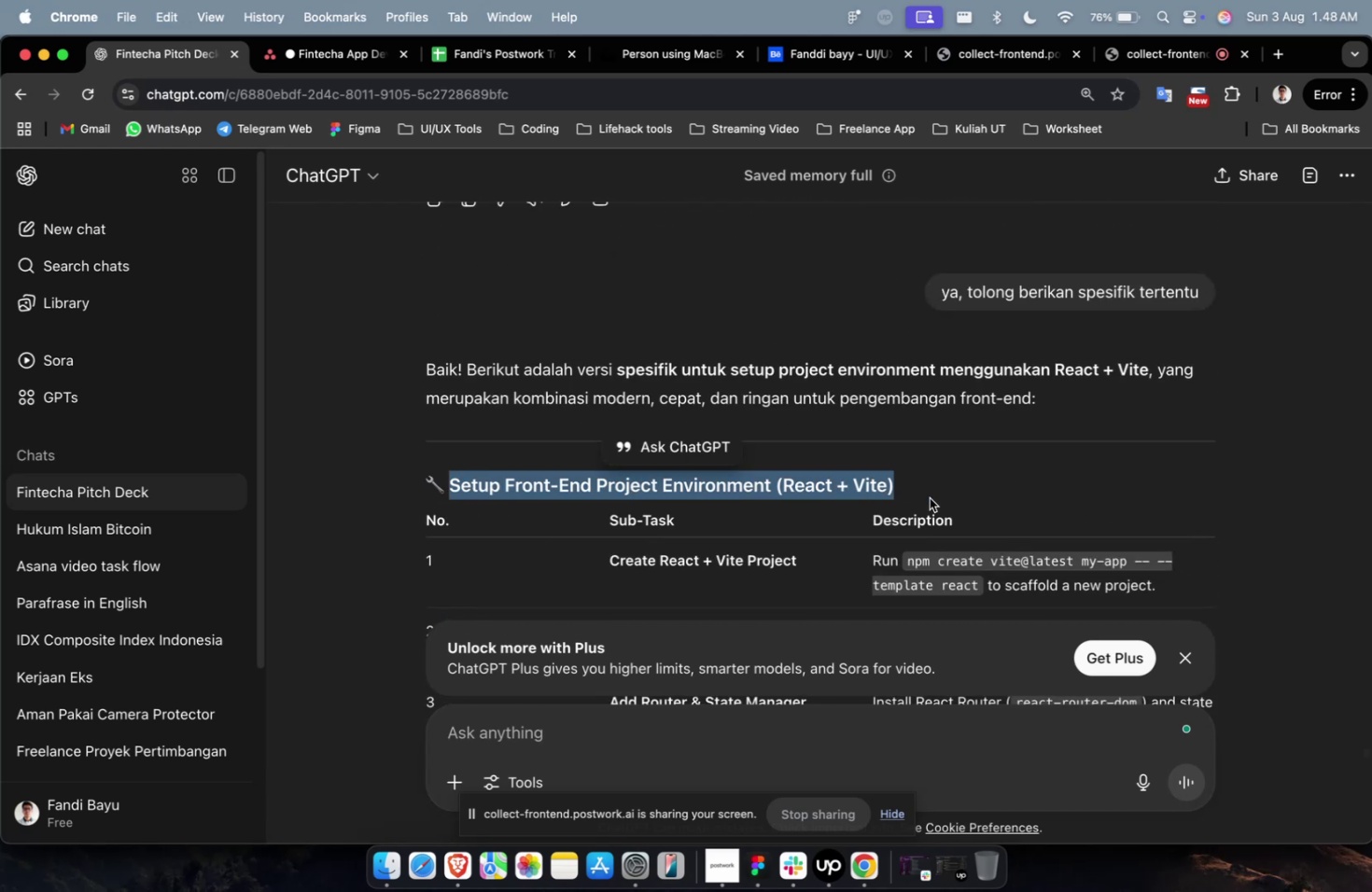 
key(Meta+1)
 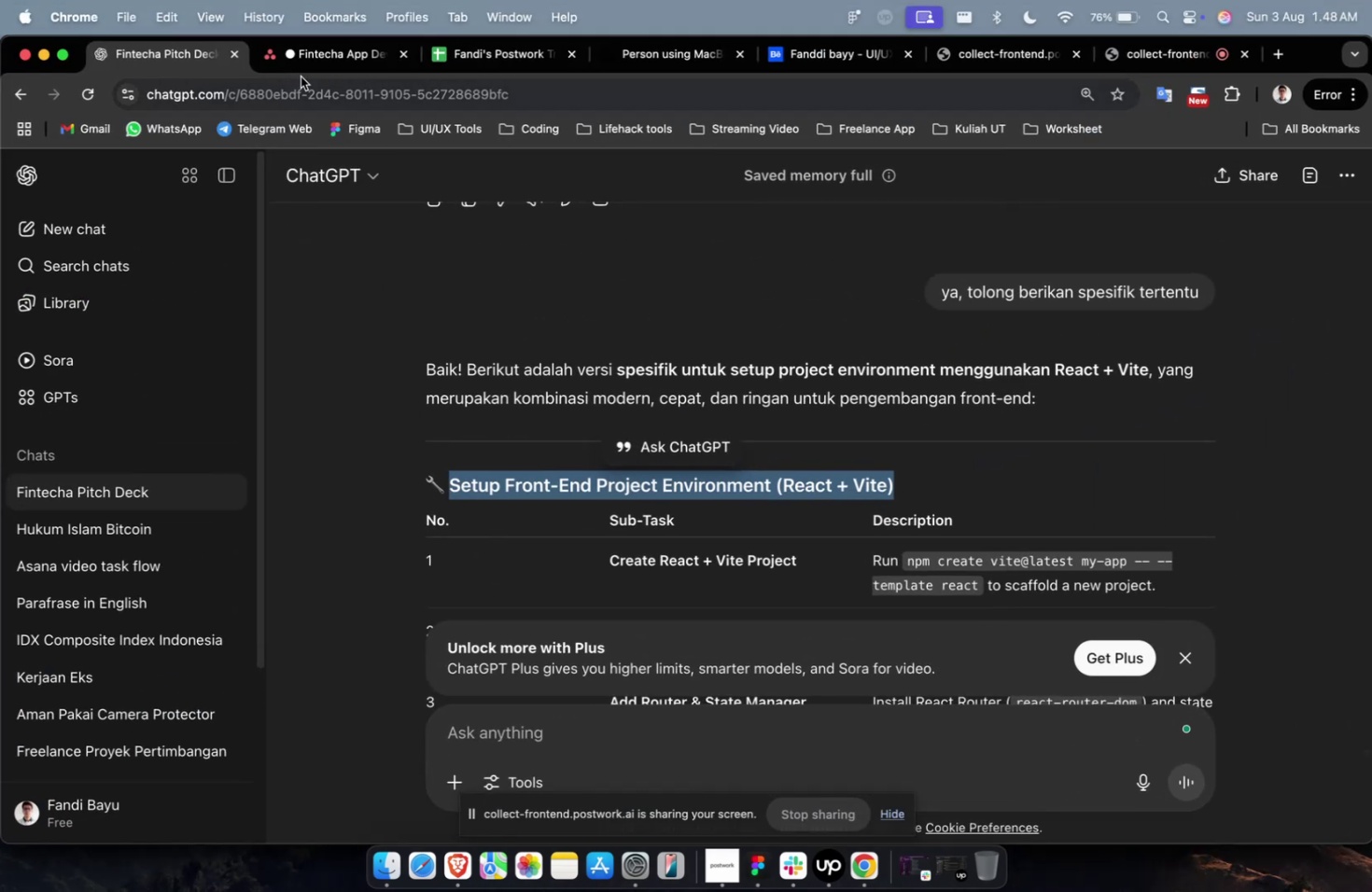 
scroll: coordinate [895, 542], scroll_direction: down, amount: 7.0
 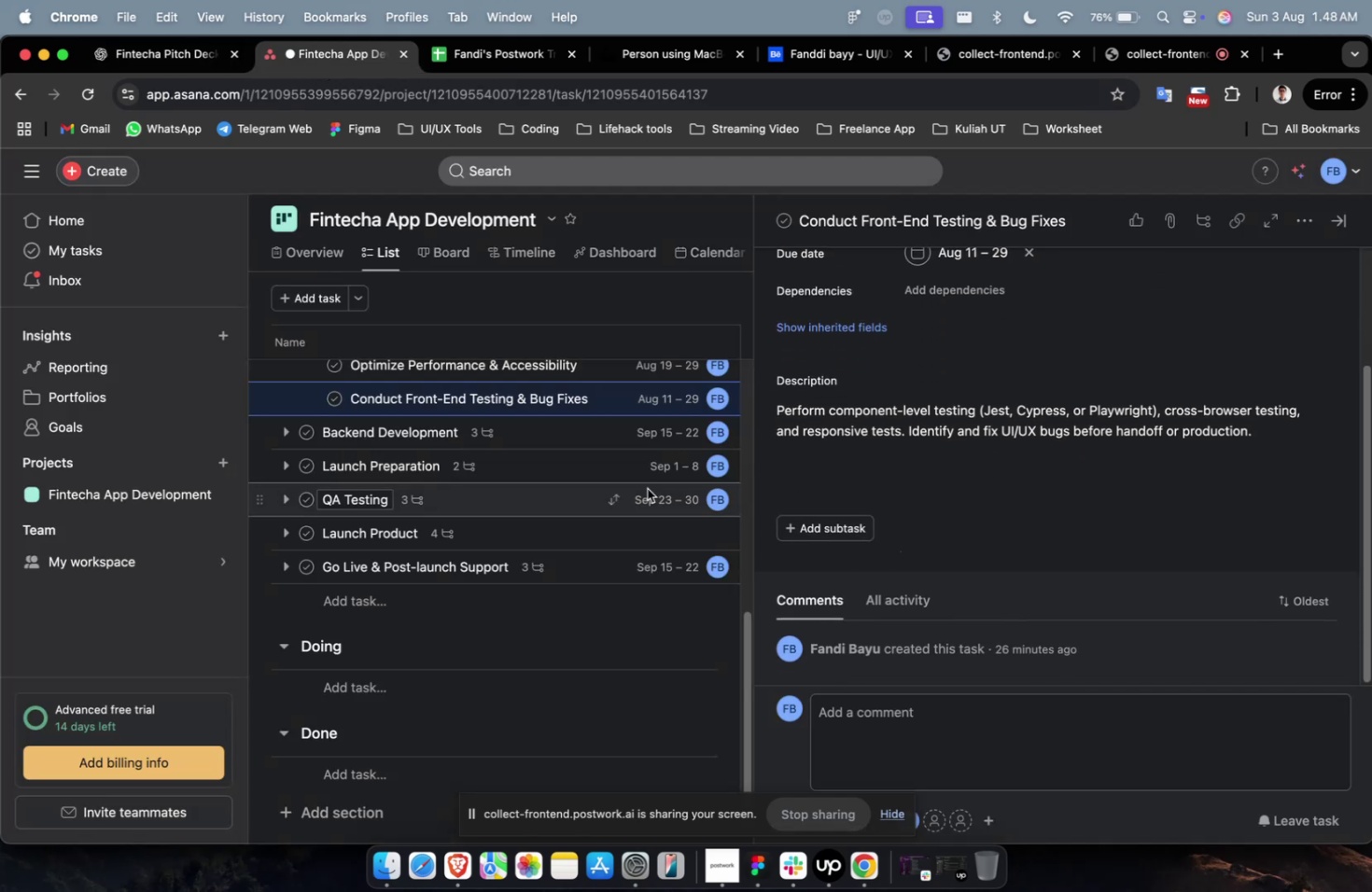 
scroll: coordinate [602, 458], scroll_direction: up, amount: 14.0
 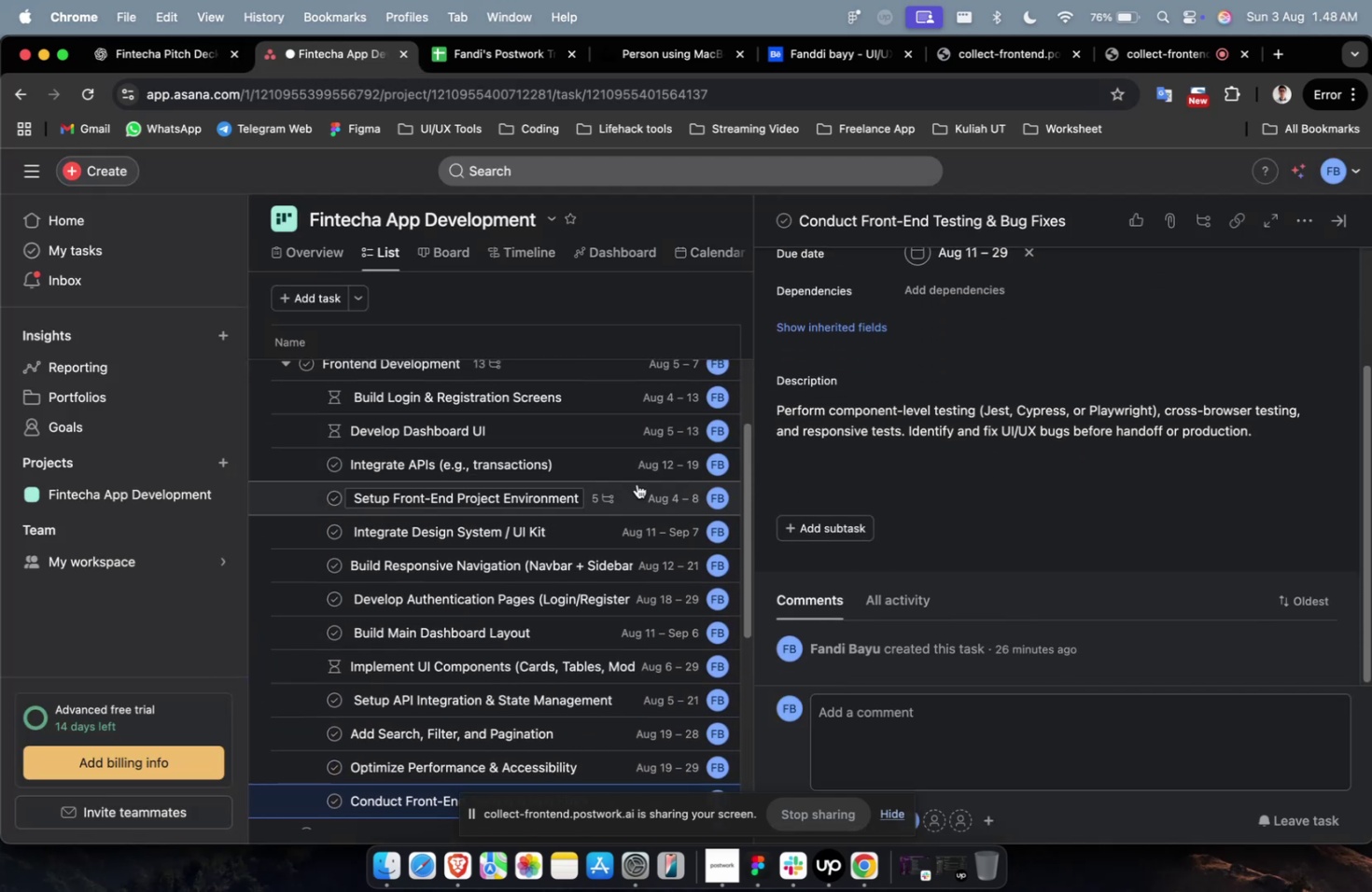 
left_click([651, 493])
 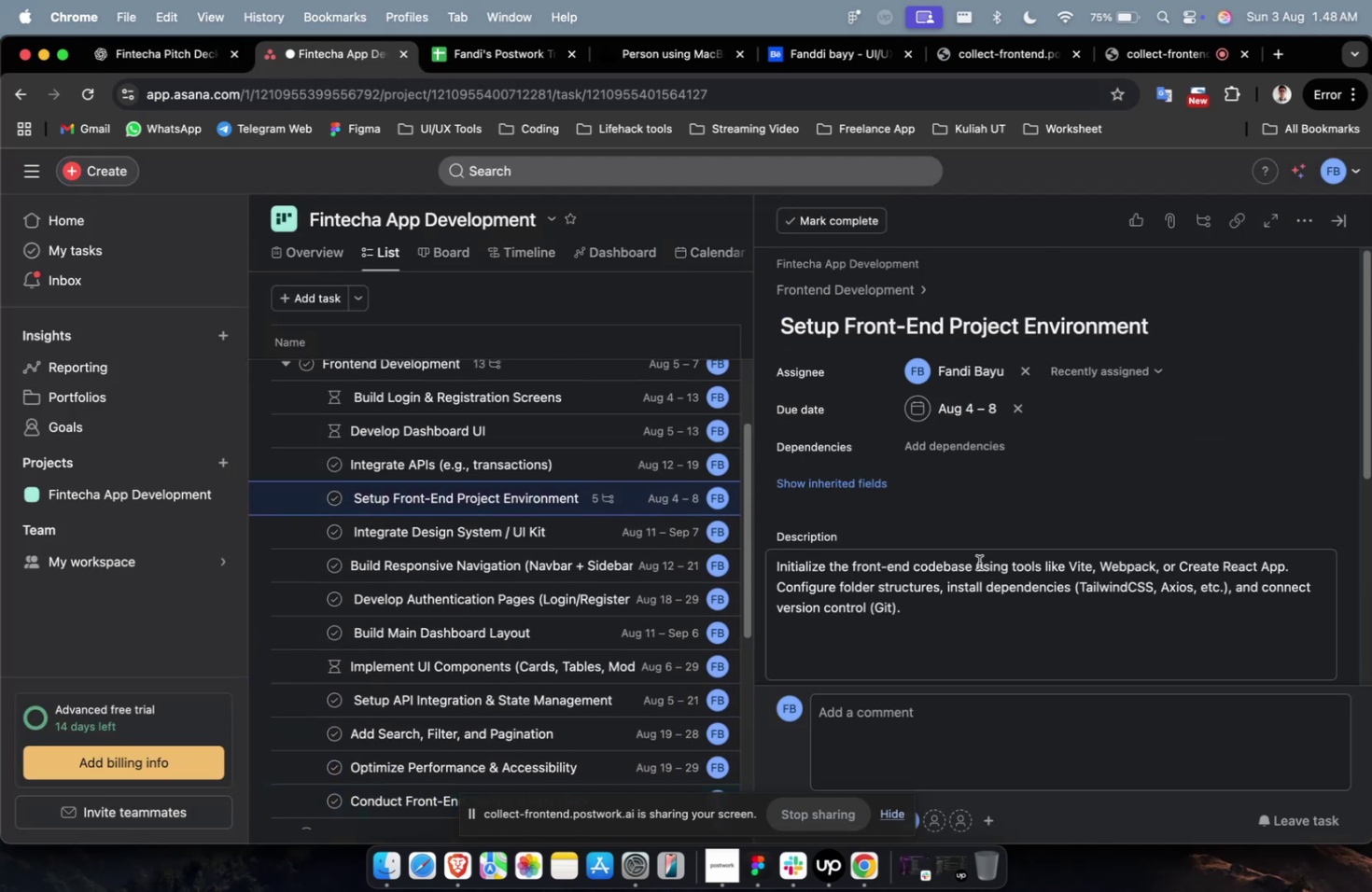 
scroll: coordinate [1008, 564], scroll_direction: down, amount: 17.0
 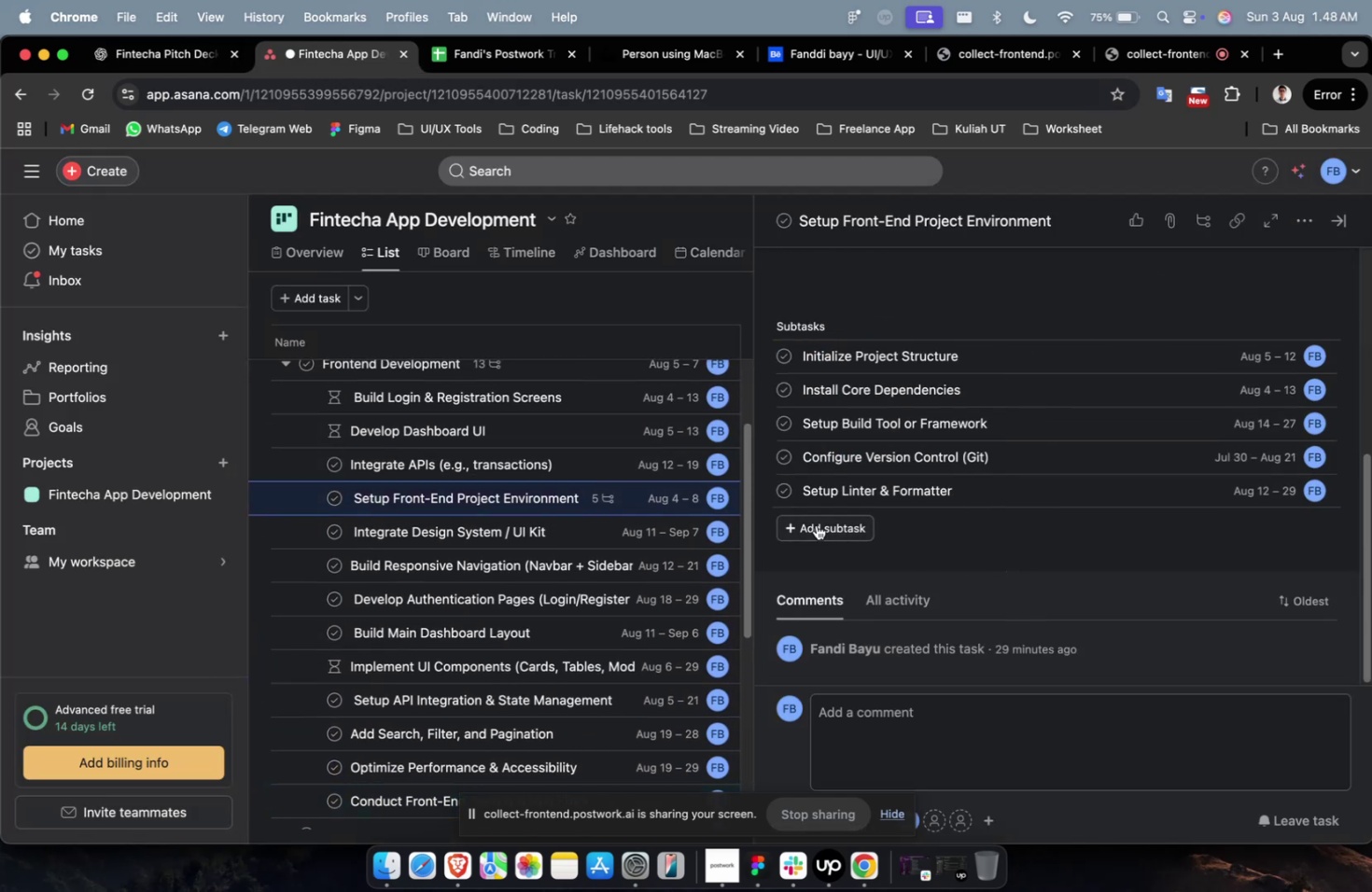 
left_click([814, 524])
 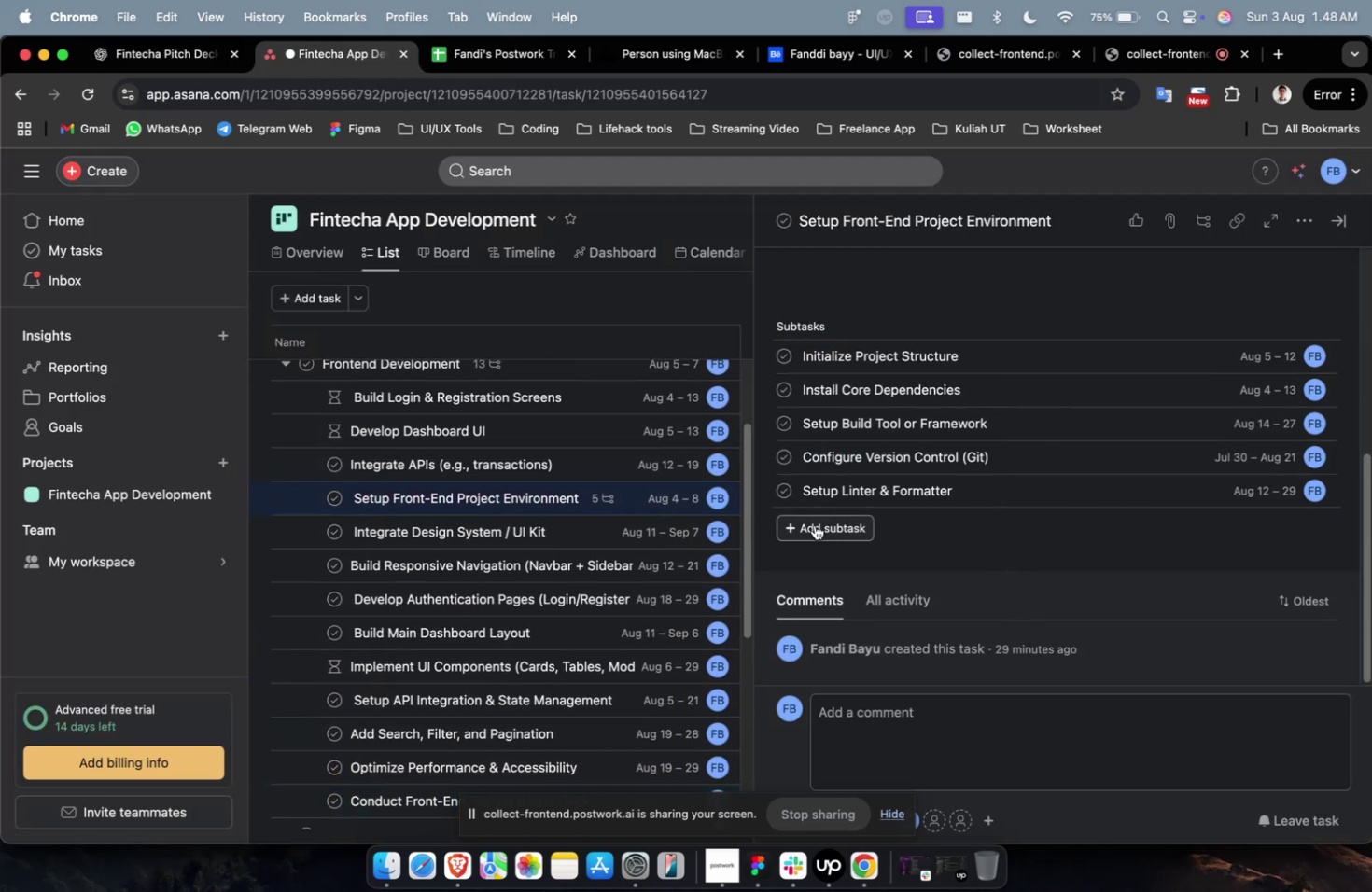 
key(Meta+V)
 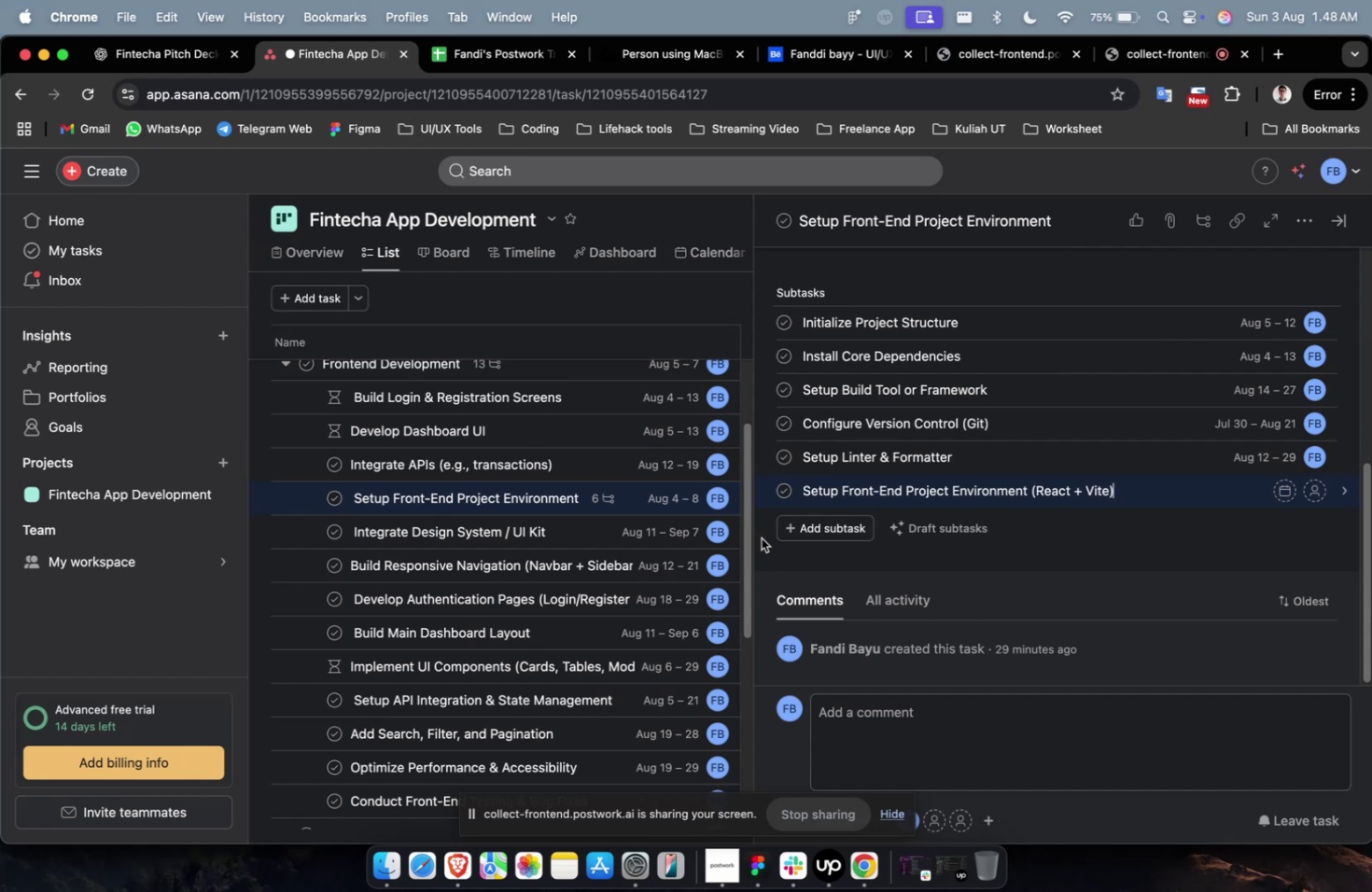 
left_click([809, 537])
 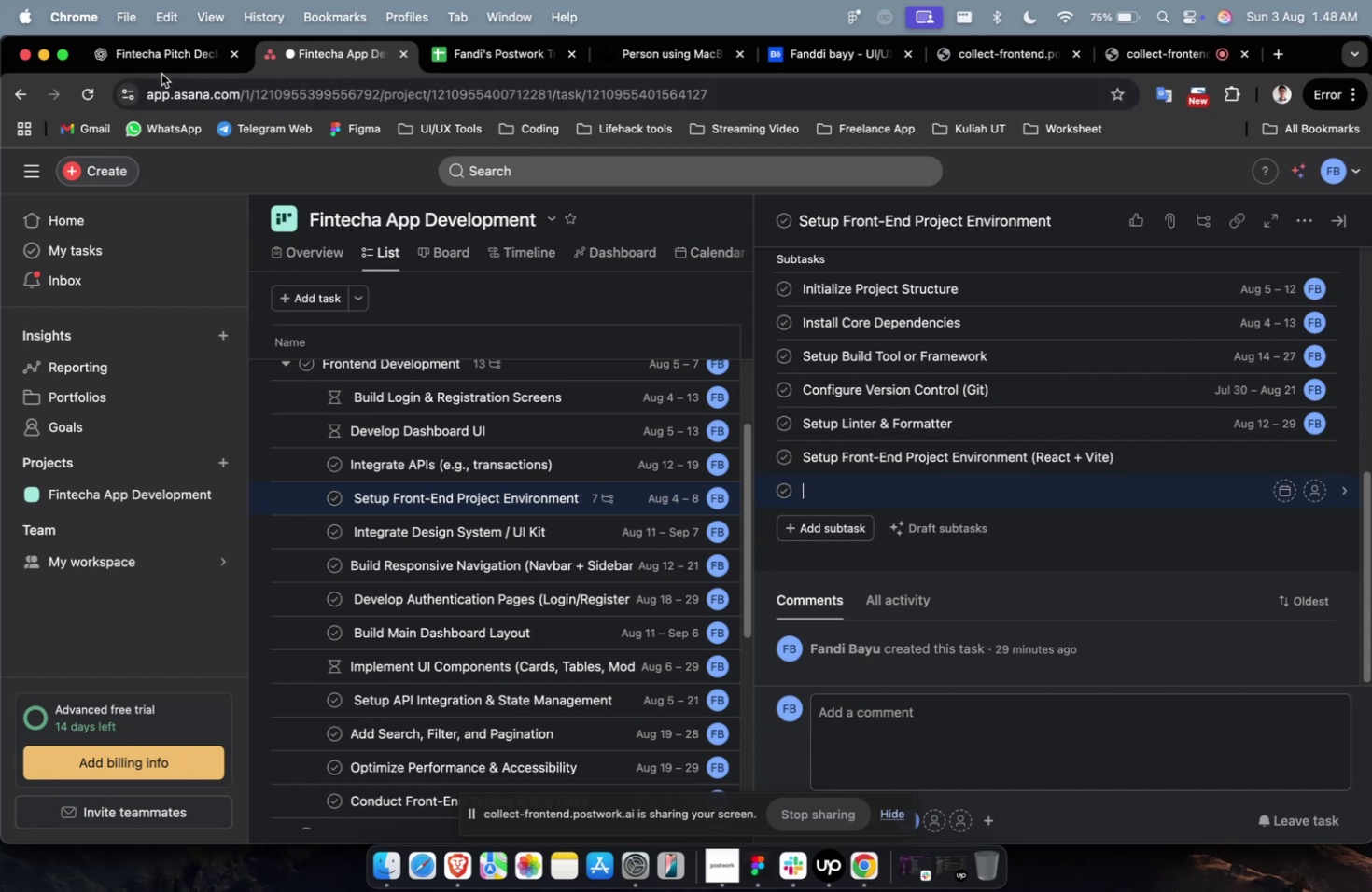 
double_click([163, 68])
 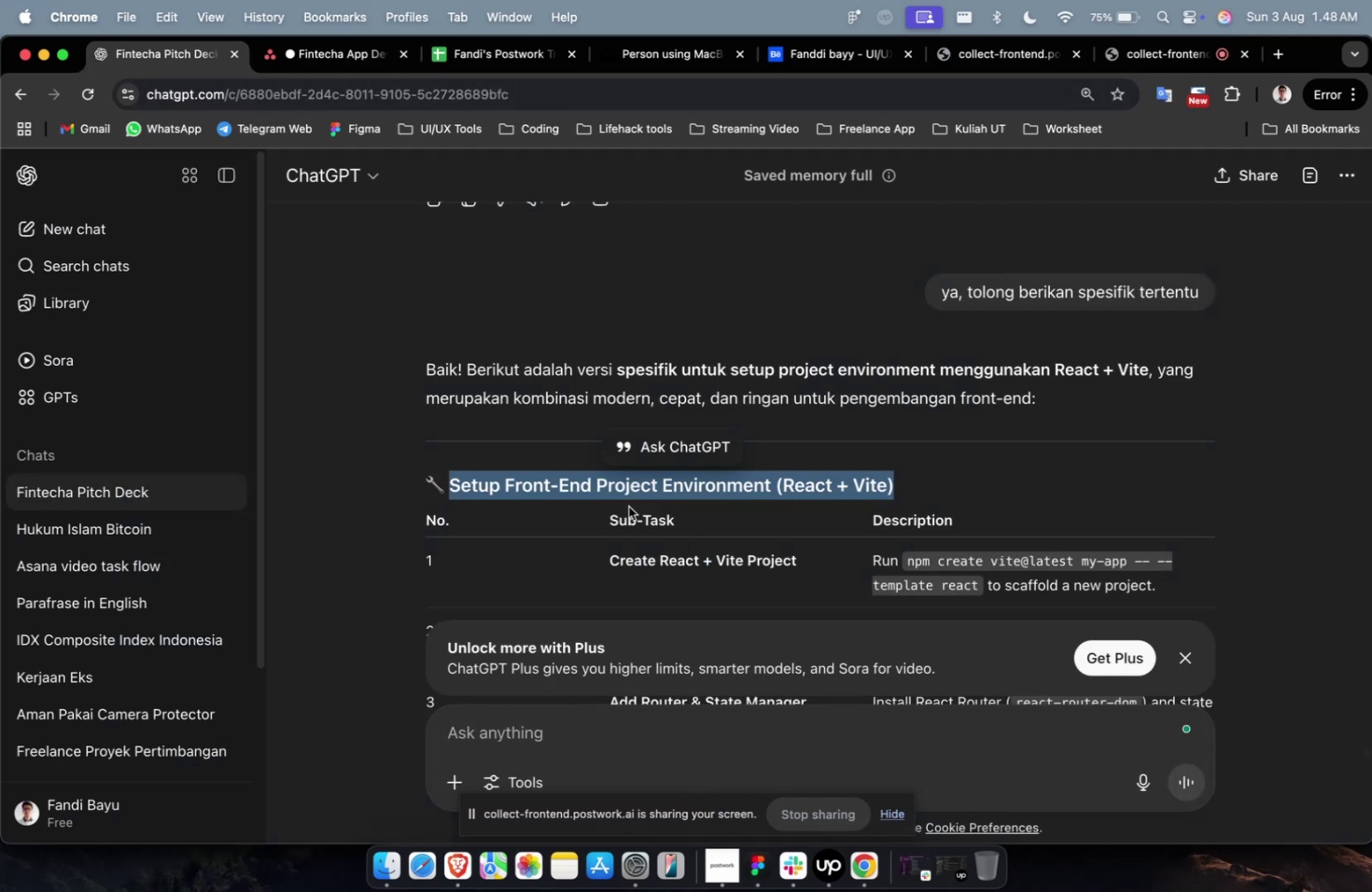 
scroll: coordinate [754, 535], scroll_direction: down, amount: 14.0
 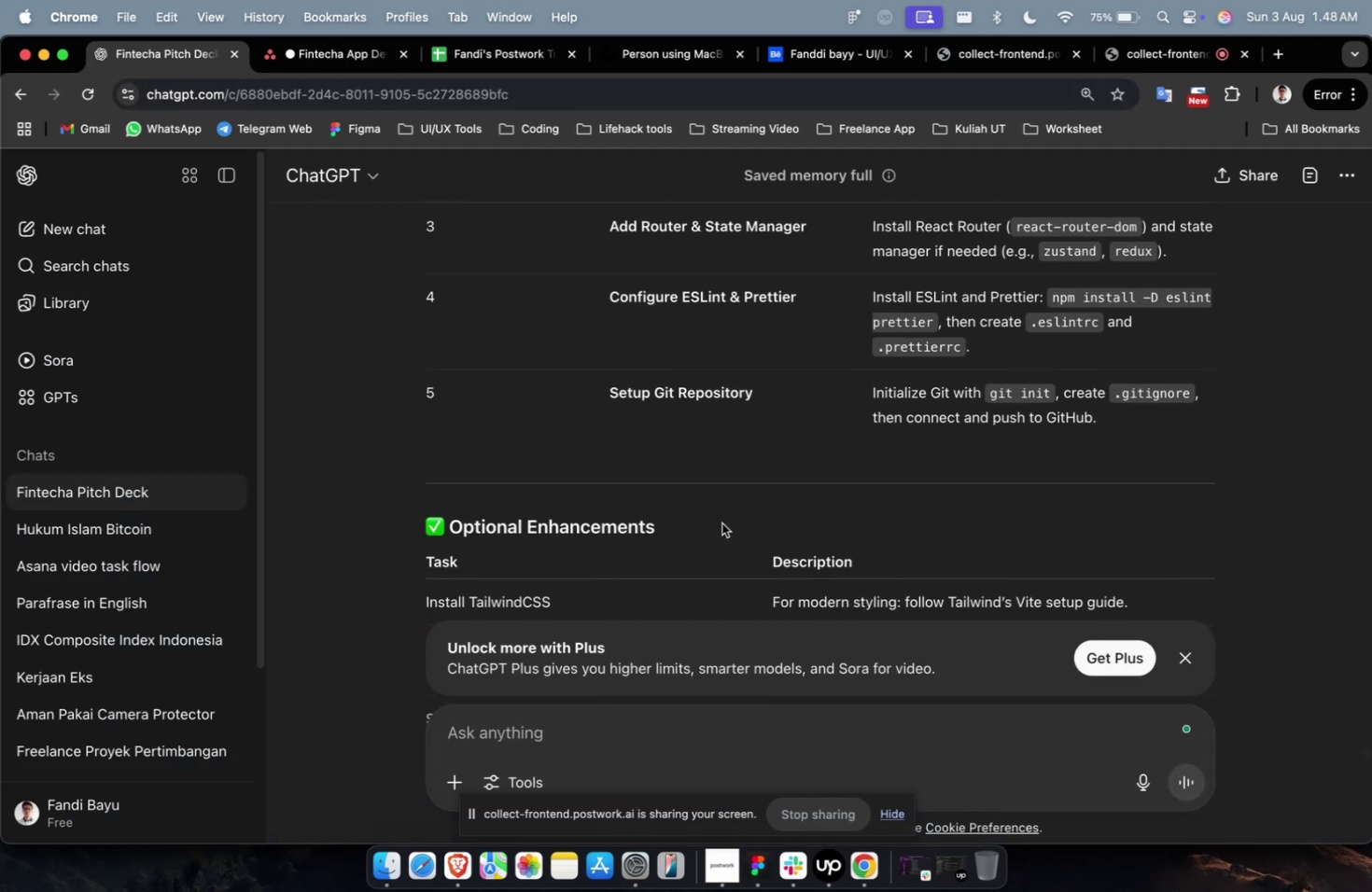 
left_click_drag(start_coordinate=[713, 524], to_coordinate=[451, 531])
 